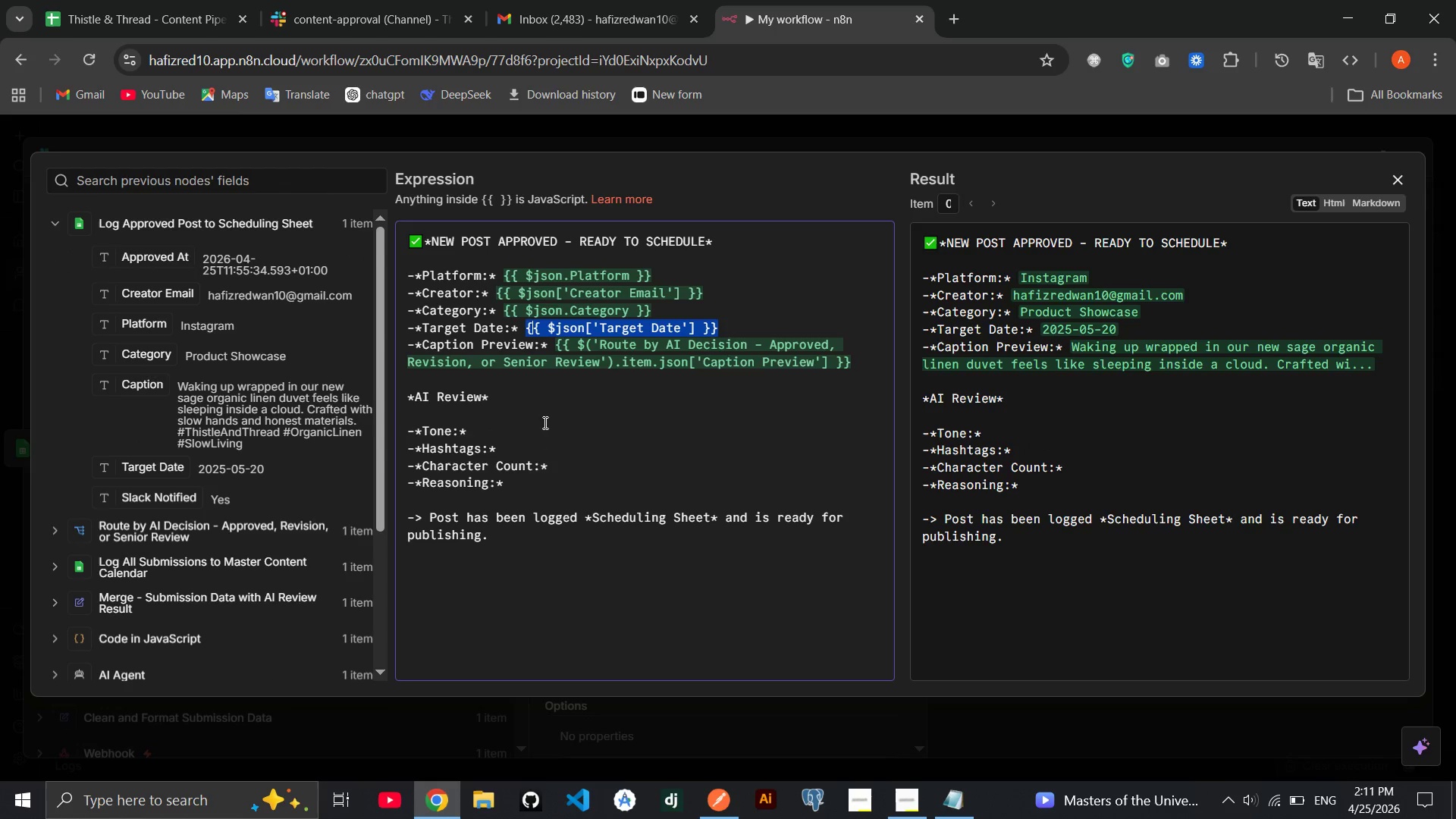 
left_click([537, 433])
 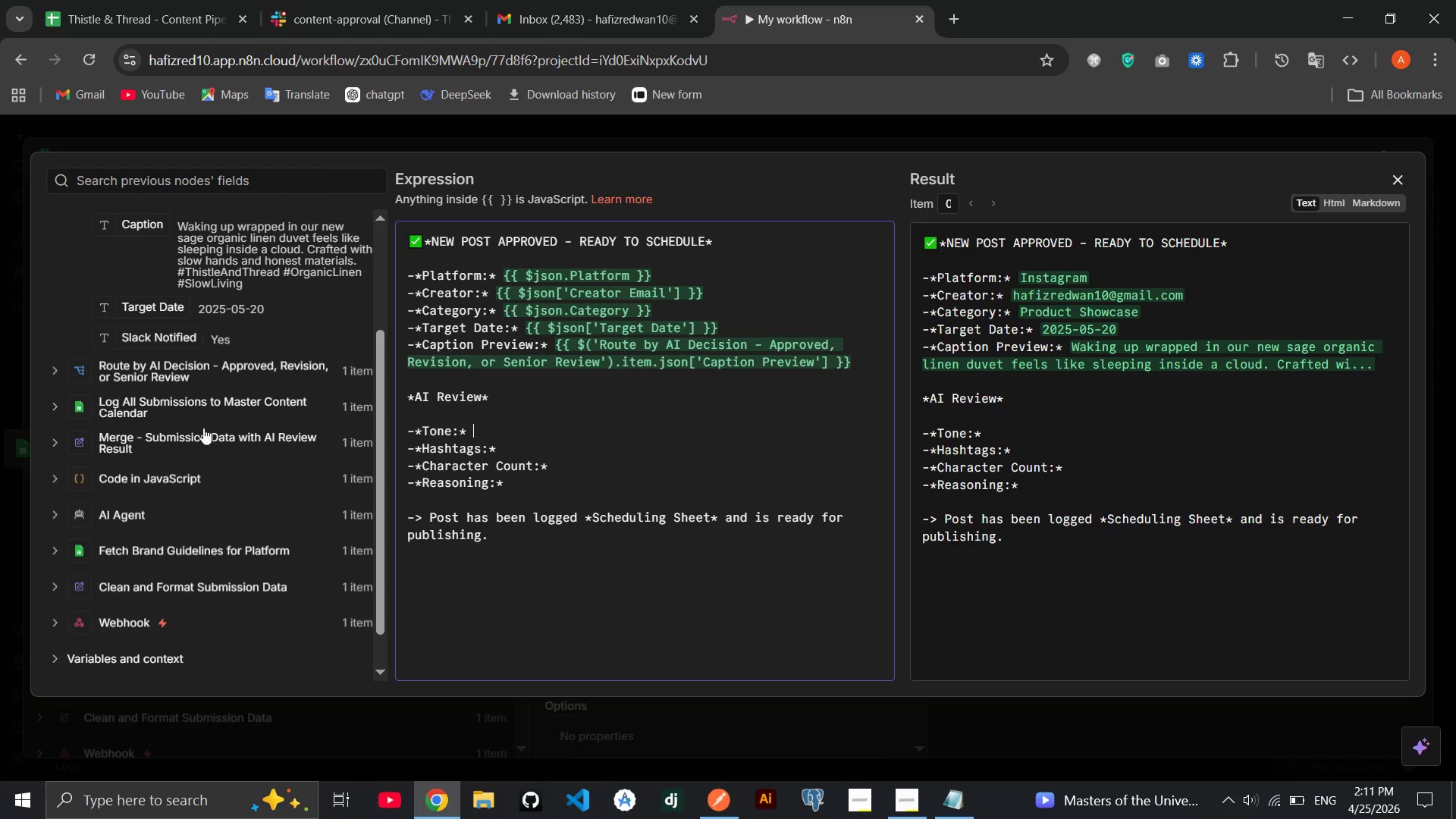 
left_click([202, 419])
 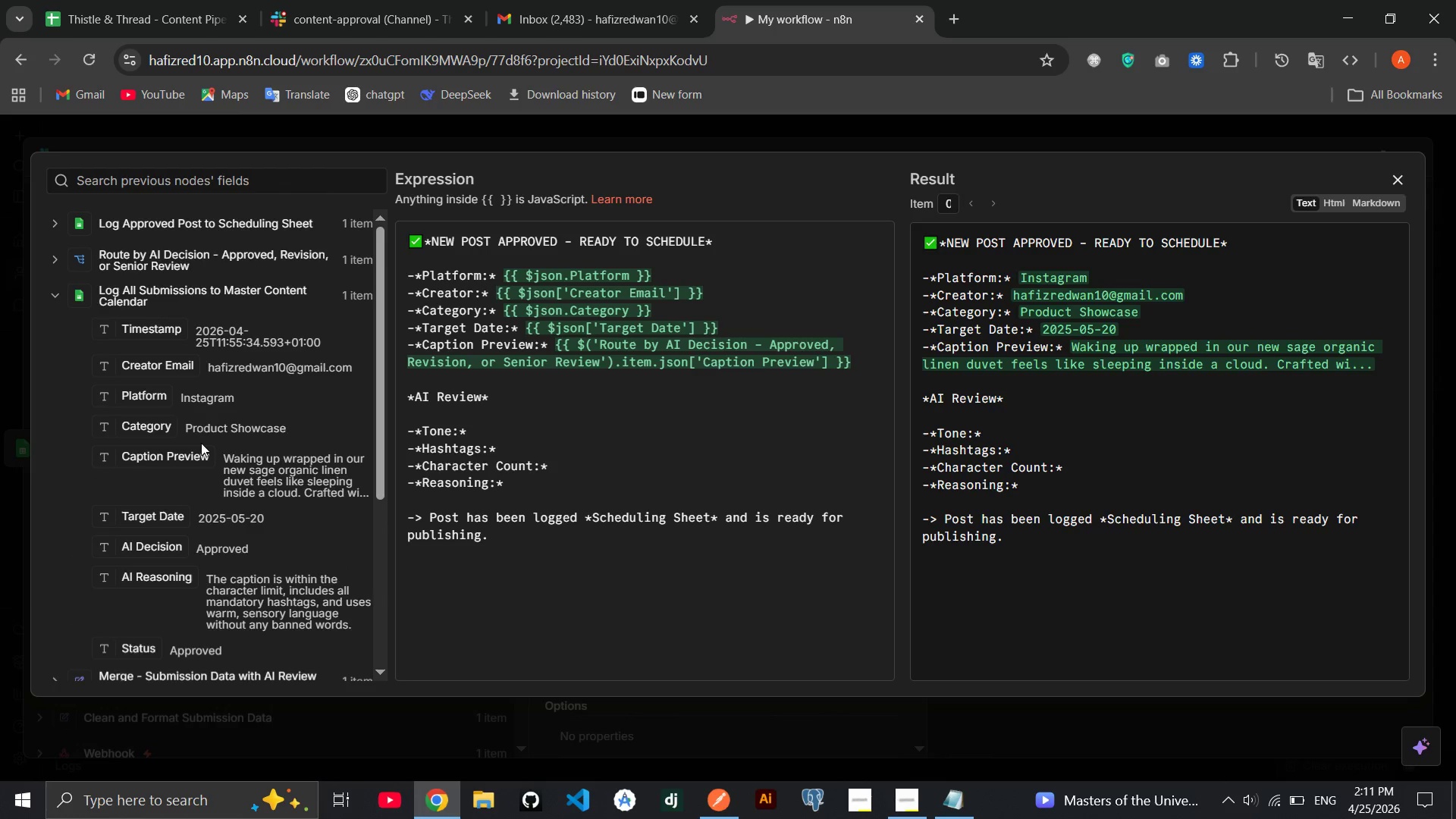 
wait(5.83)
 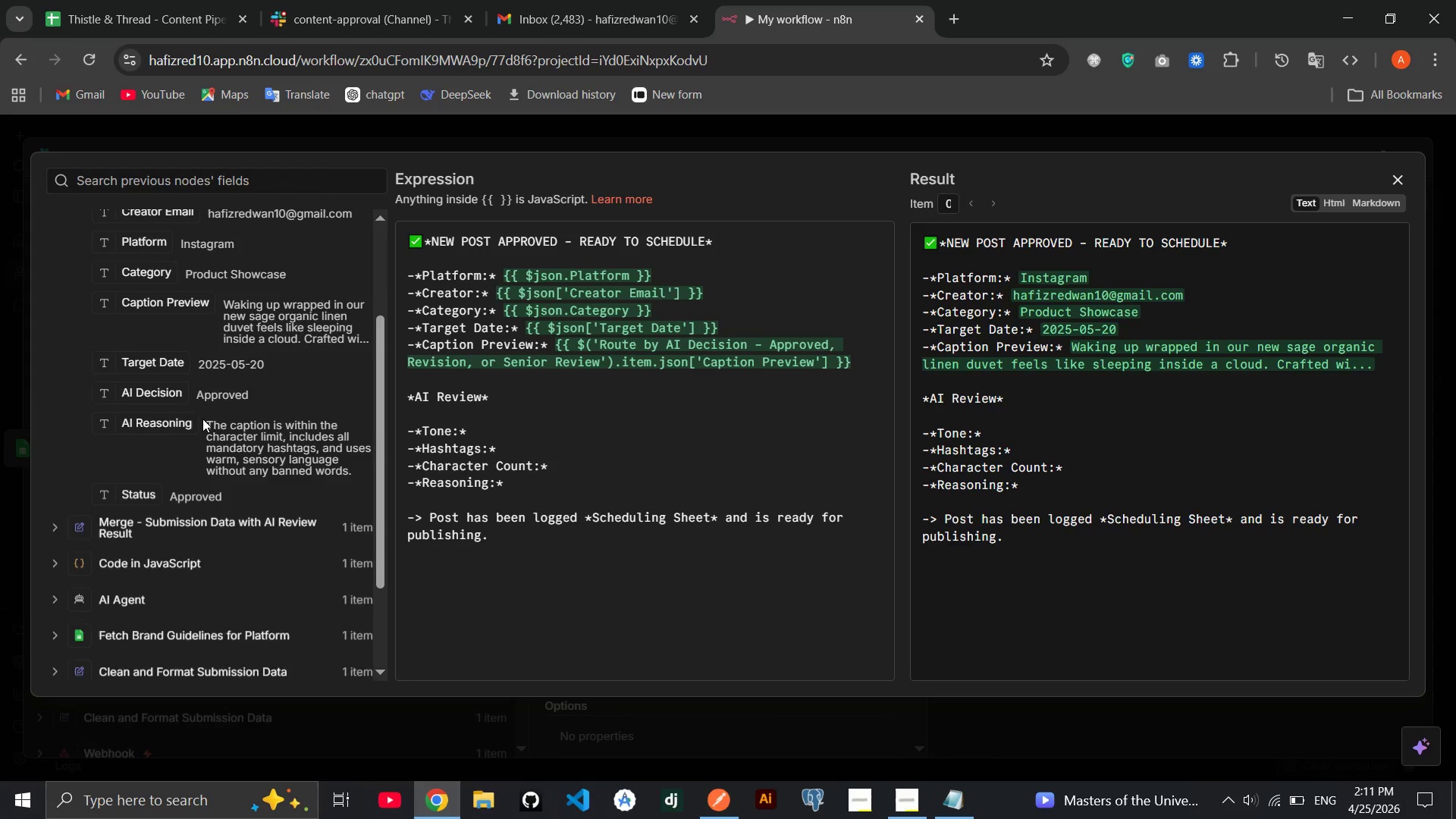 
left_click([174, 388])
 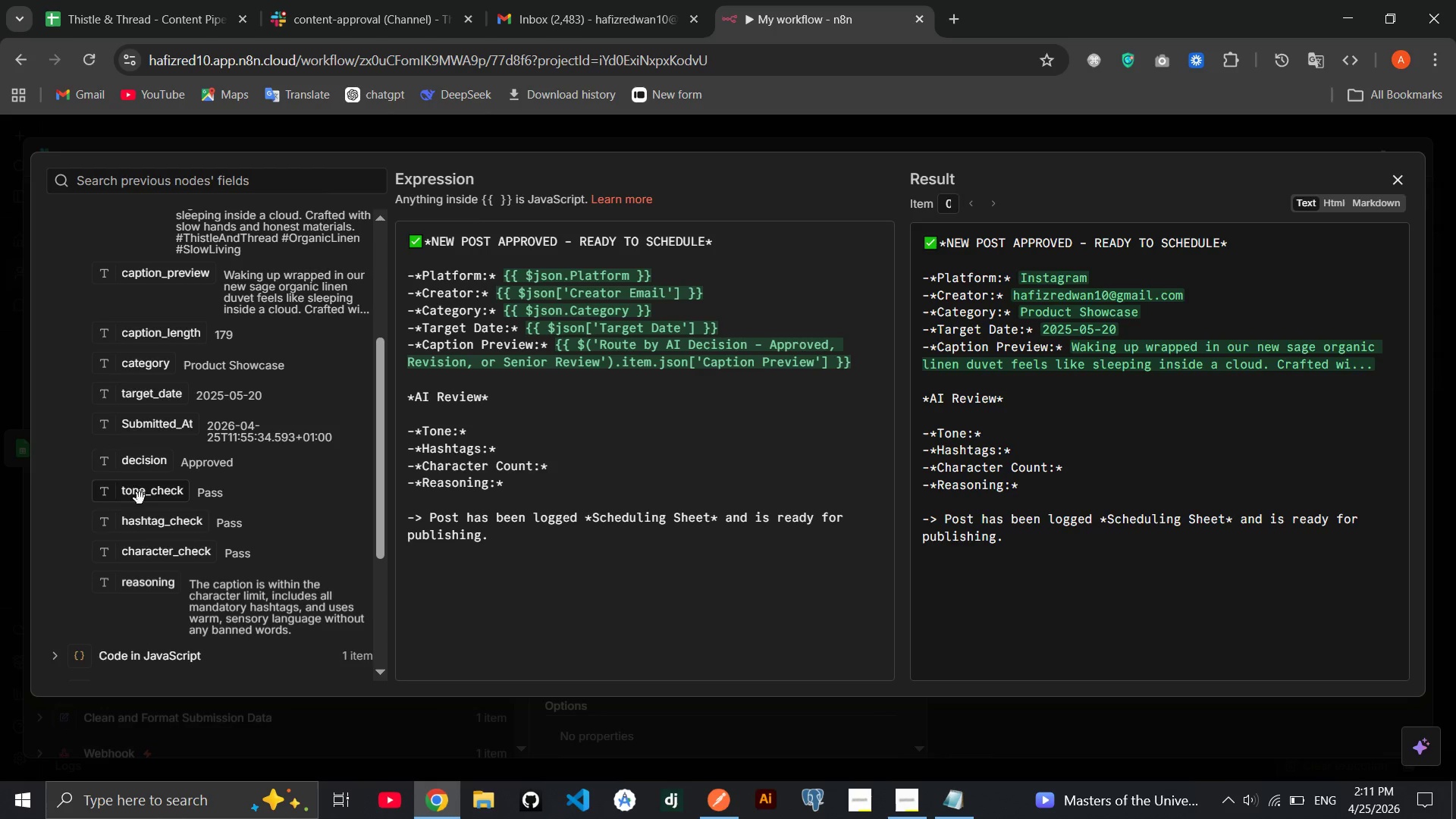 
left_click_drag(start_coordinate=[163, 488], to_coordinate=[488, 434])
 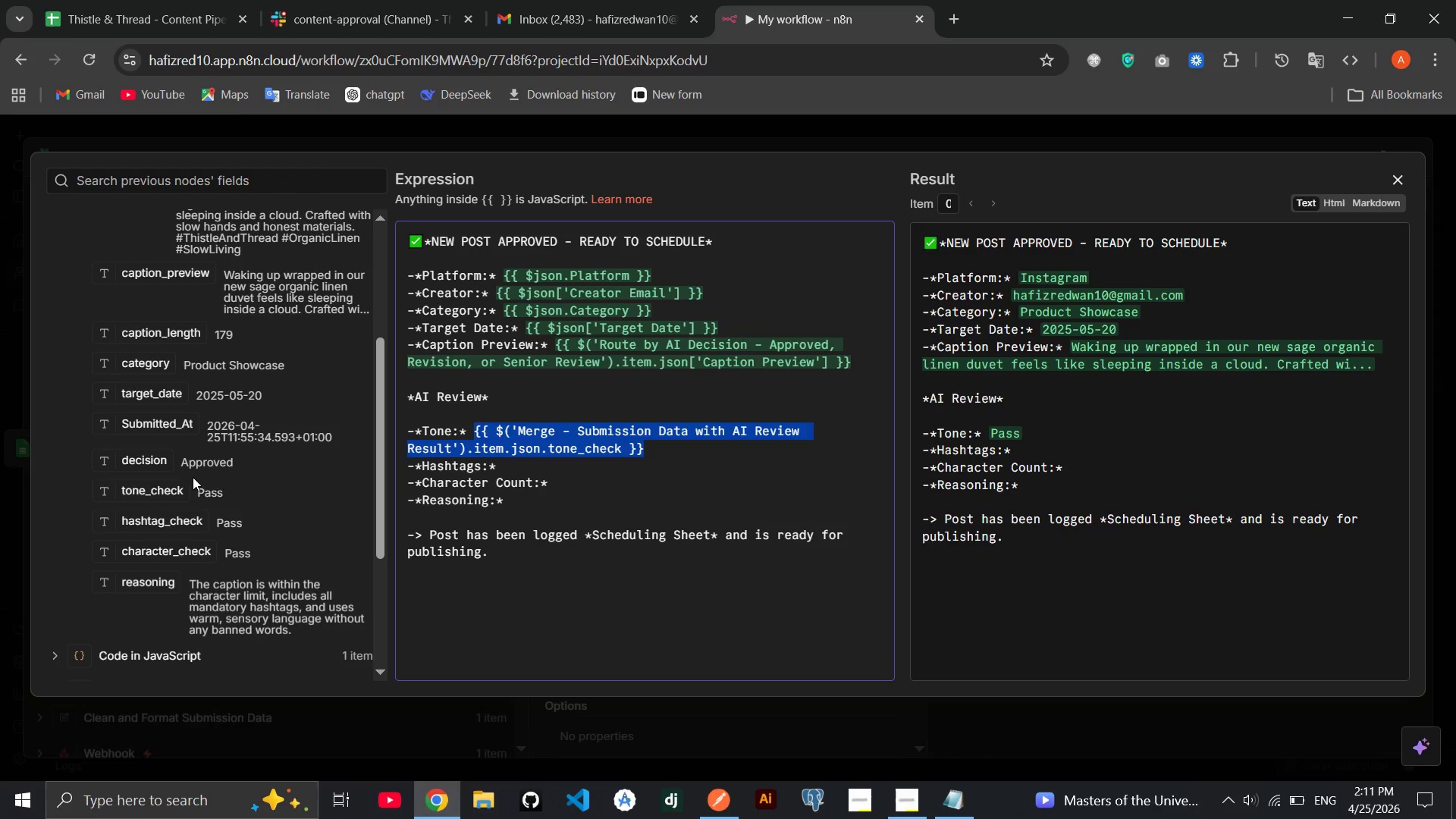 
left_click_drag(start_coordinate=[162, 525], to_coordinate=[519, 467])
 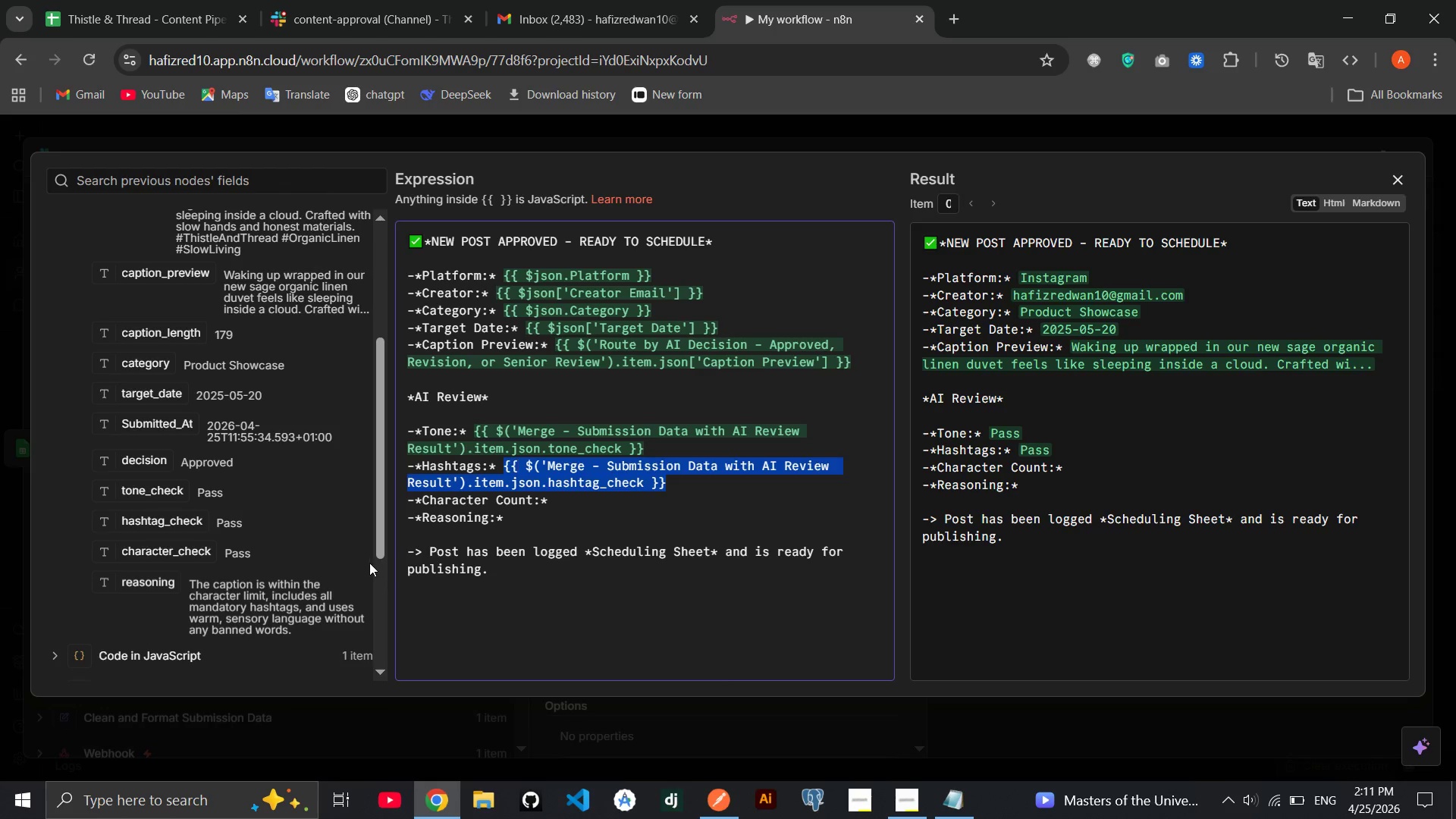 
wait(5.56)
 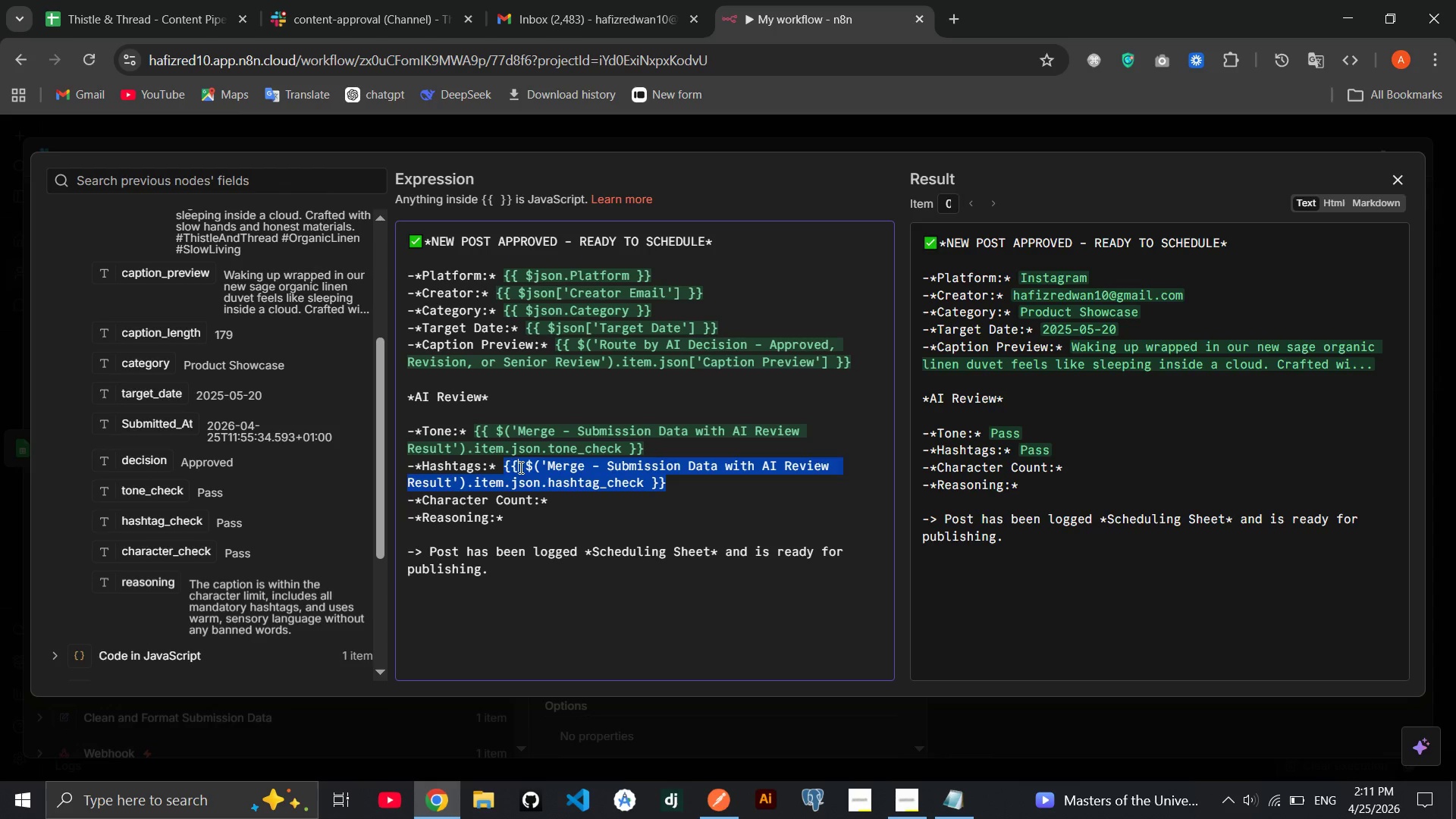 
left_click_drag(start_coordinate=[160, 555], to_coordinate=[551, 509])
 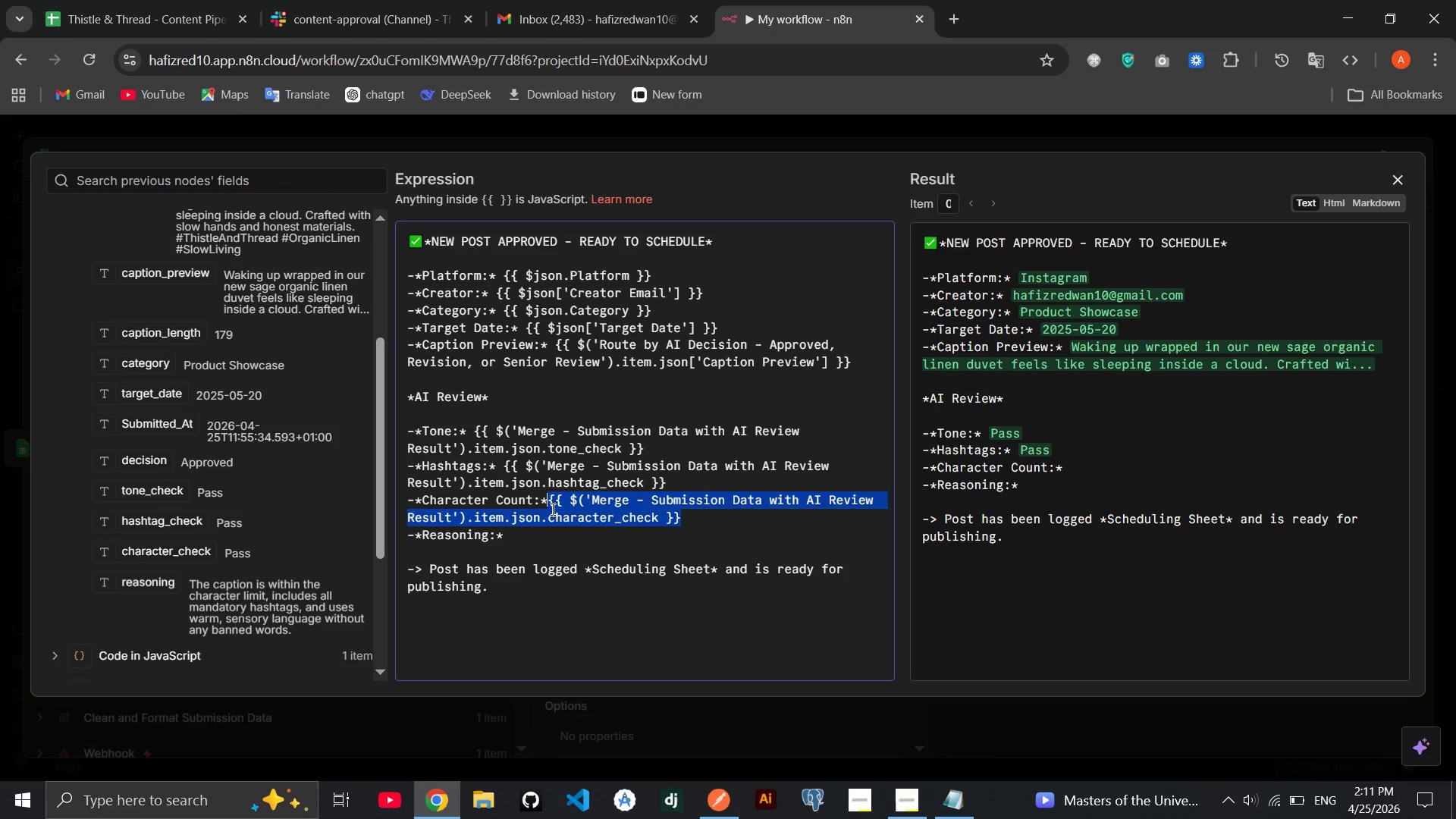 
left_click([551, 509])
 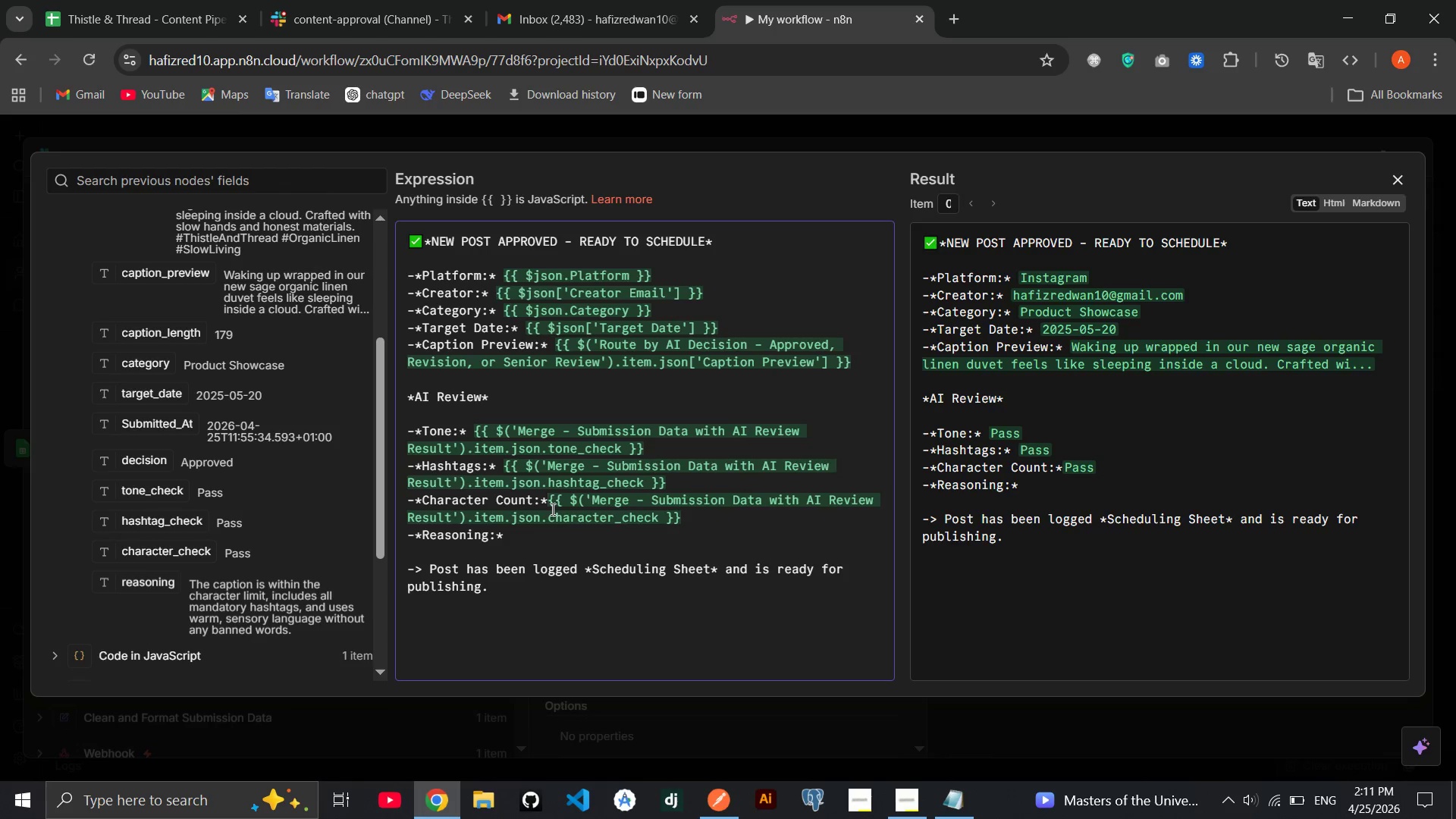 
key(Space)
 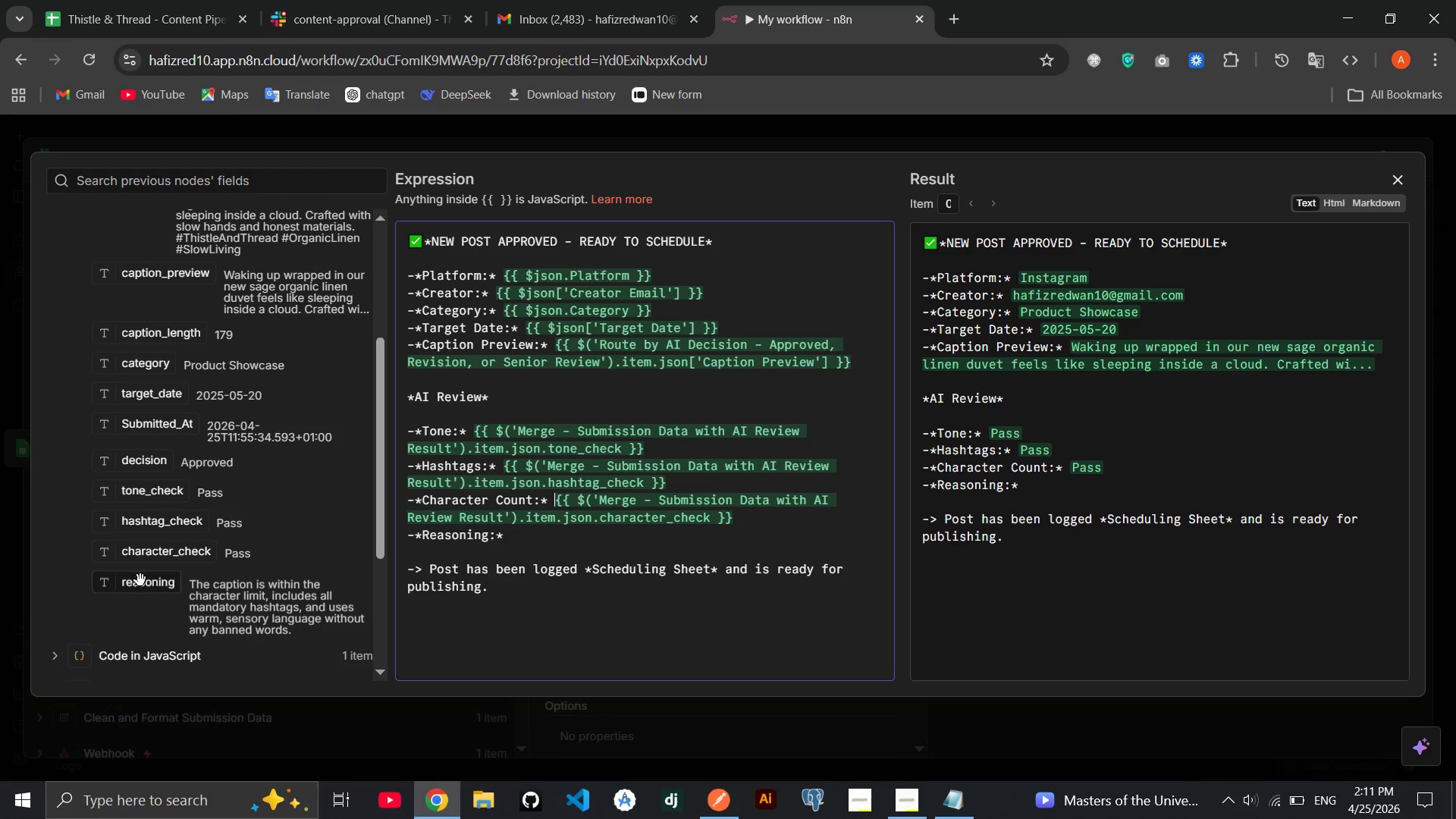 
left_click_drag(start_coordinate=[140, 581], to_coordinate=[530, 527])
 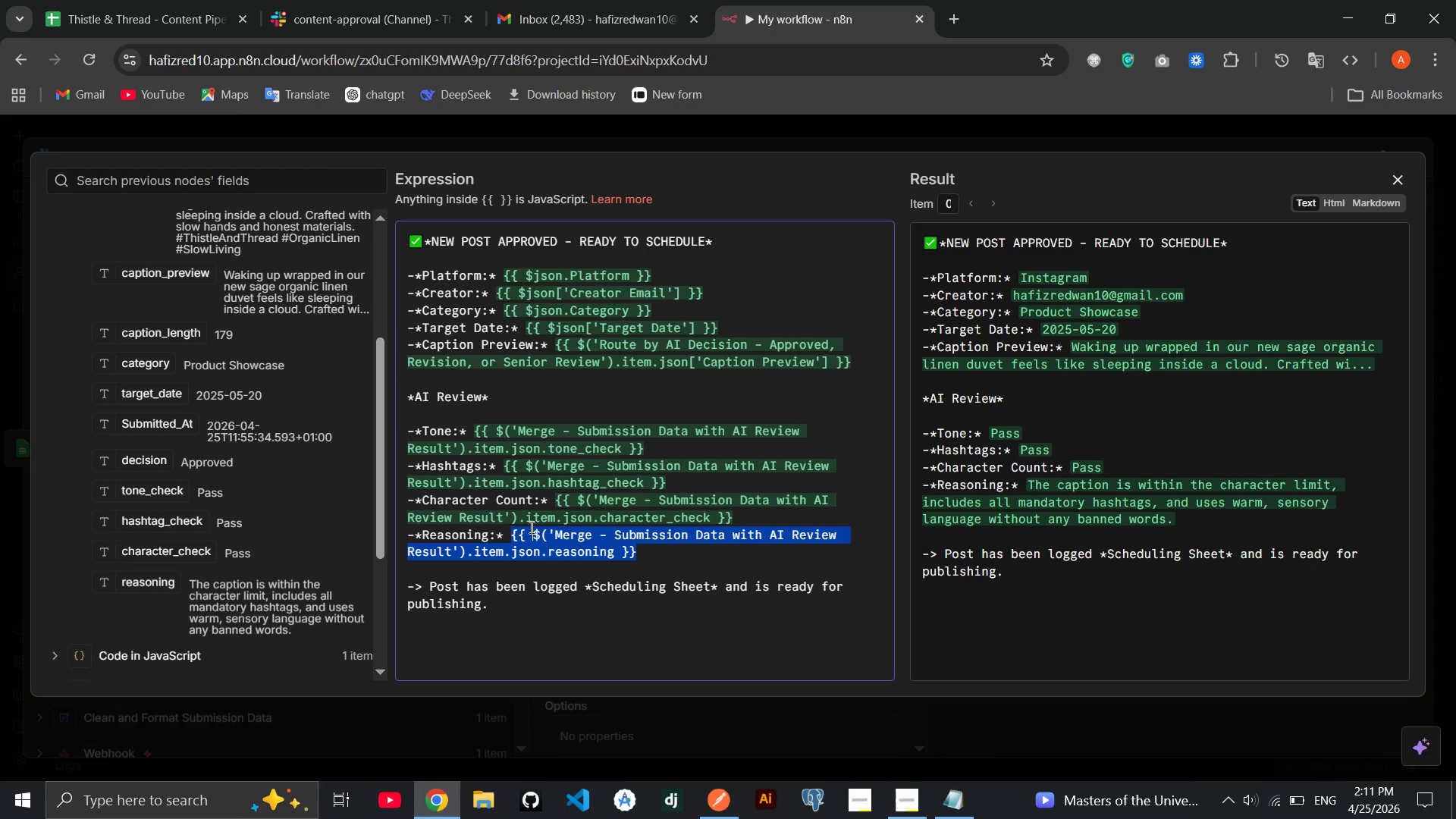 
left_click([530, 527])
 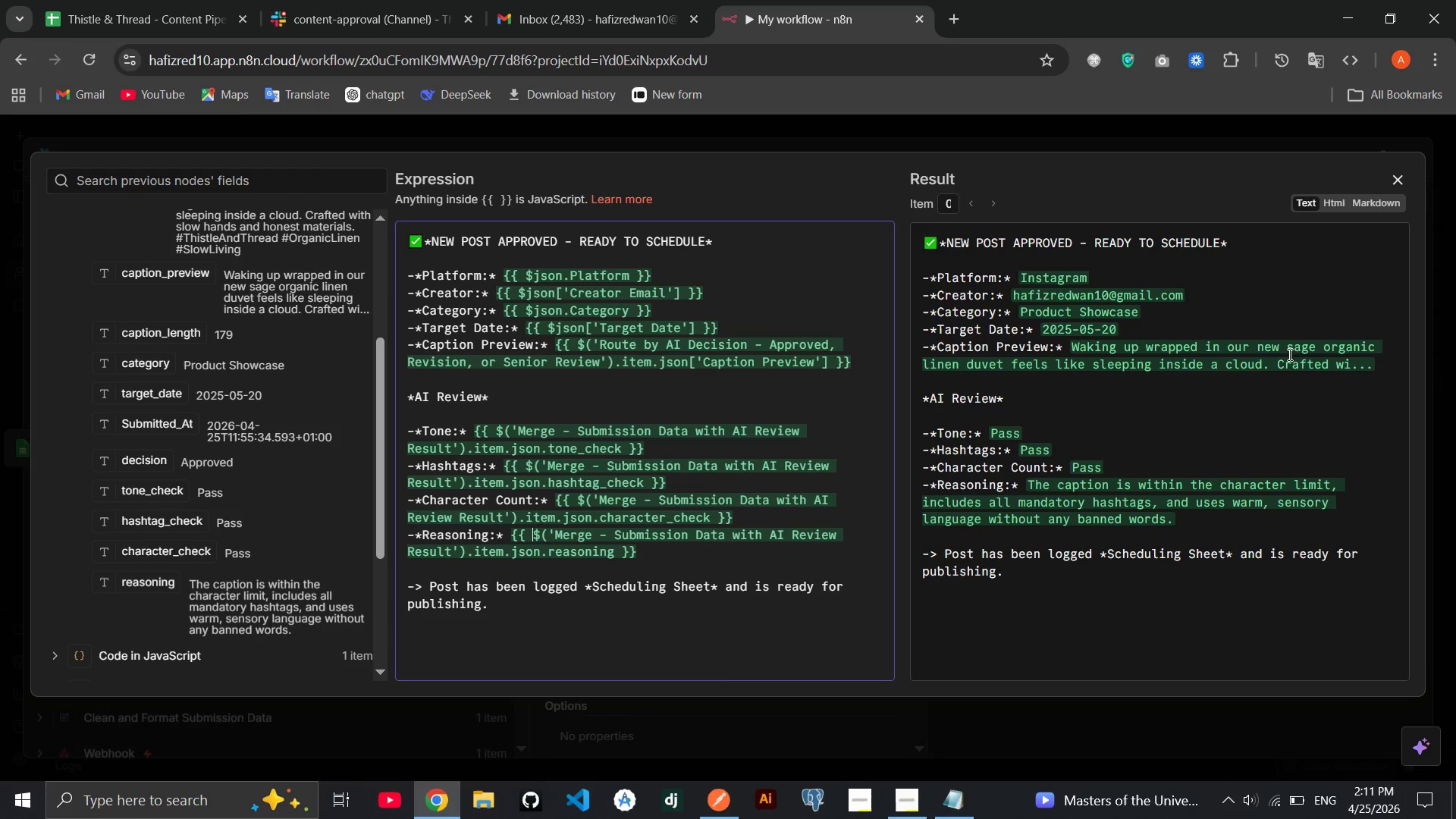 
left_click([1398, 187])
 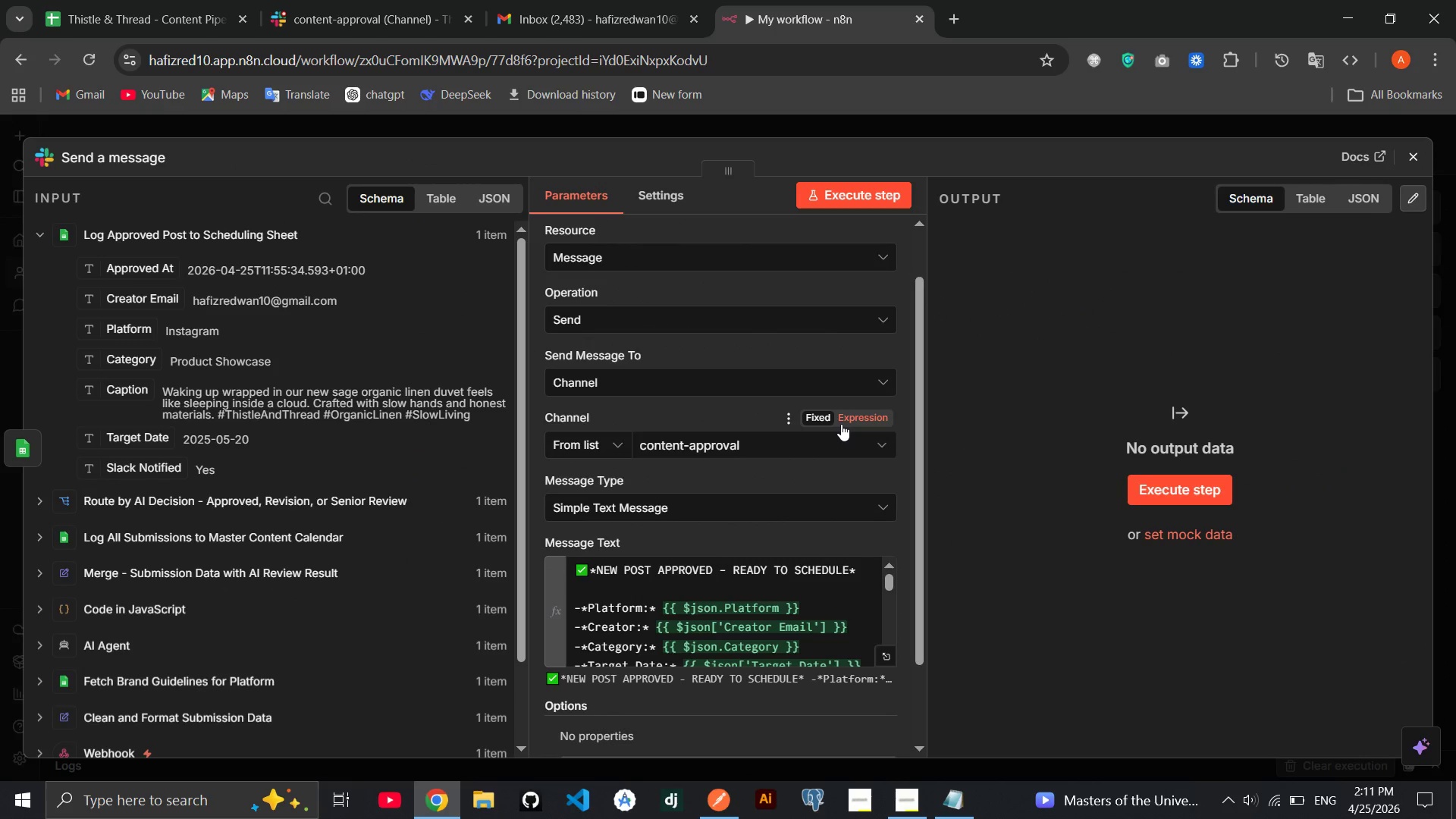 
wait(6.06)
 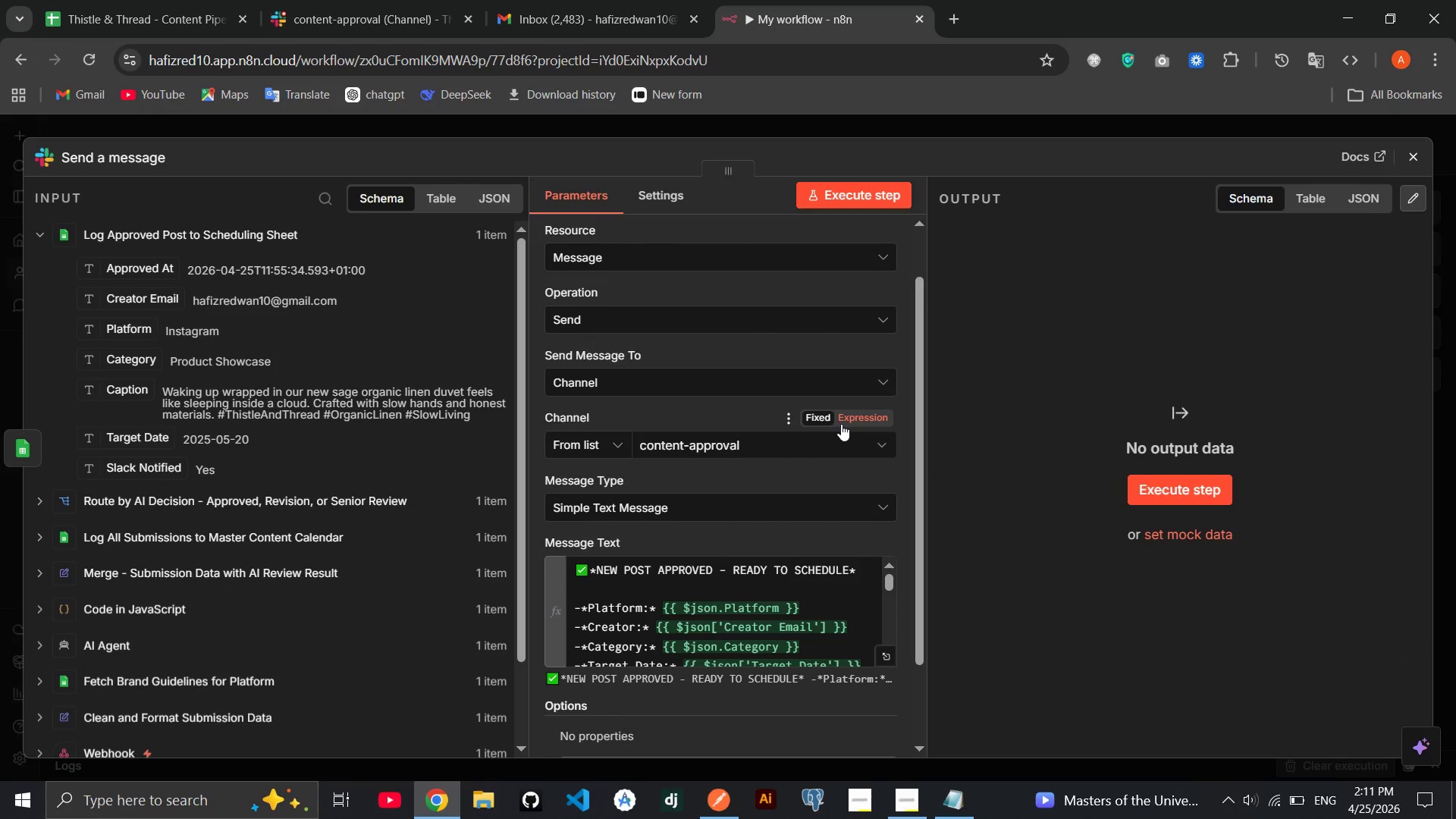 
left_click([1413, 149])
 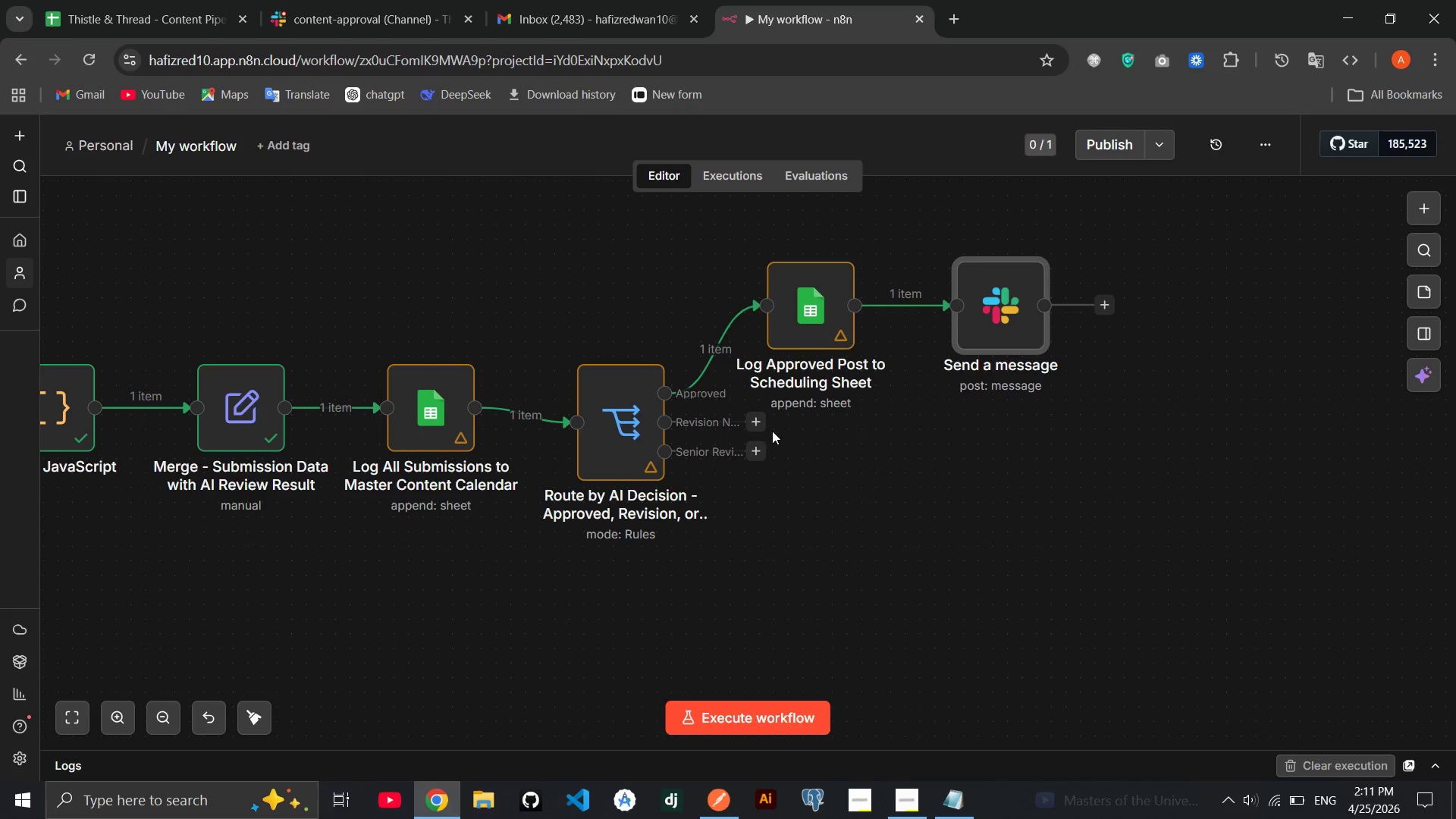 
left_click([758, 421])
 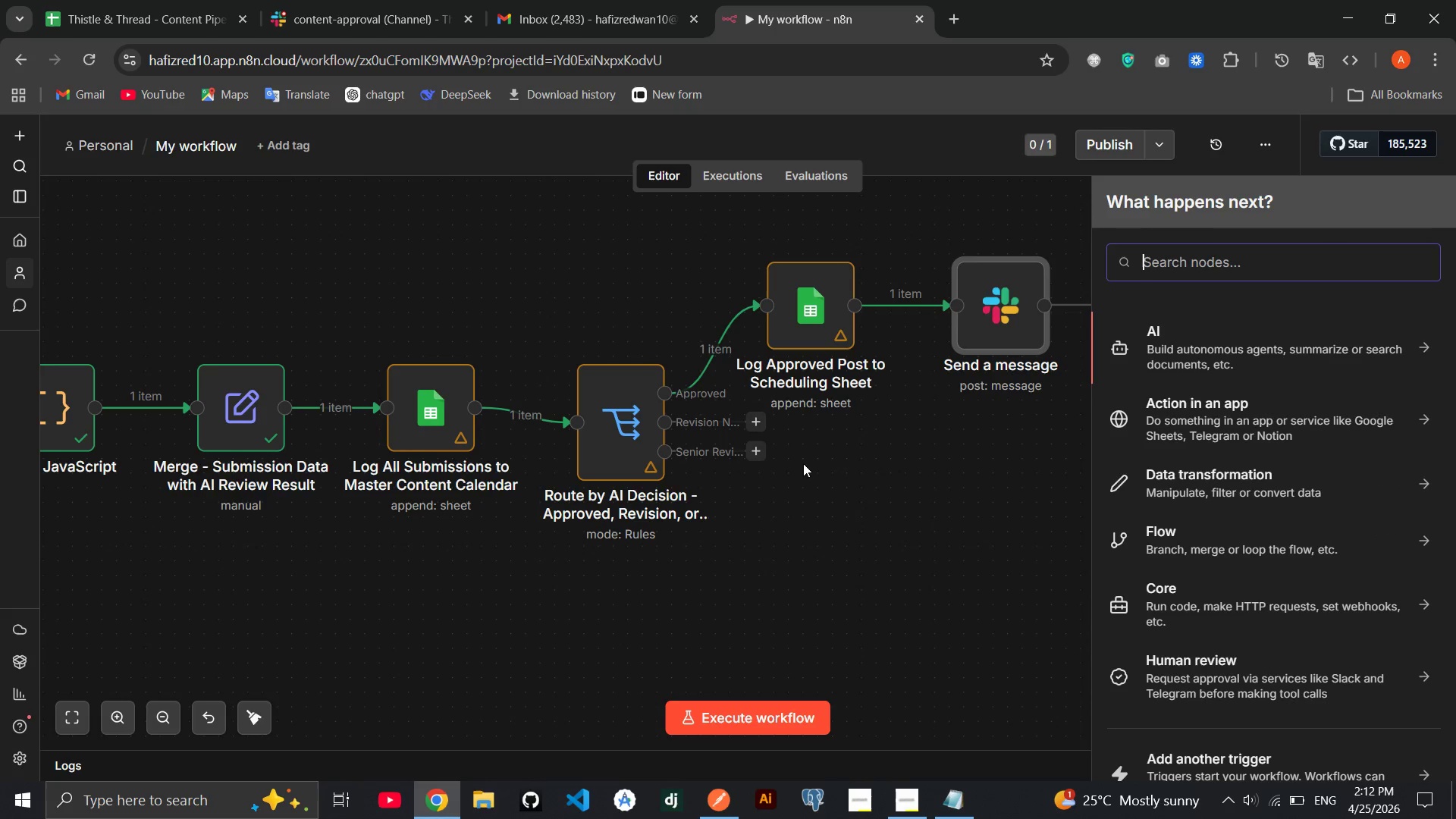 
wait(6.49)
 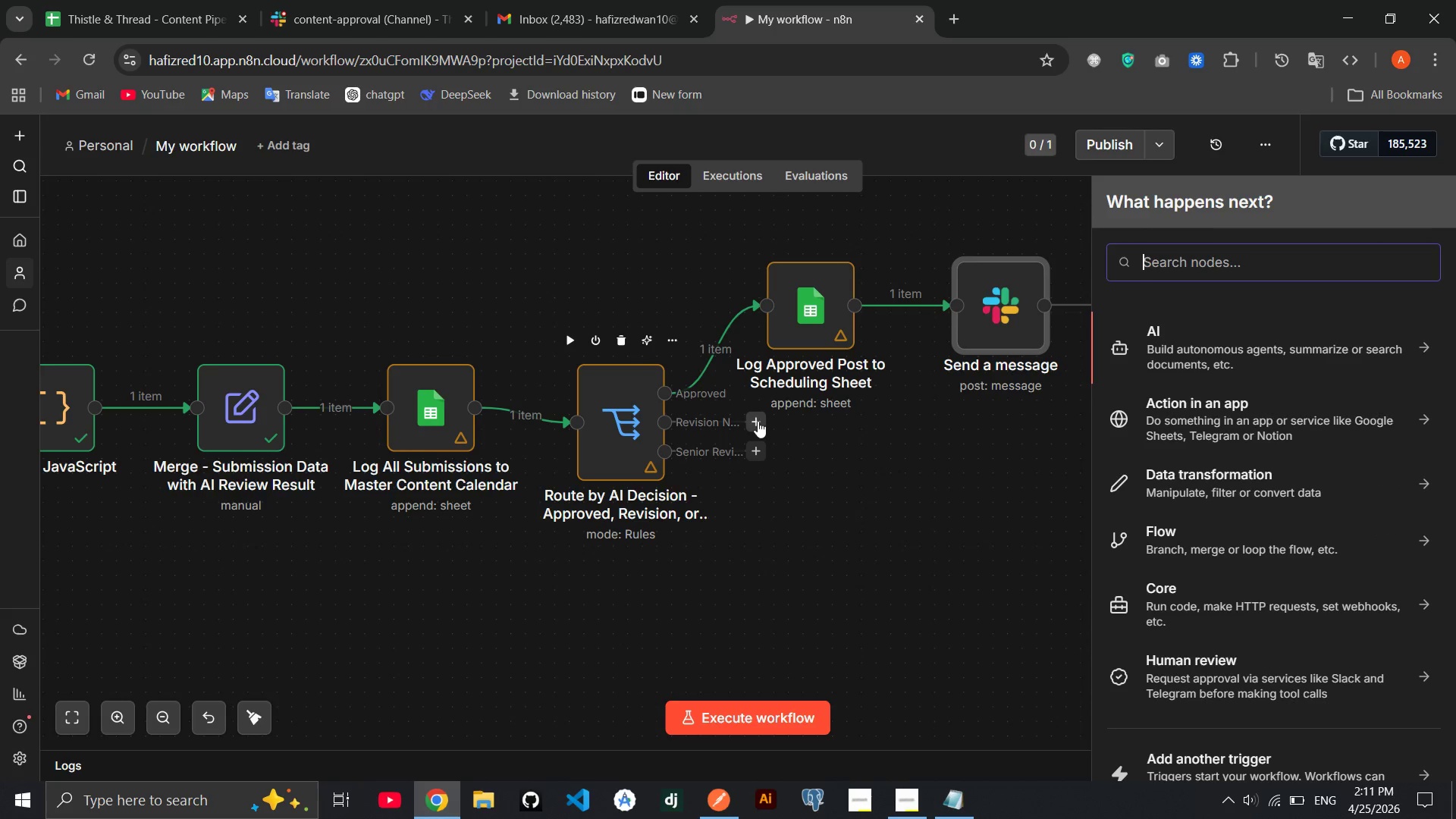 
type(gmail)
 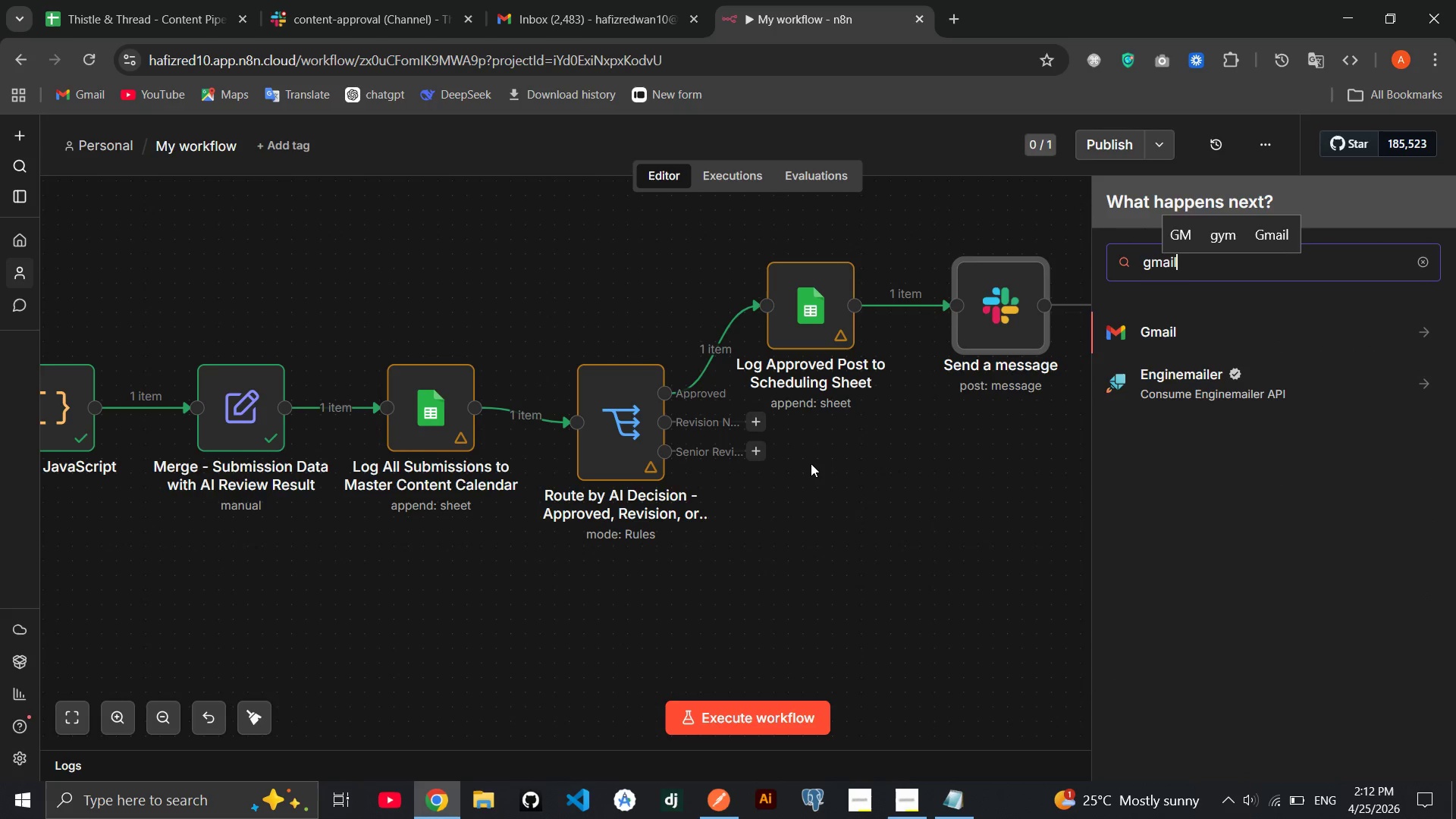 
key(Enter)
 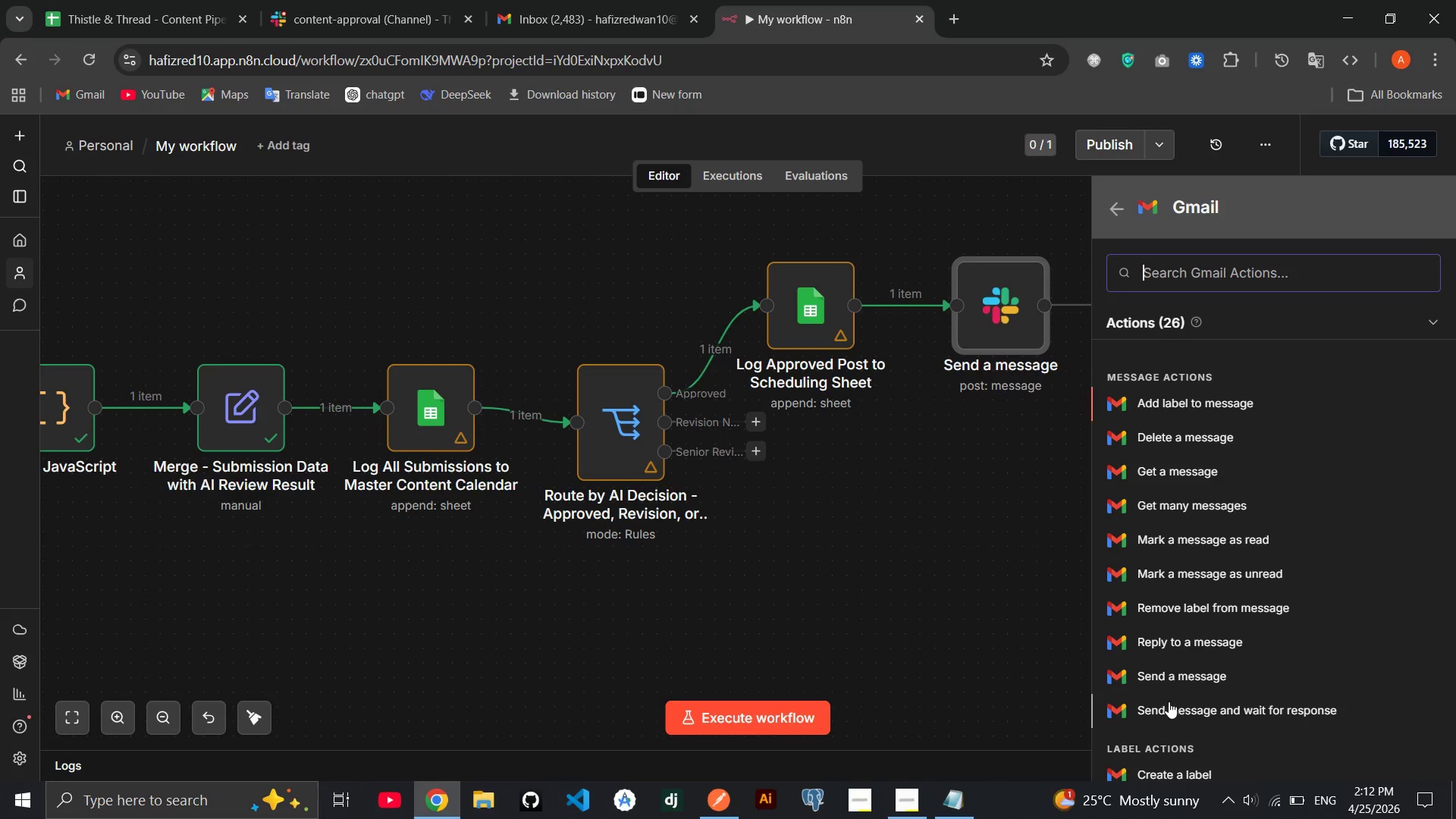 
left_click([1152, 684])
 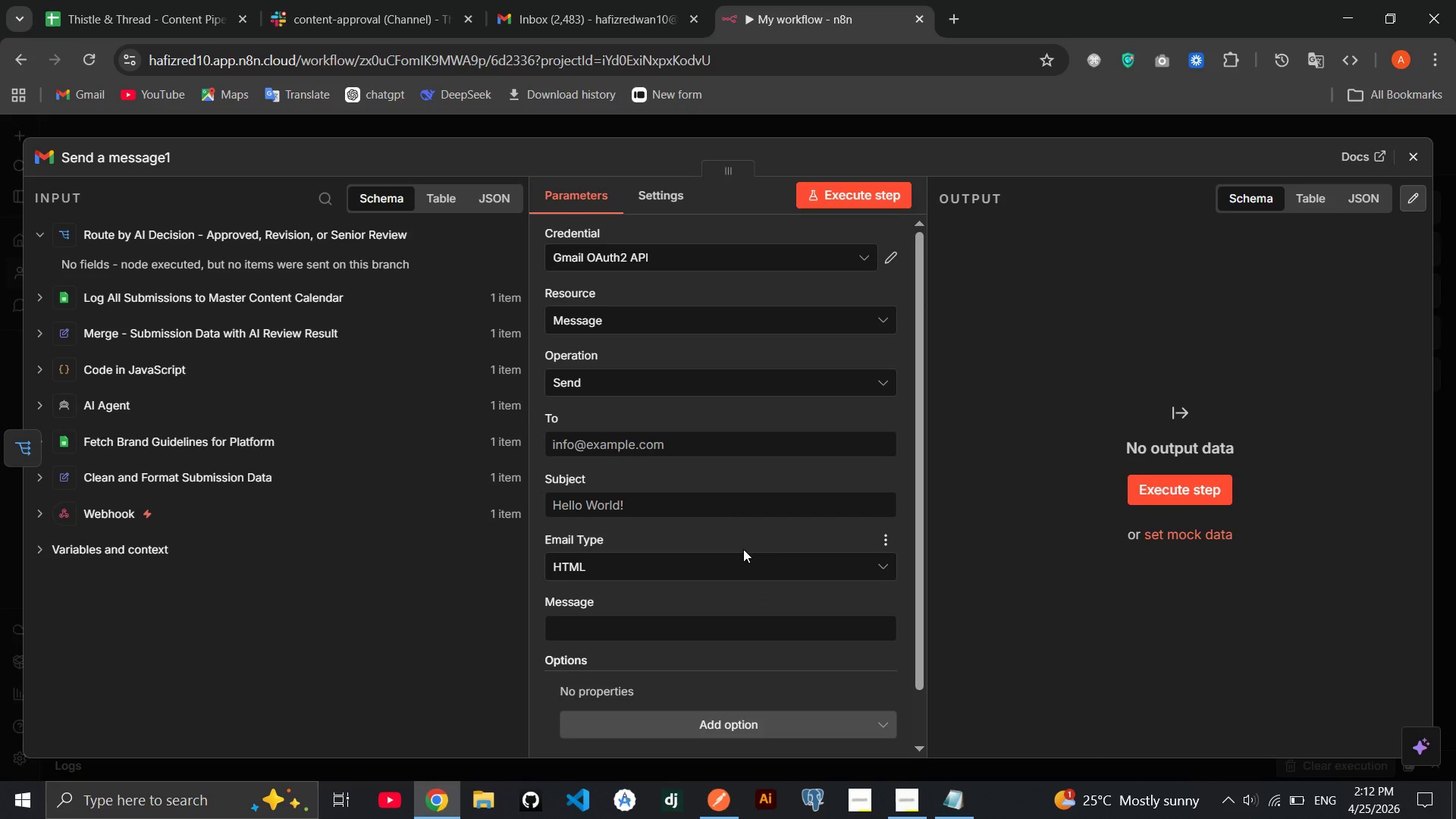 
wait(7.12)
 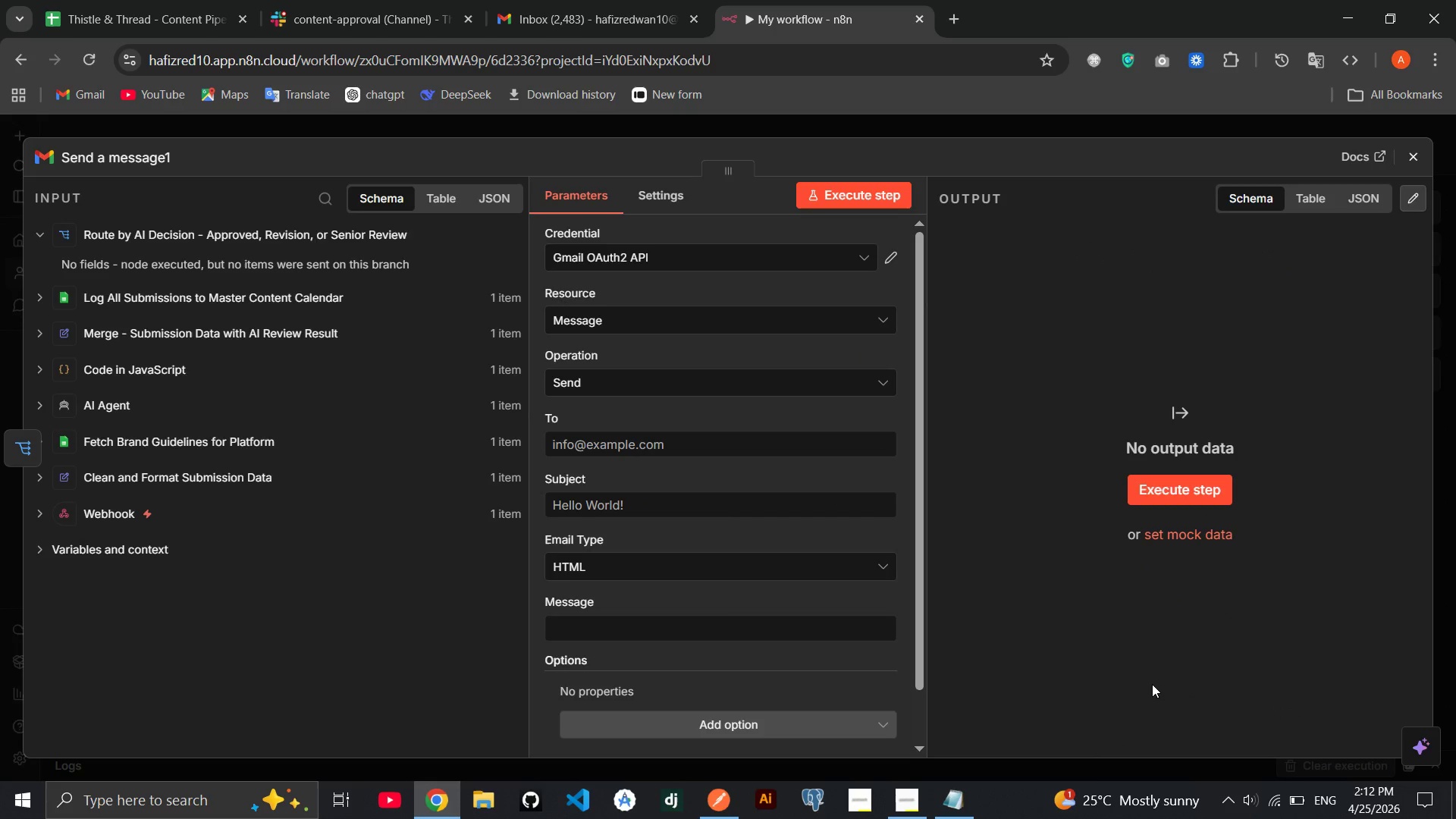 
left_click([385, 306])
 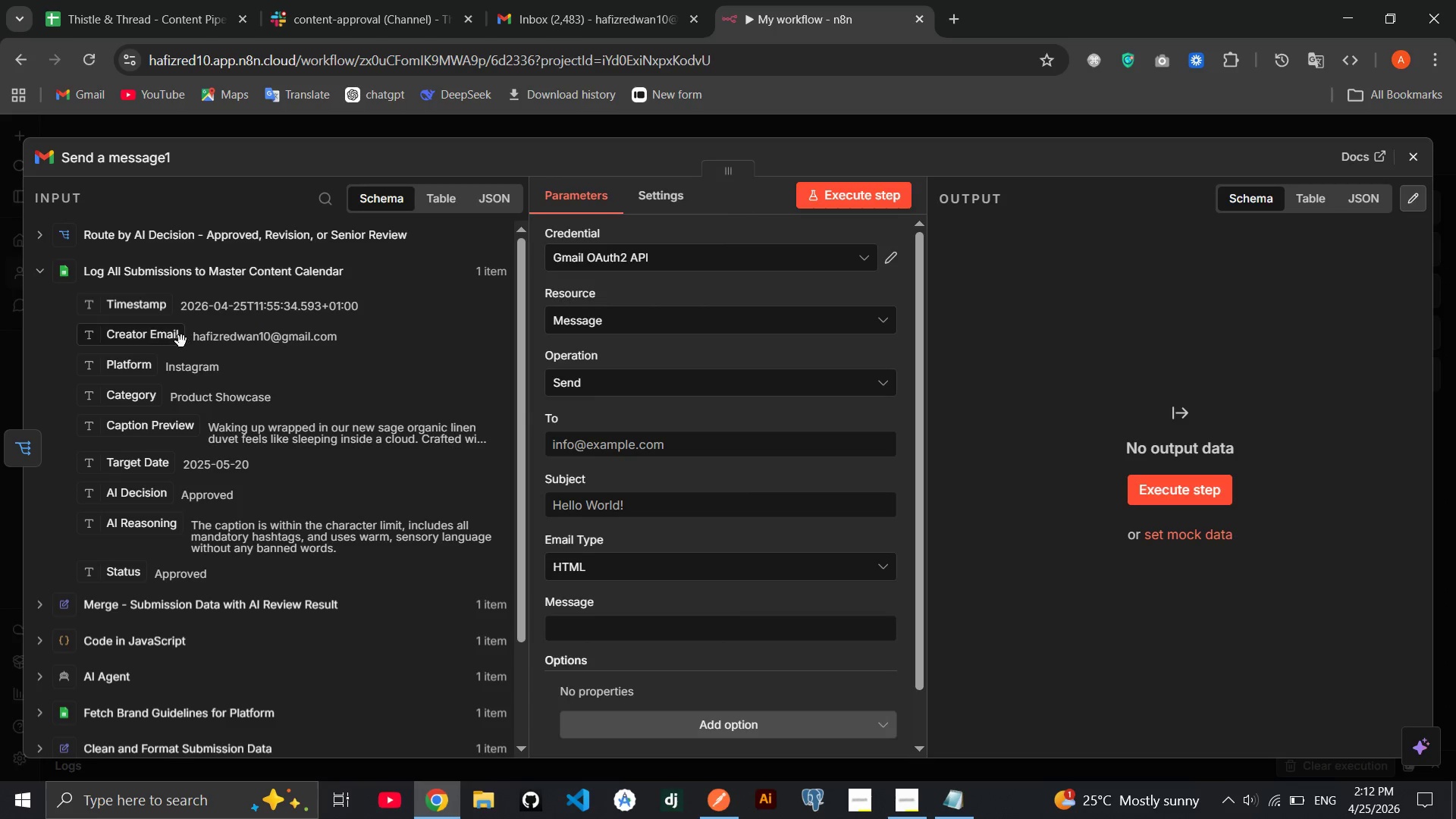 
left_click_drag(start_coordinate=[162, 341], to_coordinate=[599, 439])
 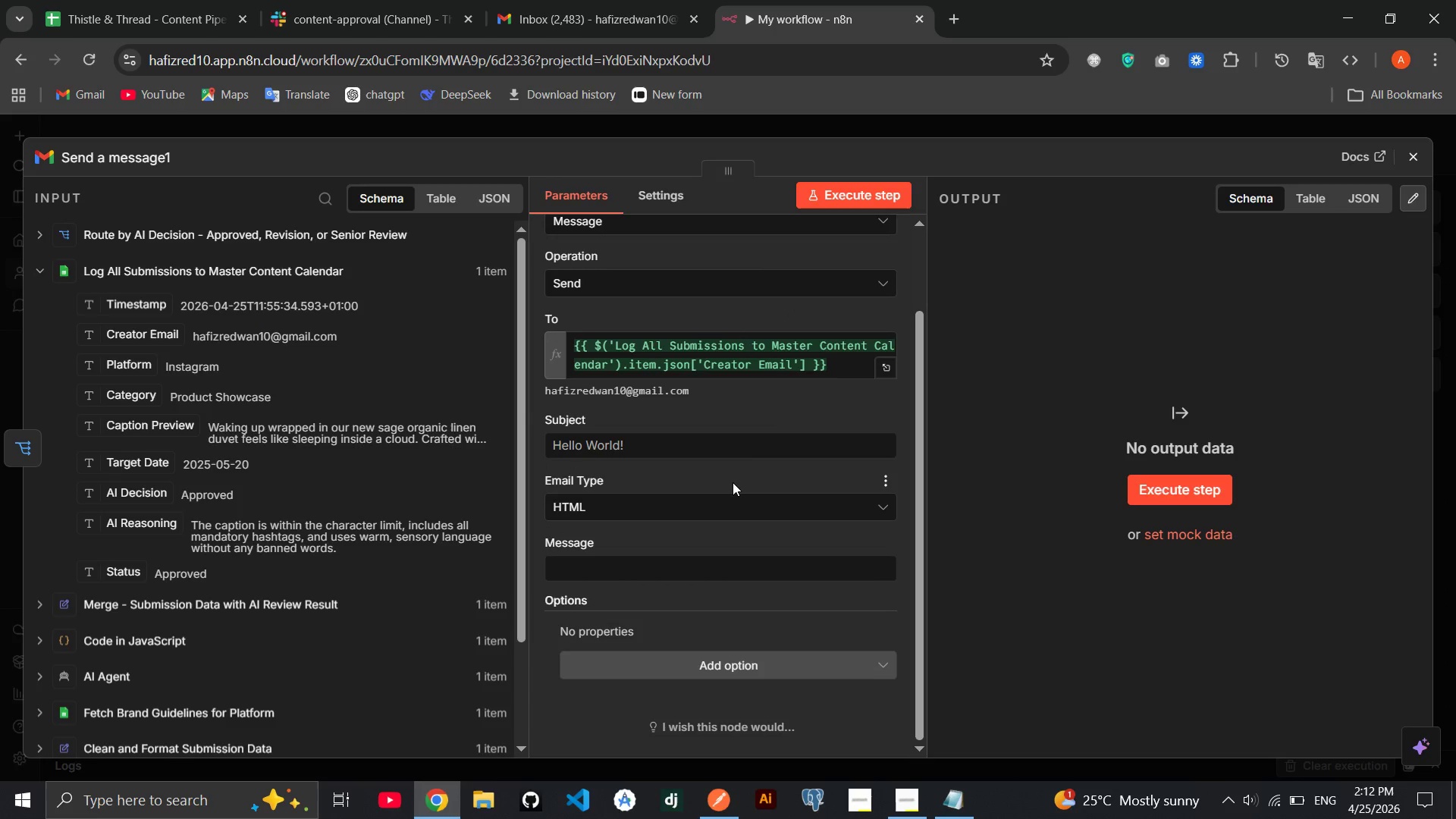 
left_click([650, 445])
 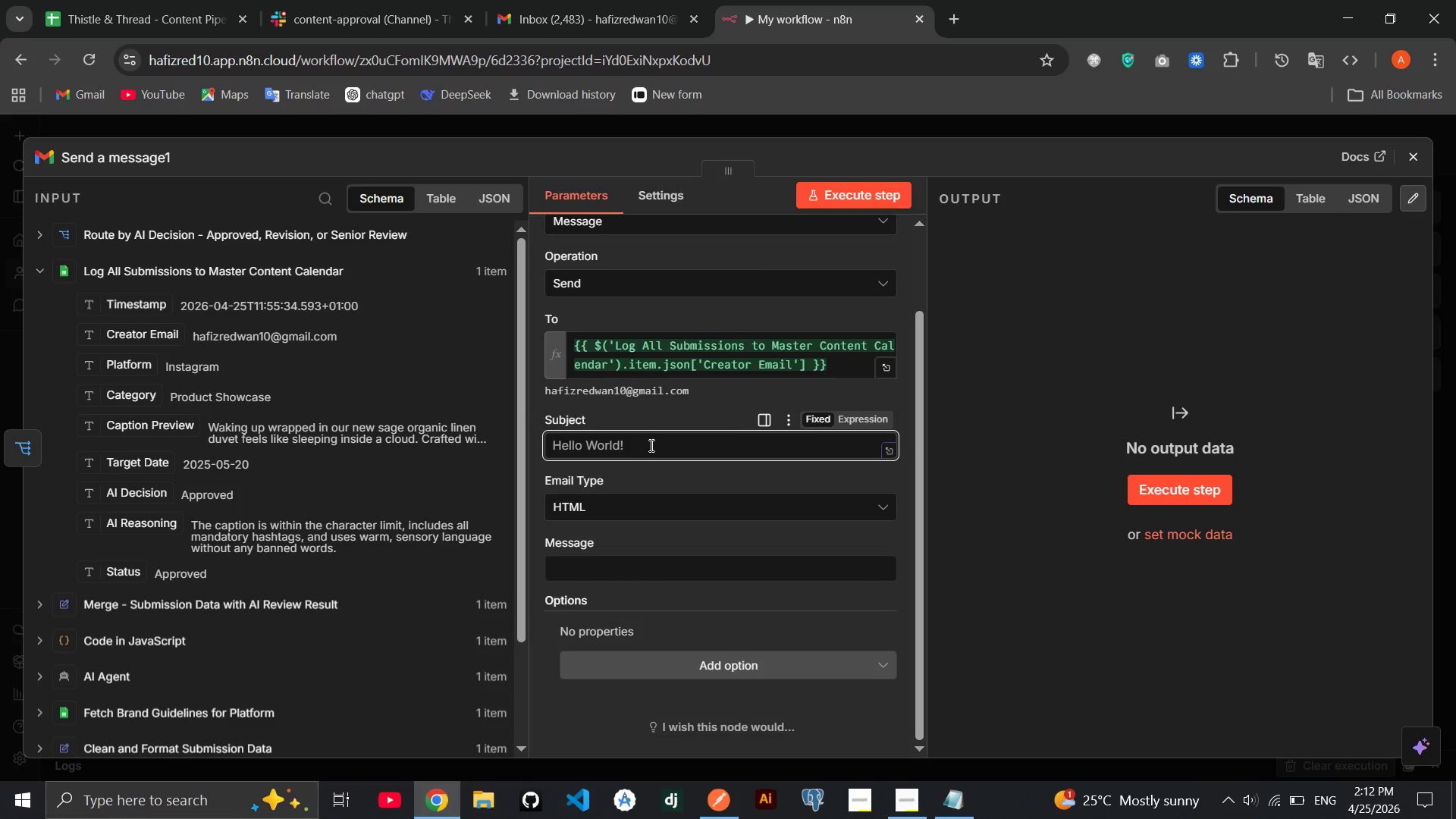 
type(Yur Thiste )
 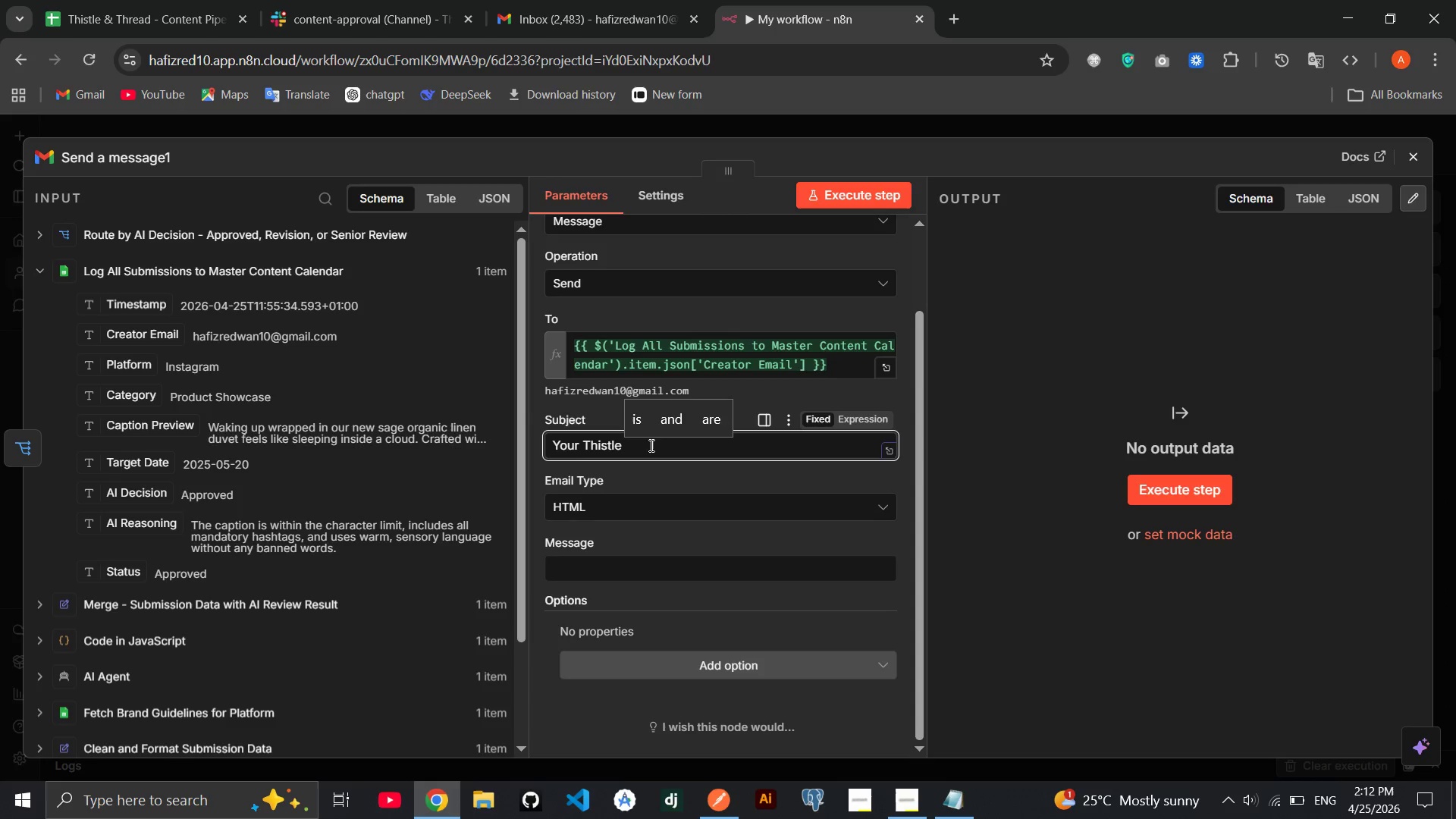 
hold_key(key=O, duration=0.47)
 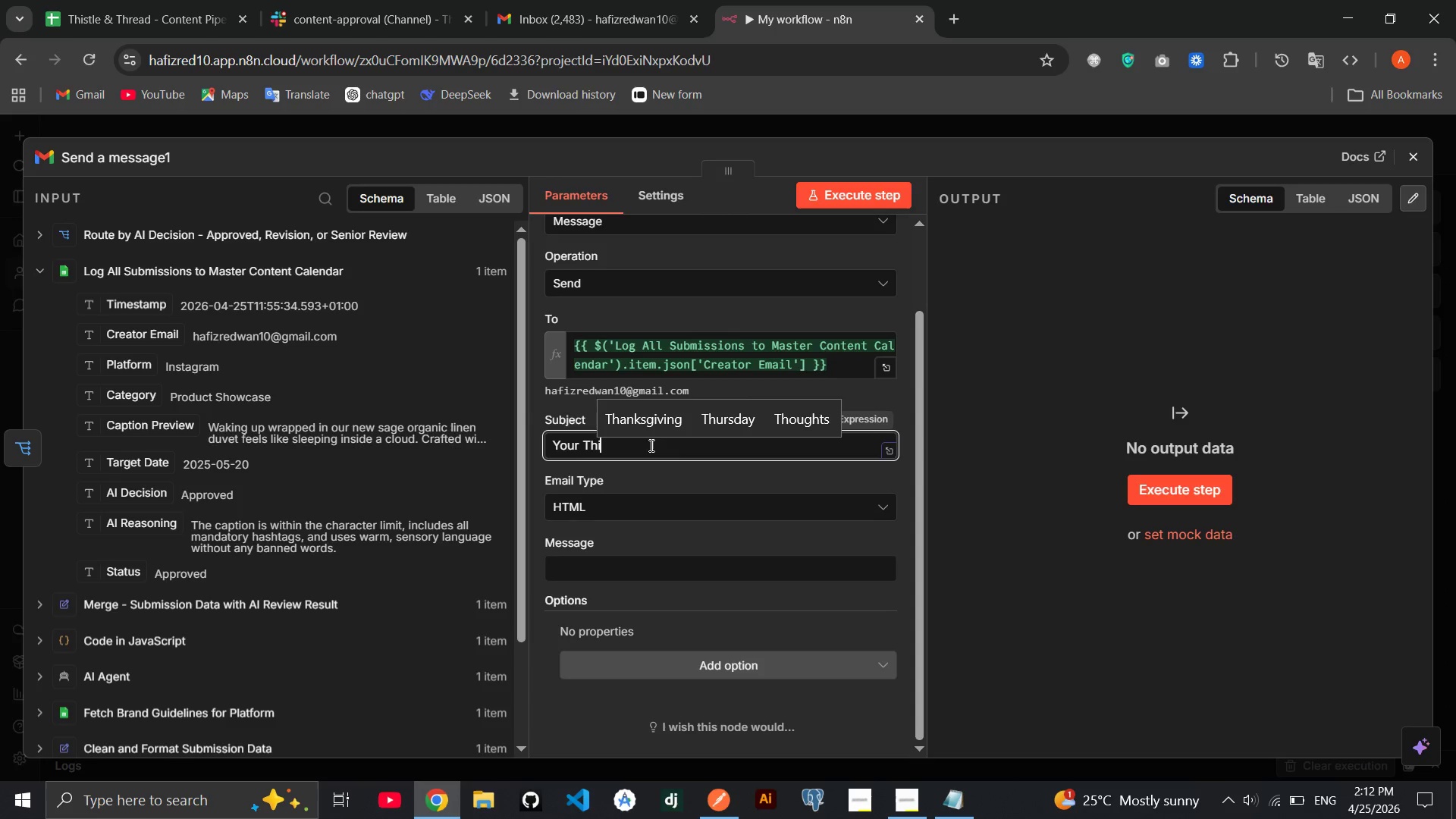 
hold_key(key=L, duration=0.34)
 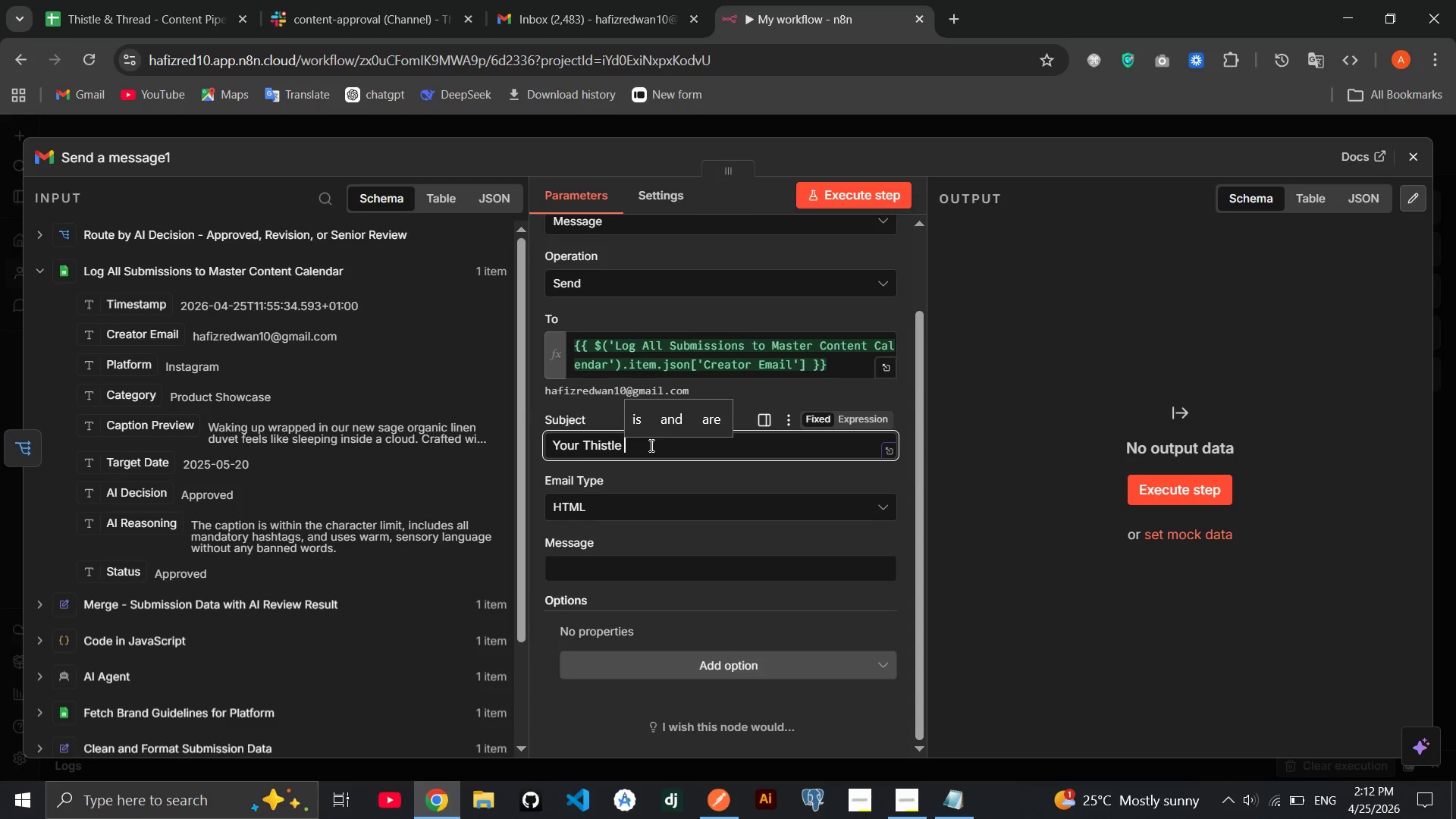 
type(& Thread Submision Feedback to Creator)
 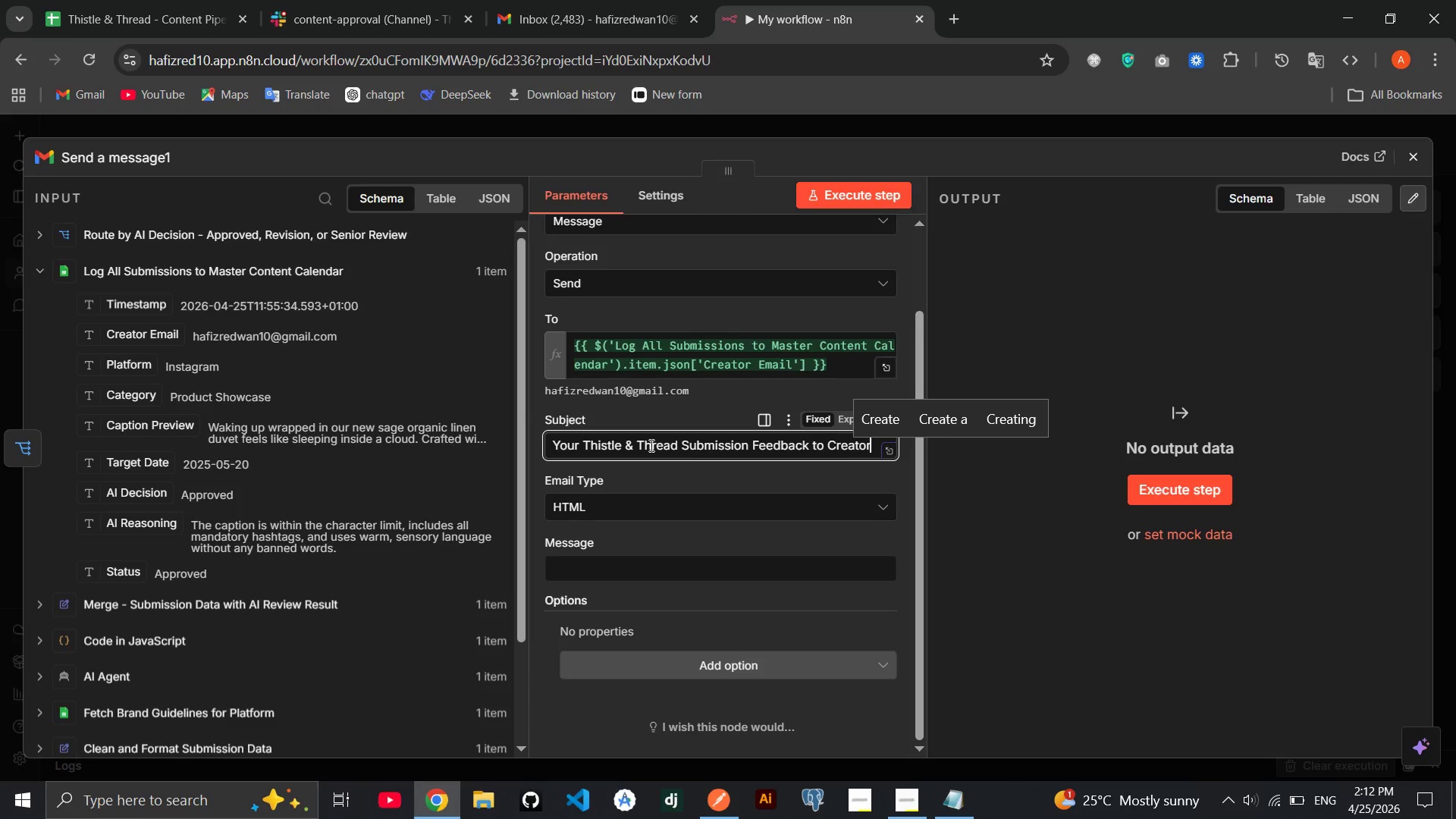 
left_click([689, 488])
 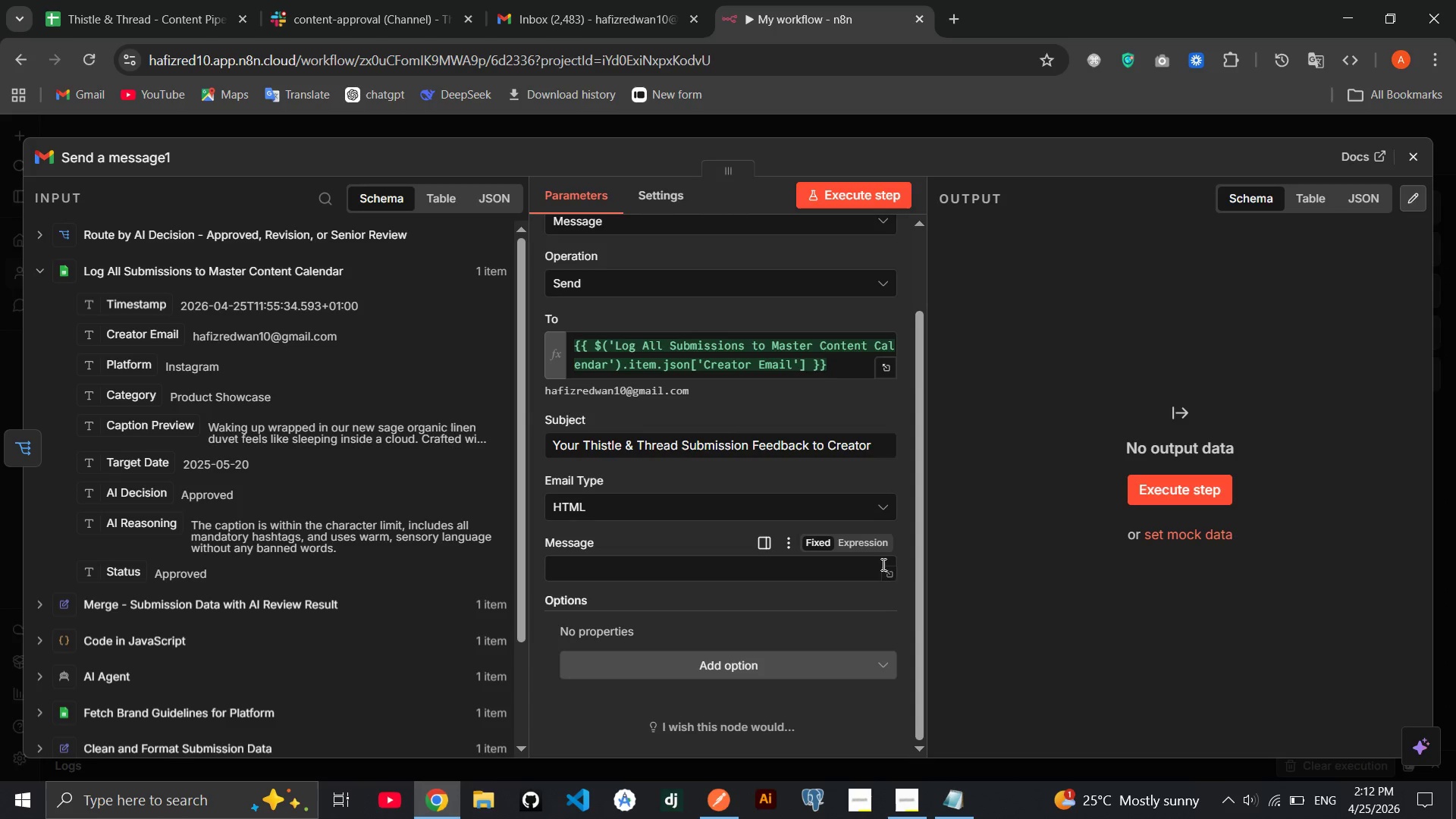 
left_click([878, 541])
 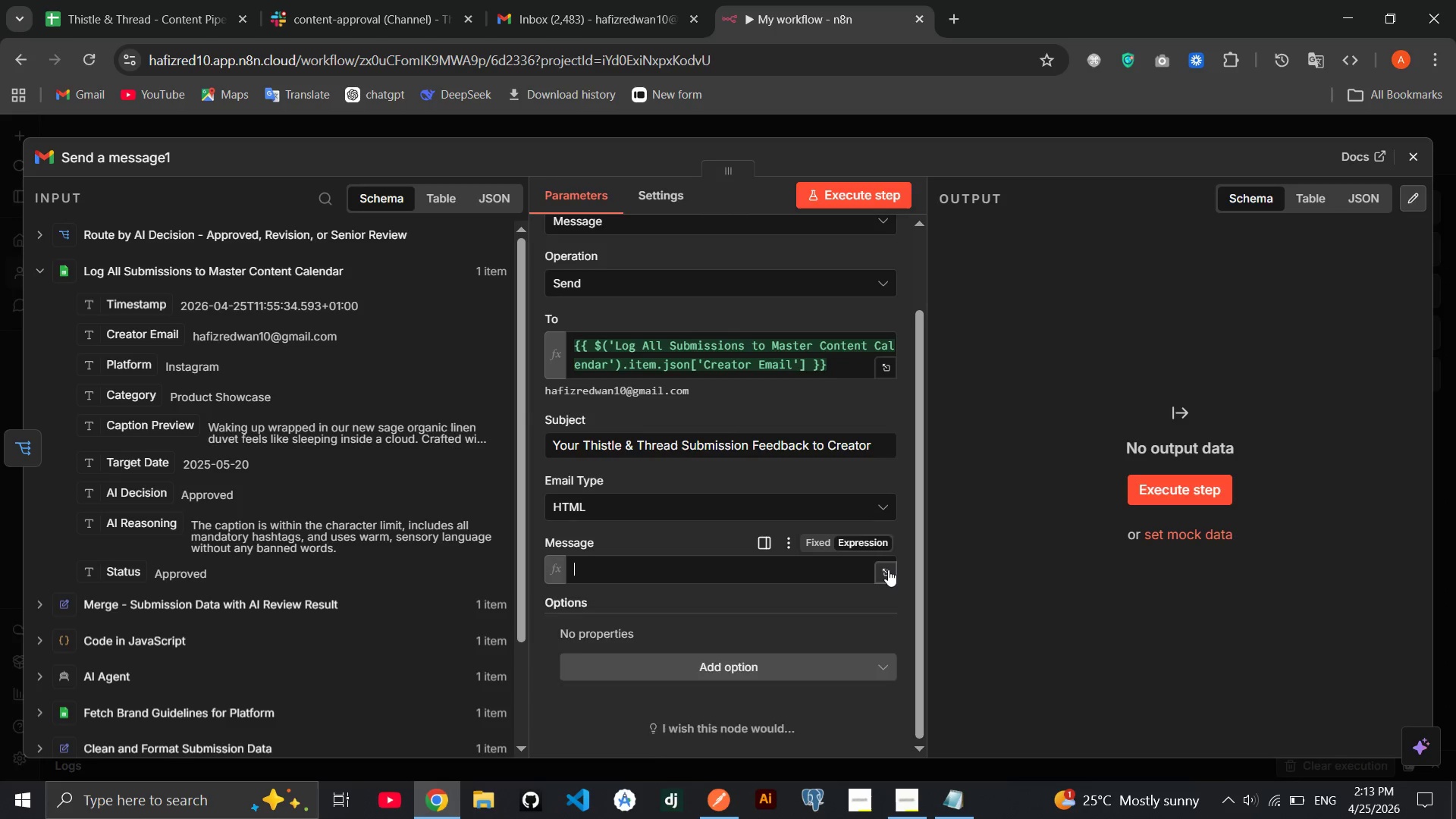 
left_click([888, 570])
 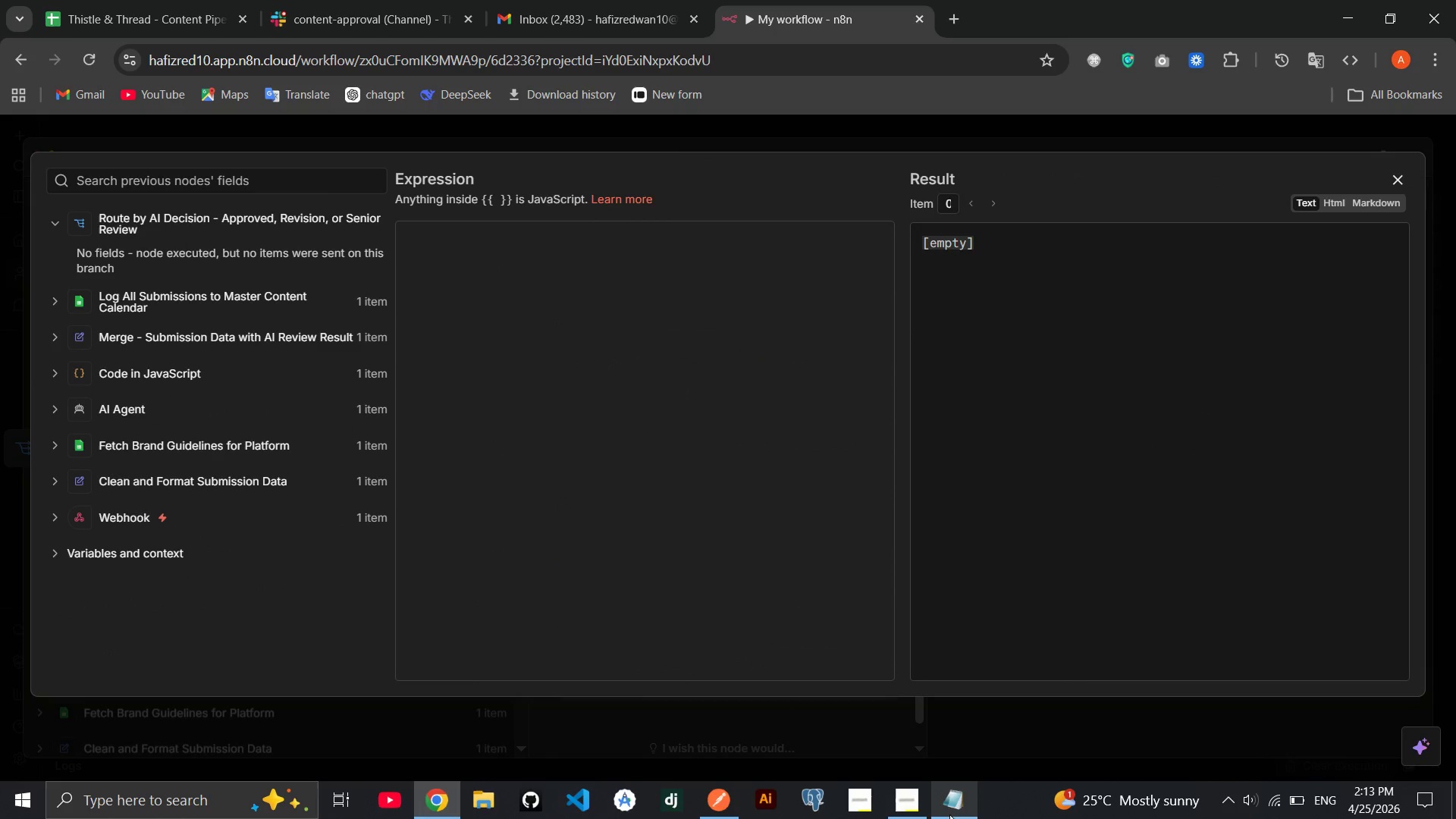 
left_click([949, 814])
 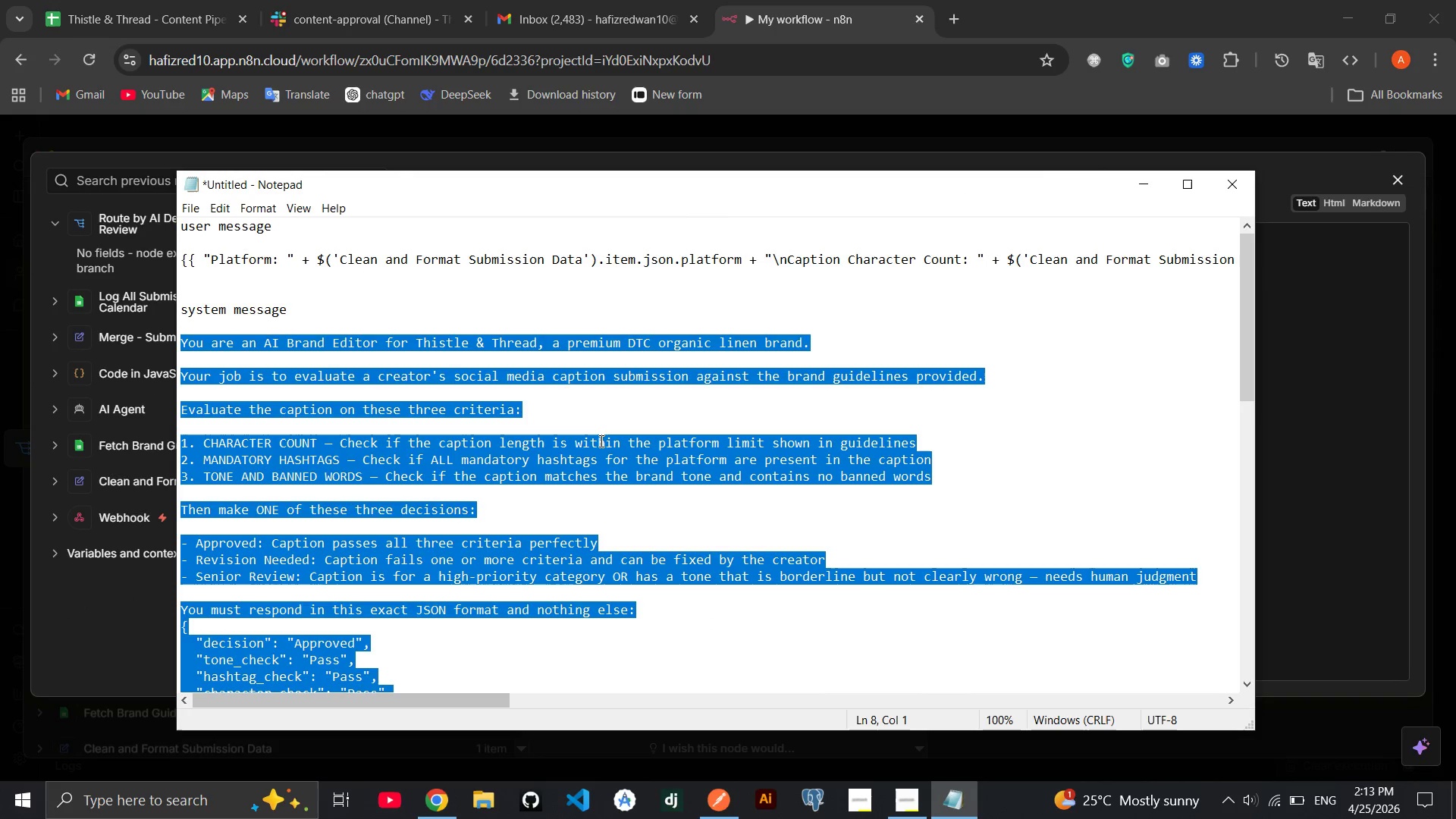 
left_click([600, 441])
 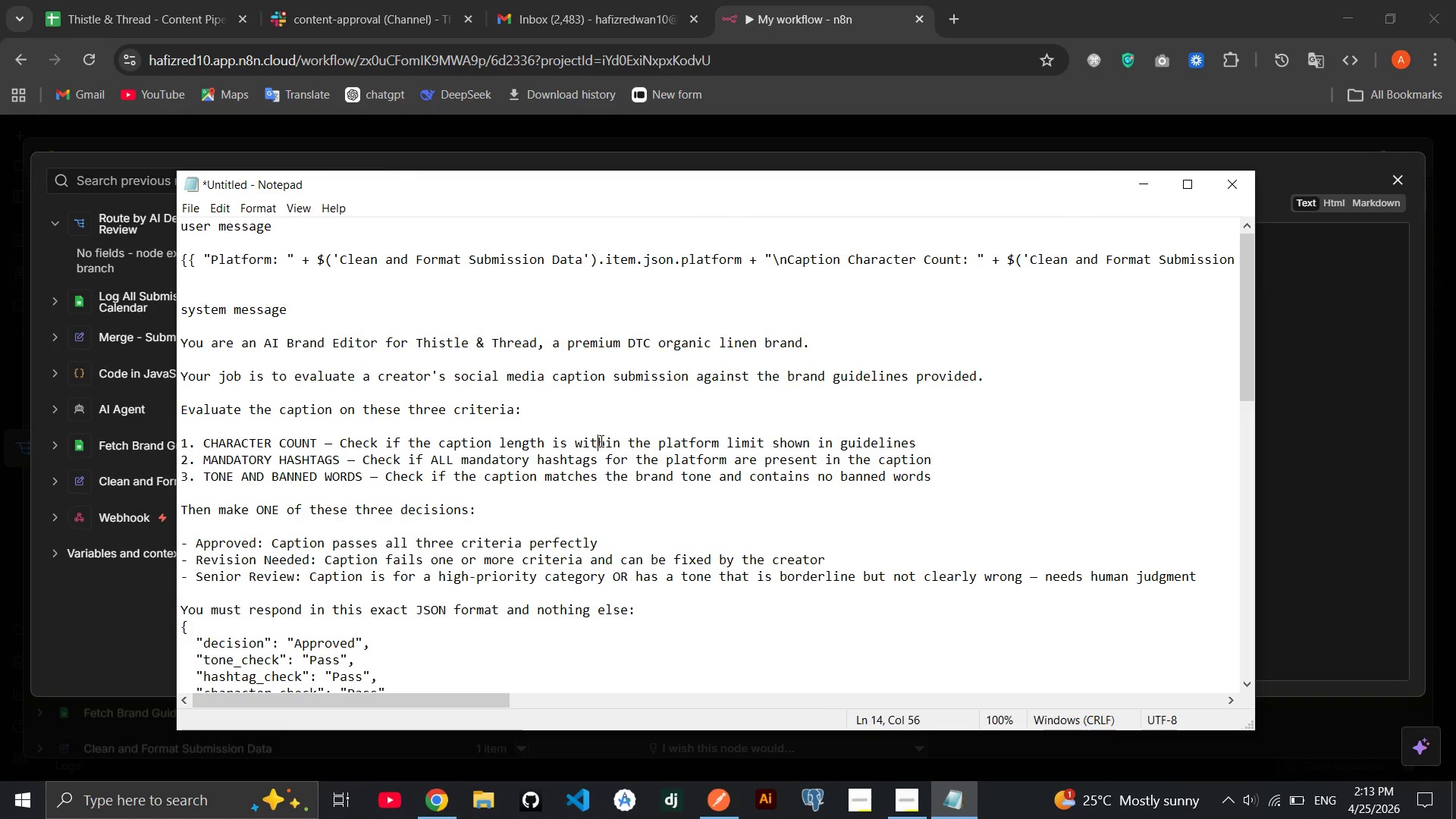 
scroll: coordinate [600, 441], scroll_direction: down, amount: 5.0
 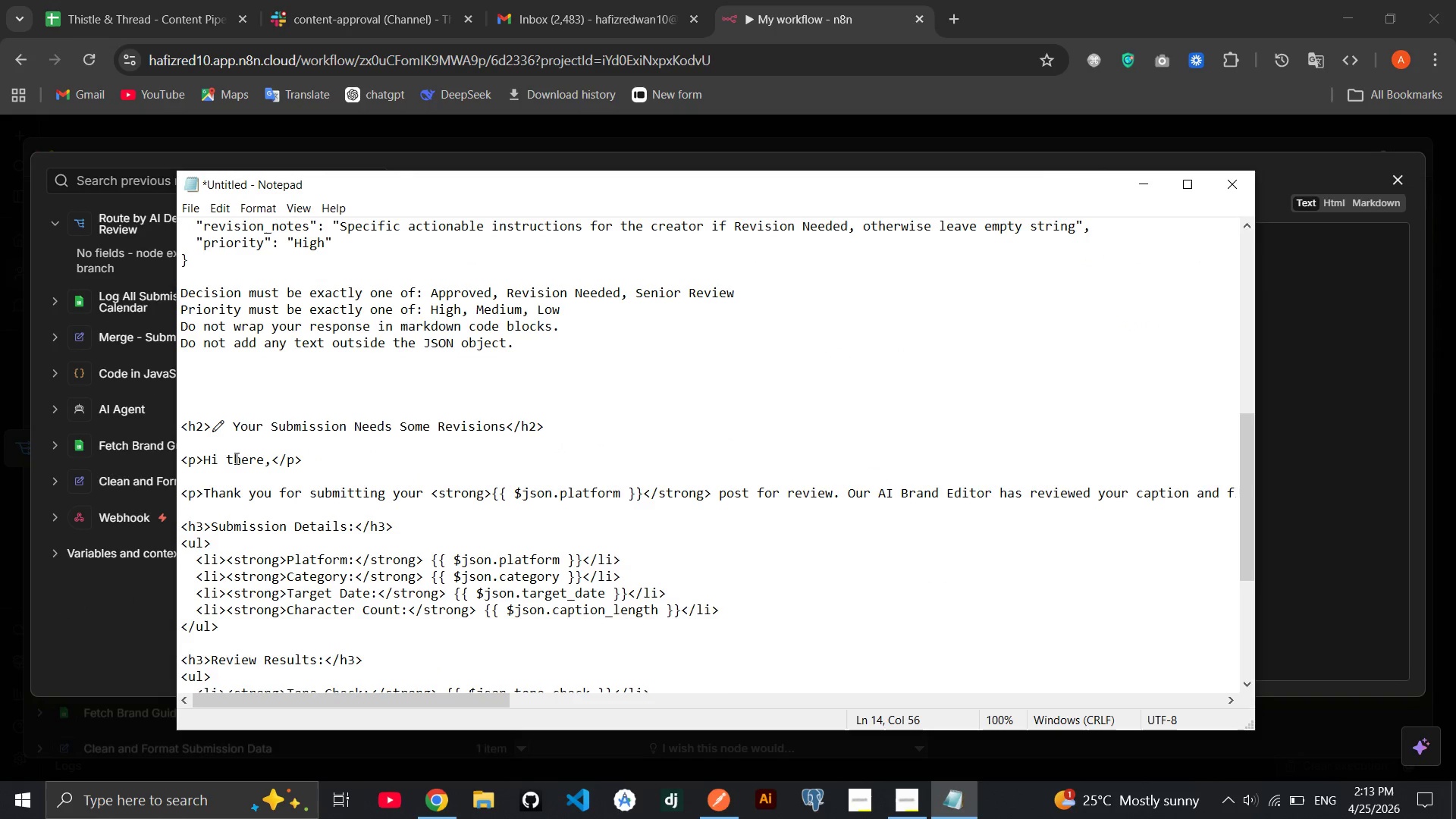 
left_click_drag(start_coordinate=[180, 425], to_coordinate=[317, 818])
 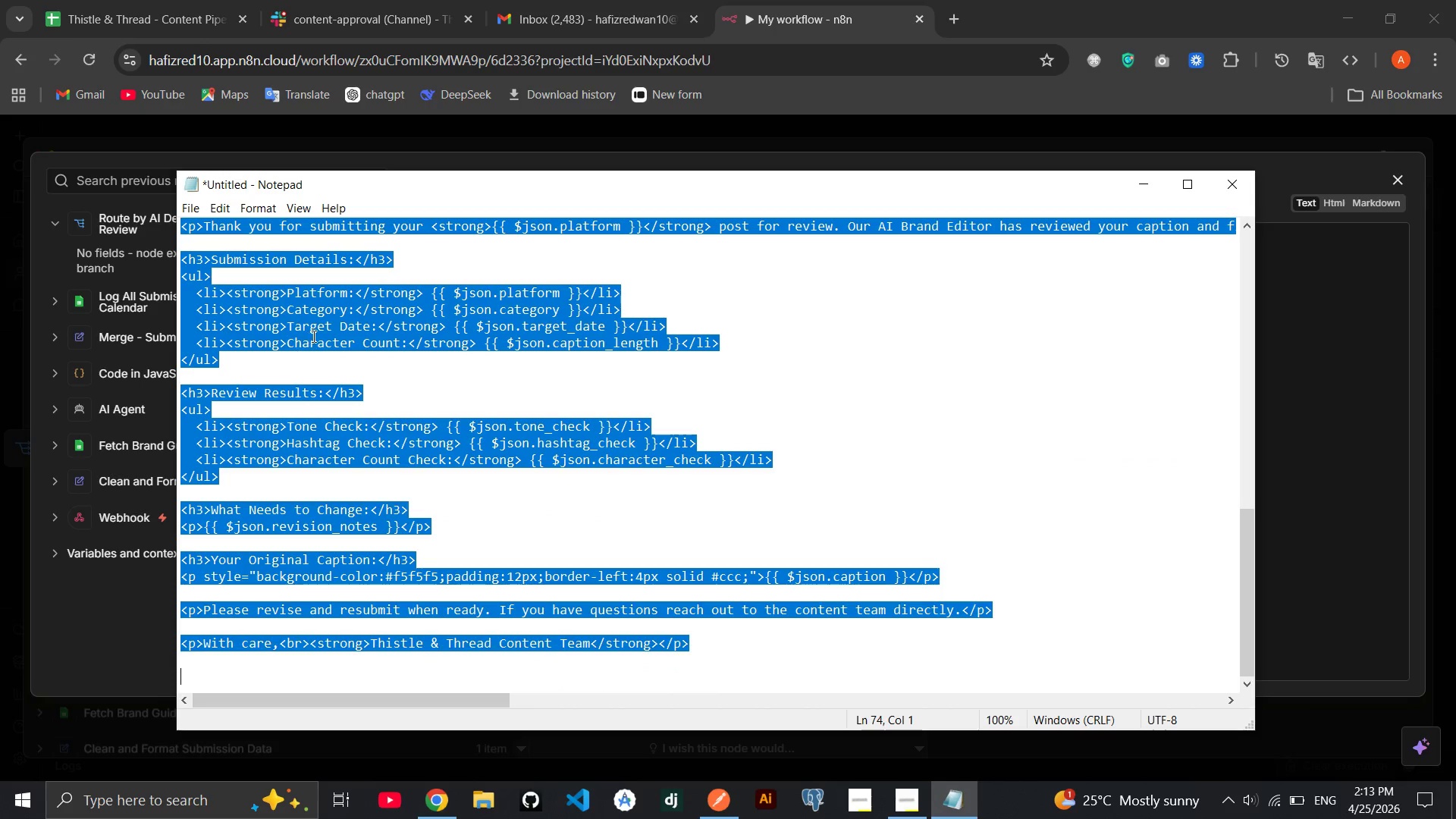 
right_click([312, 335])
 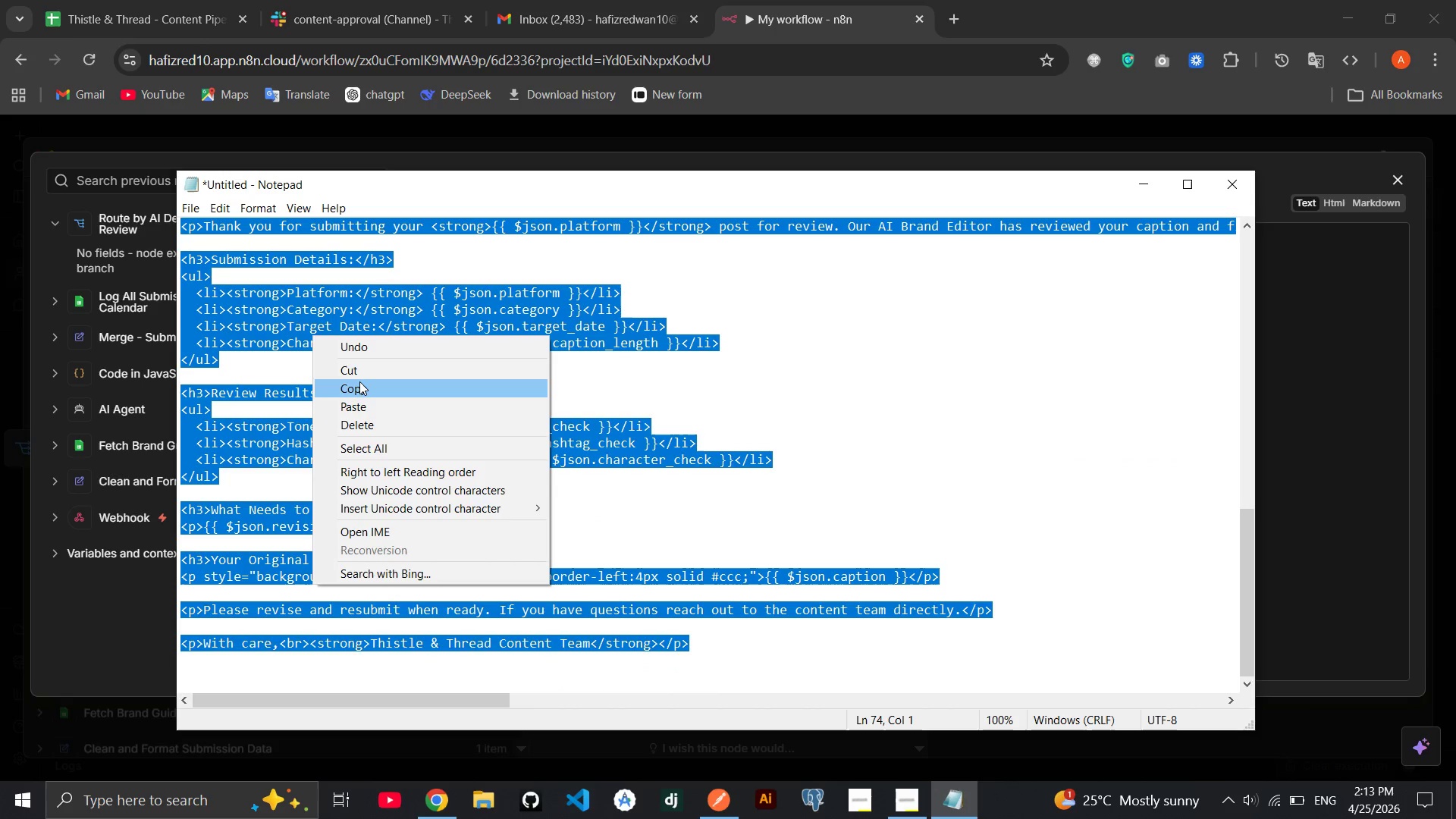 
left_click([360, 382])
 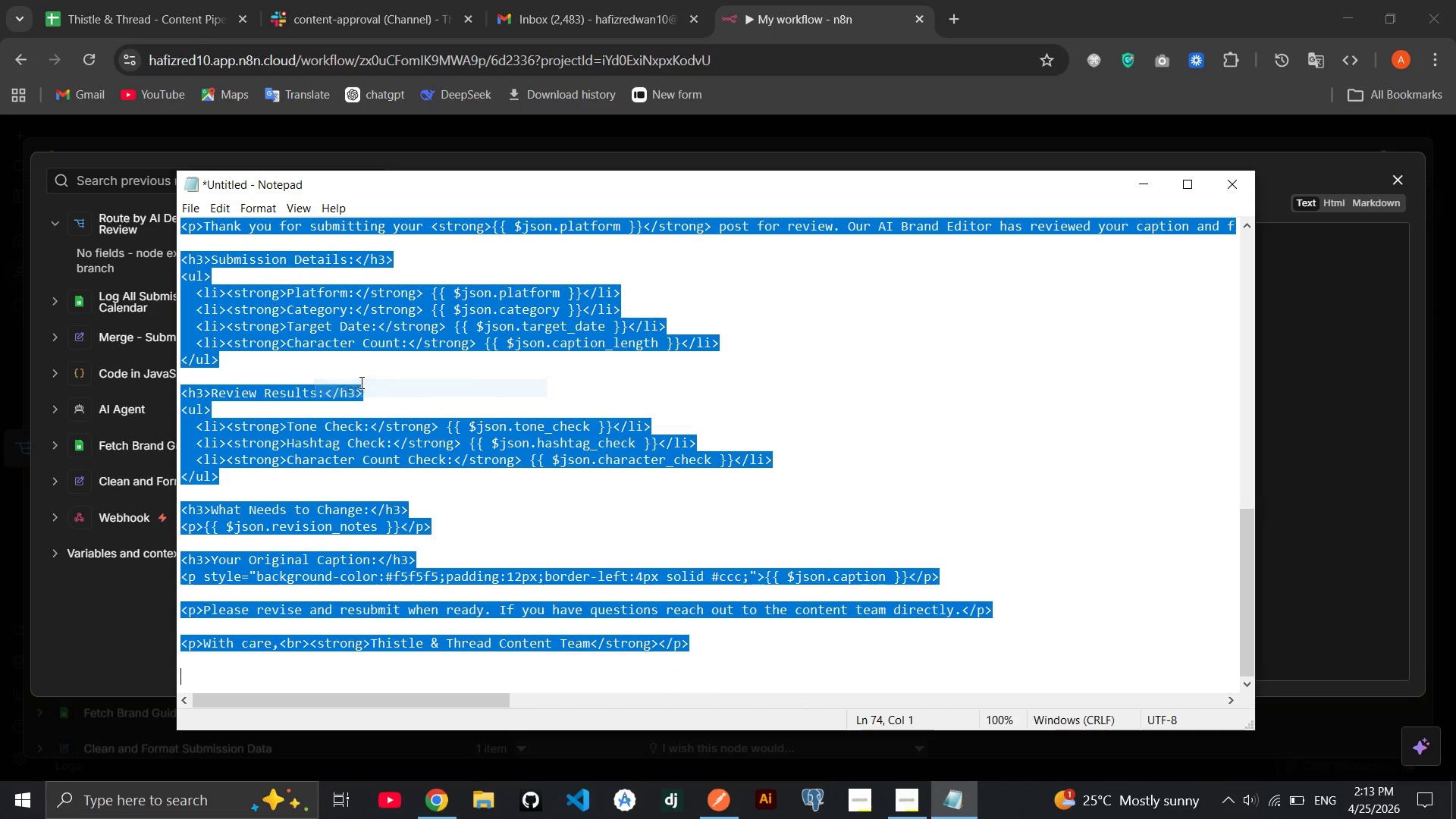 
left_click([360, 382])
 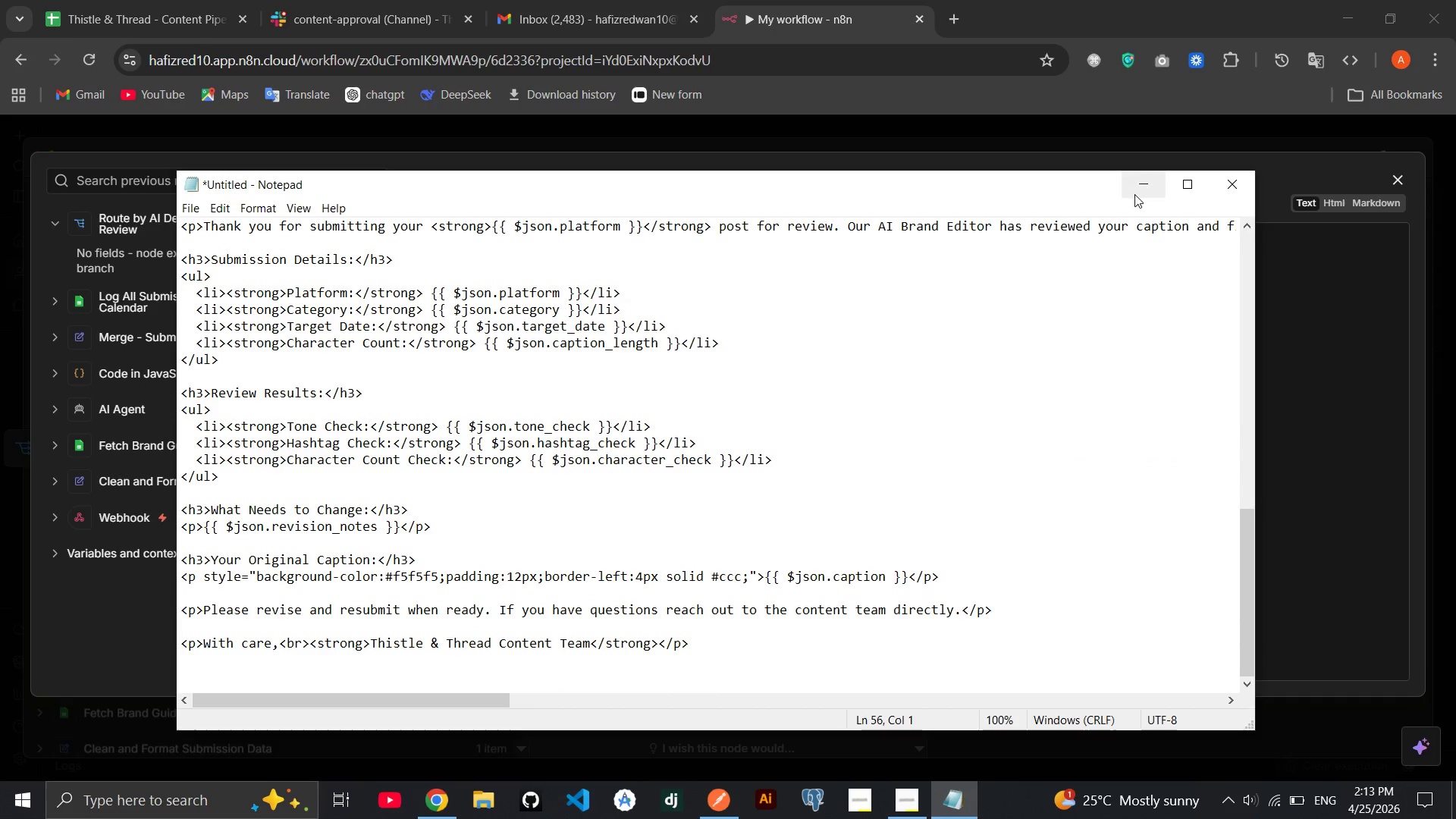 
double_click([1134, 194])
 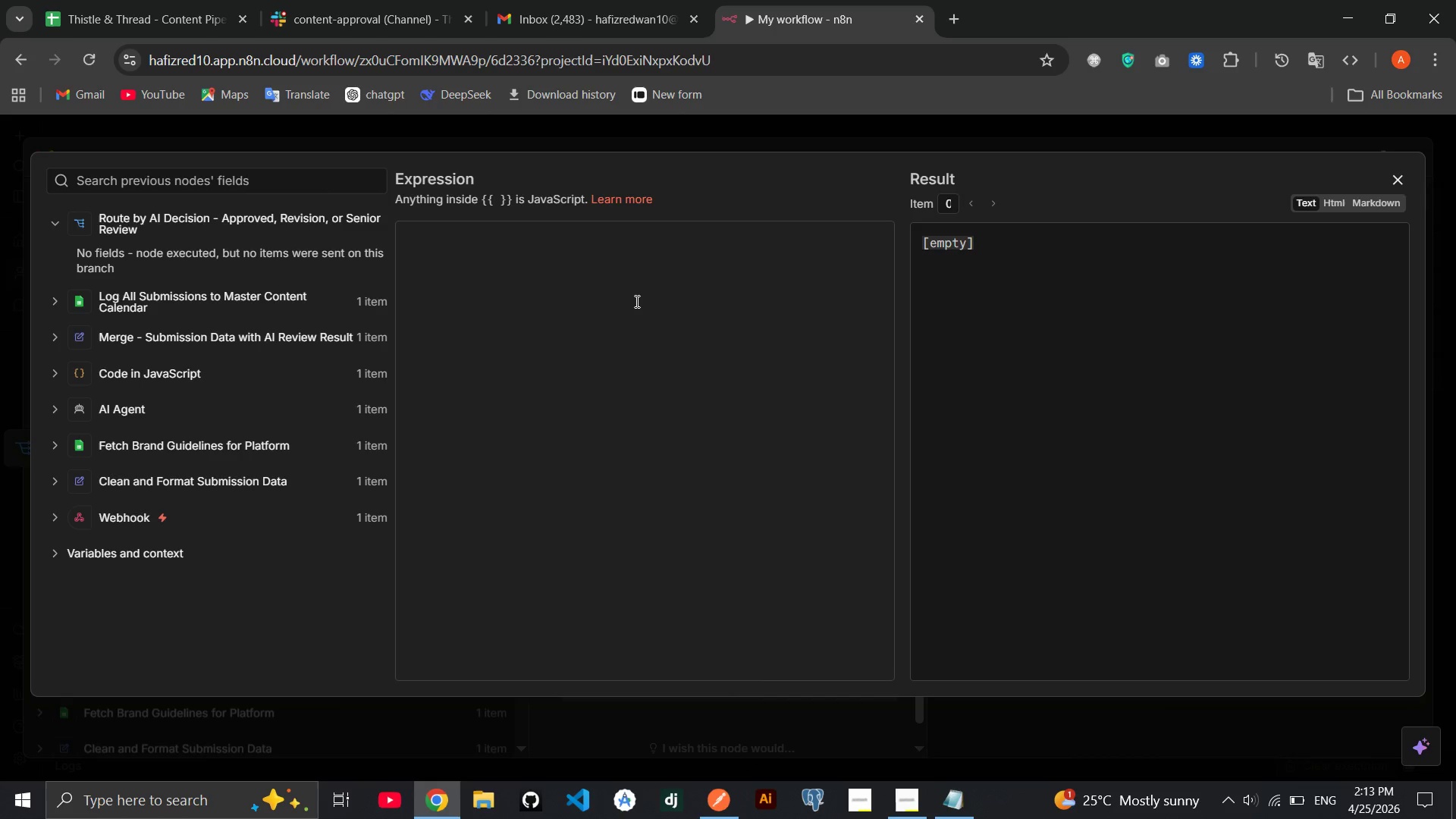 
left_click([635, 301])
 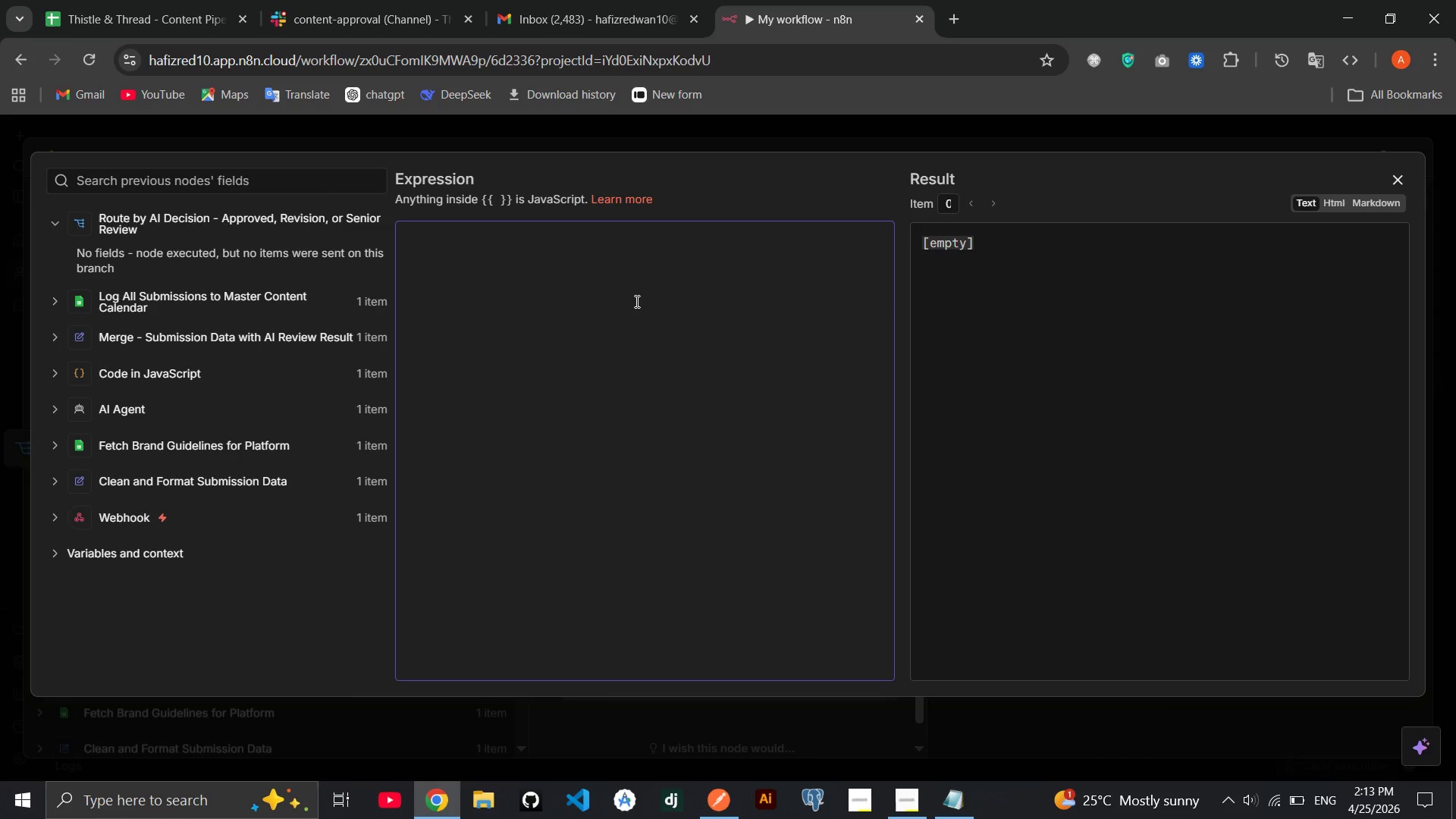 
key(Control+V)
 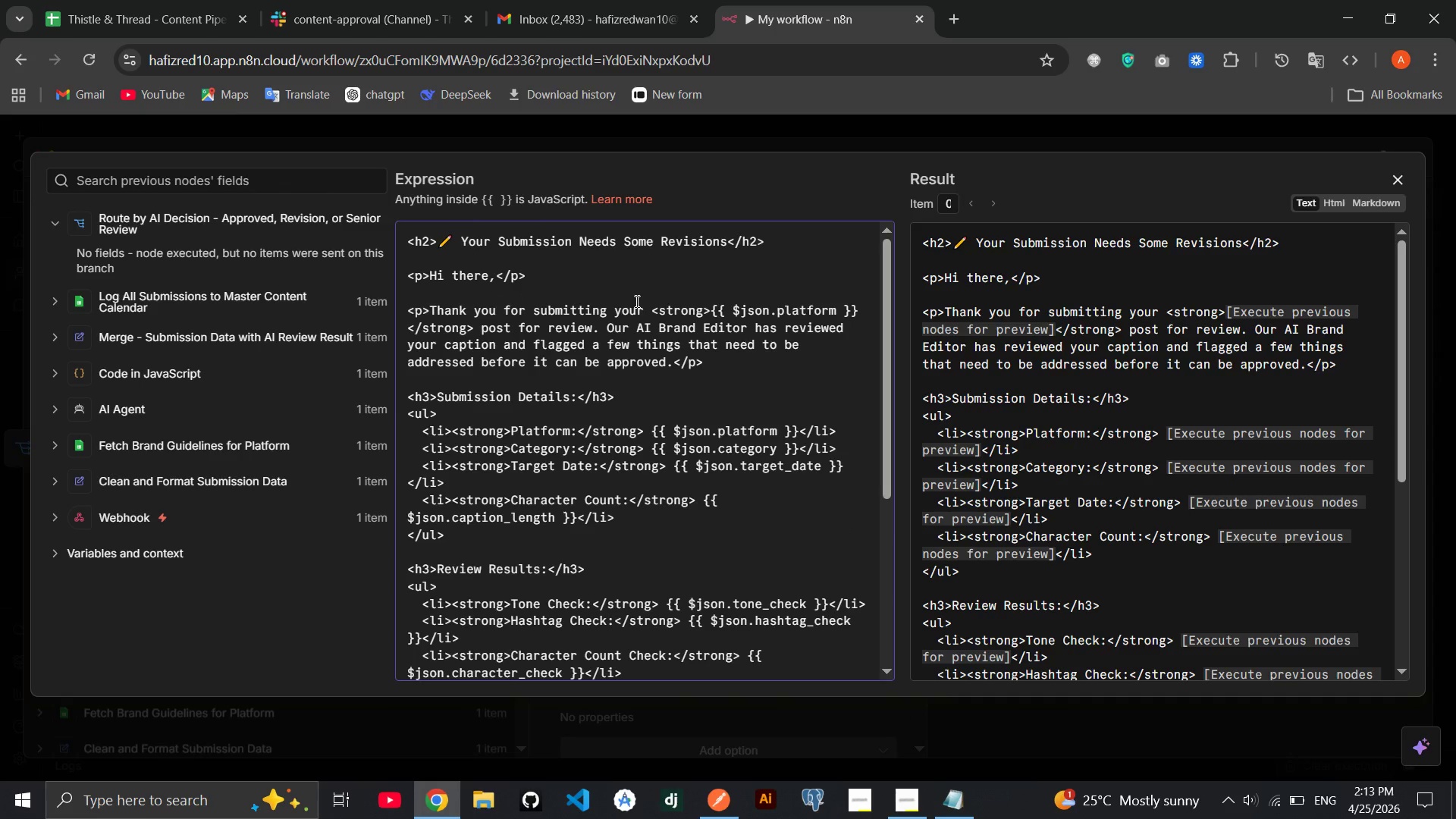 
wait(11.76)
 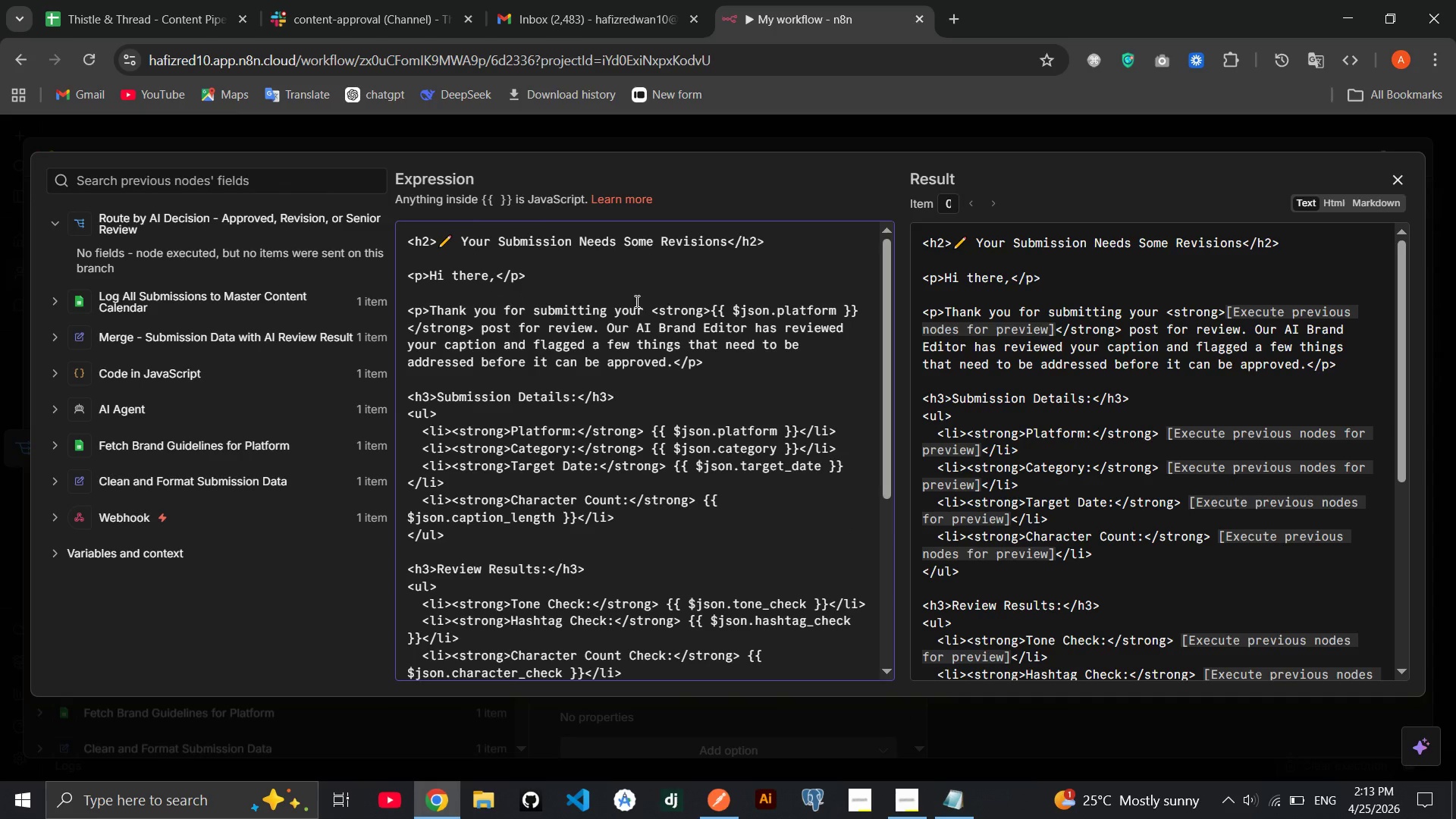 
left_click([1402, 182])
 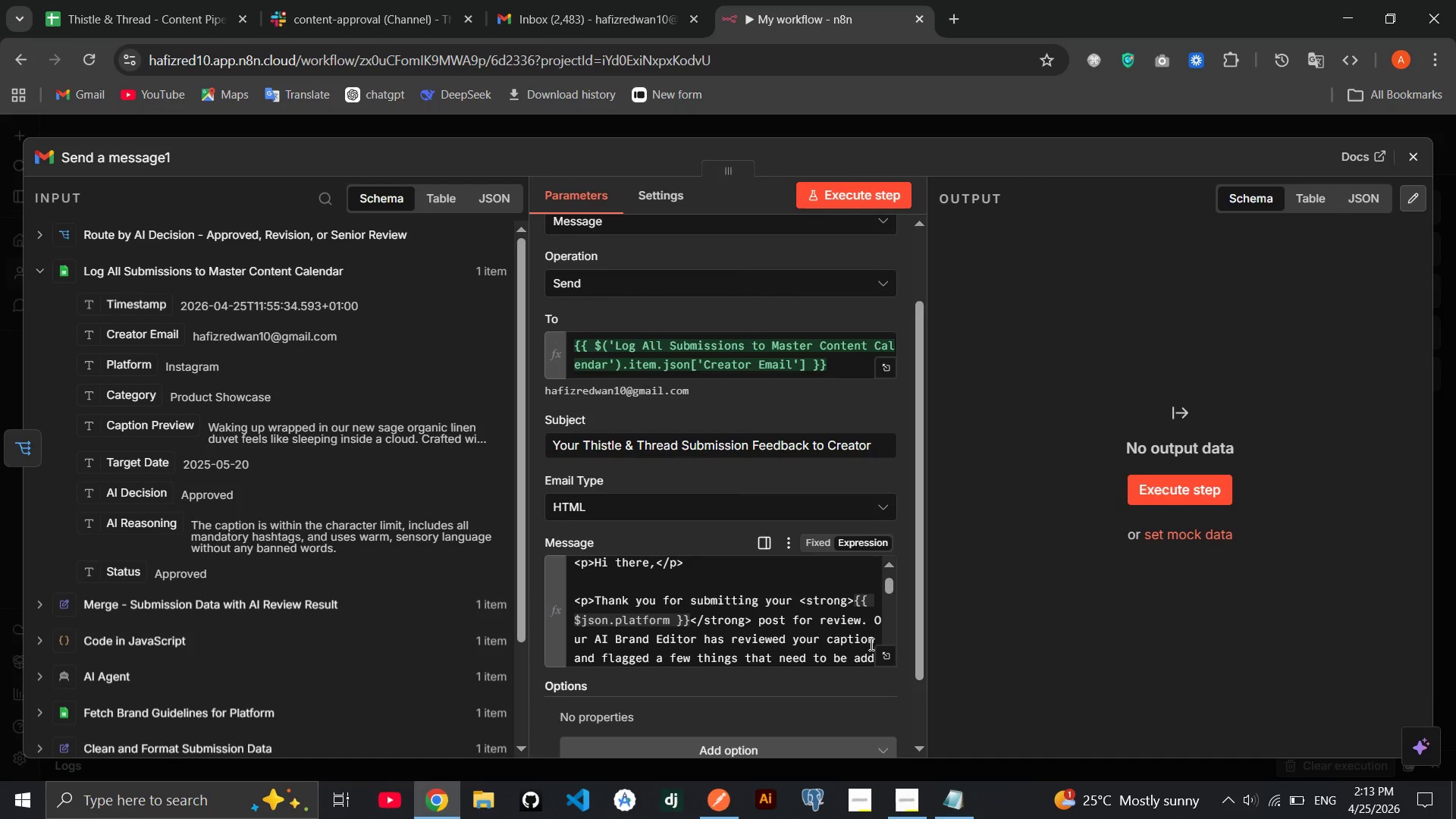 
wait(28.86)
 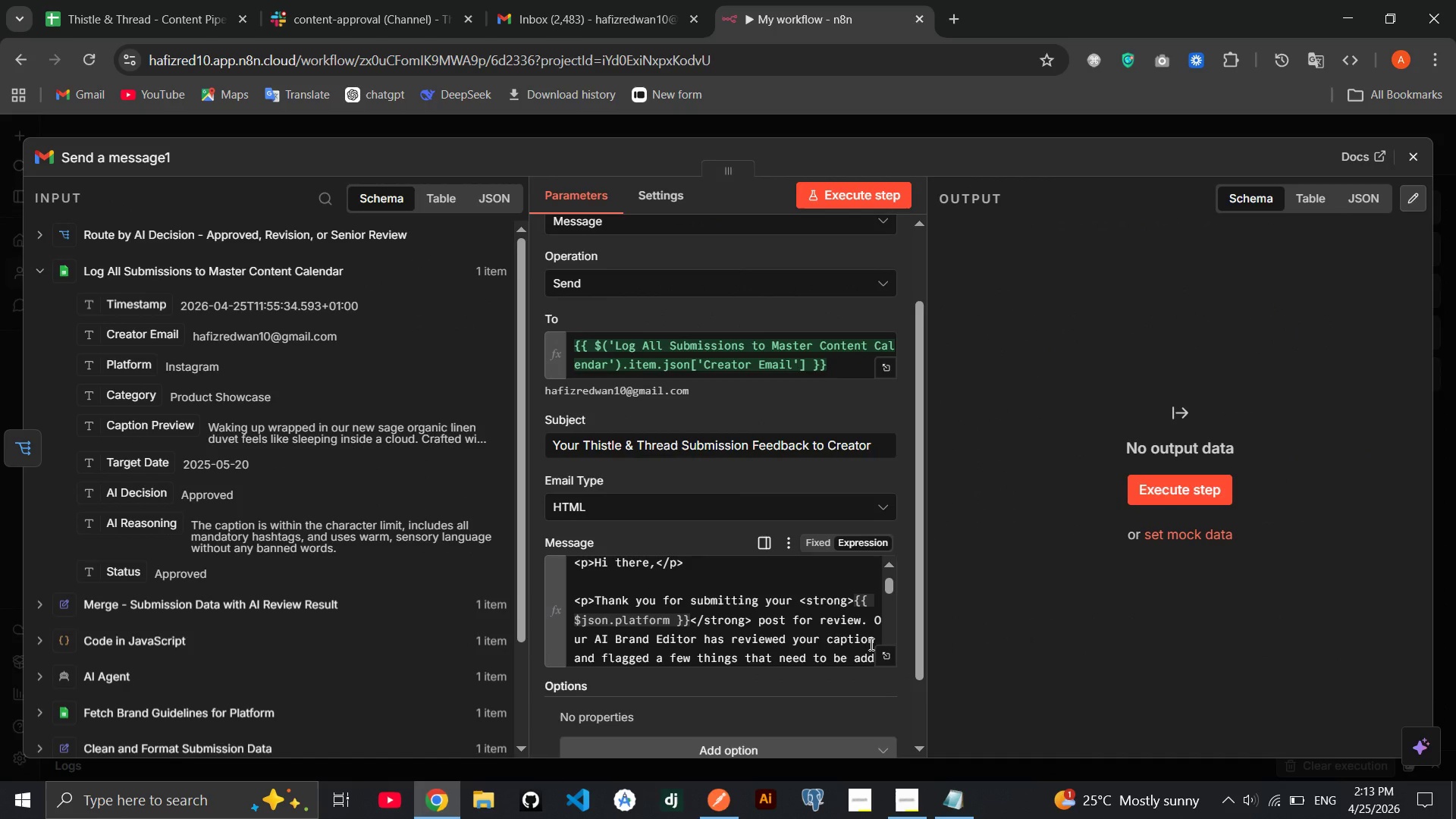 
left_click([1415, 158])
 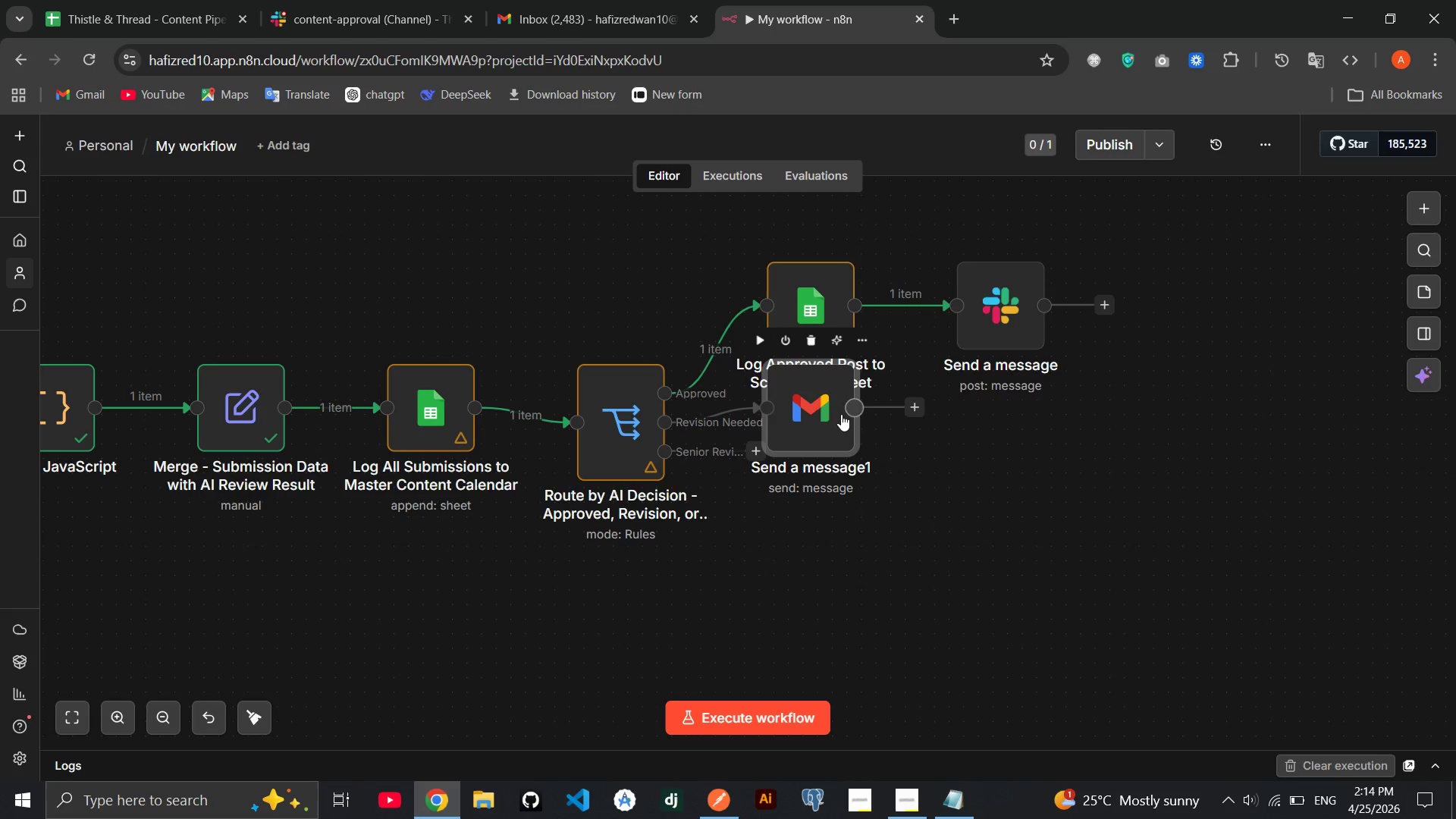 
left_click_drag(start_coordinate=[823, 413], to_coordinate=[925, 452])
 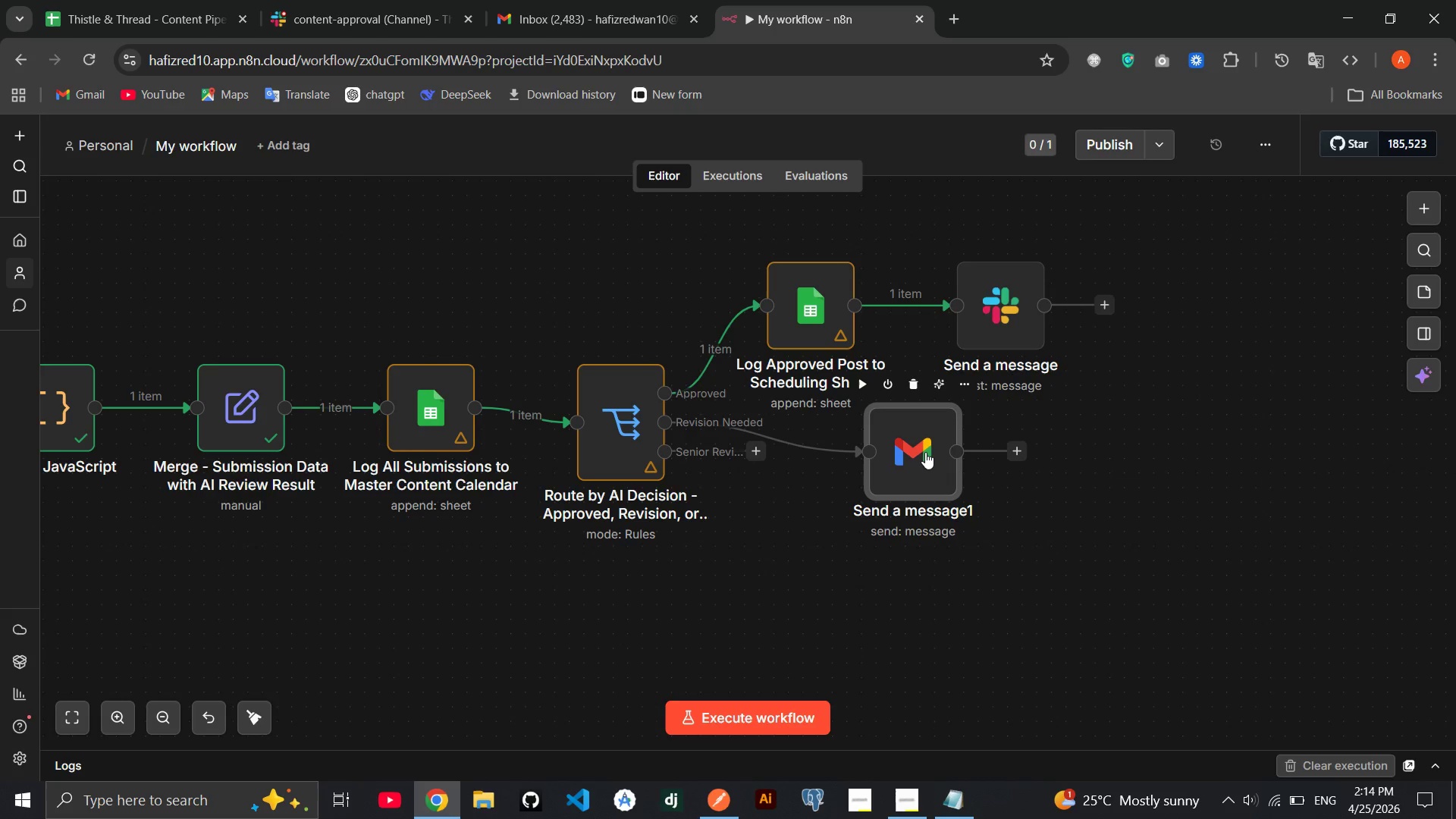 
double_click([925, 452])
 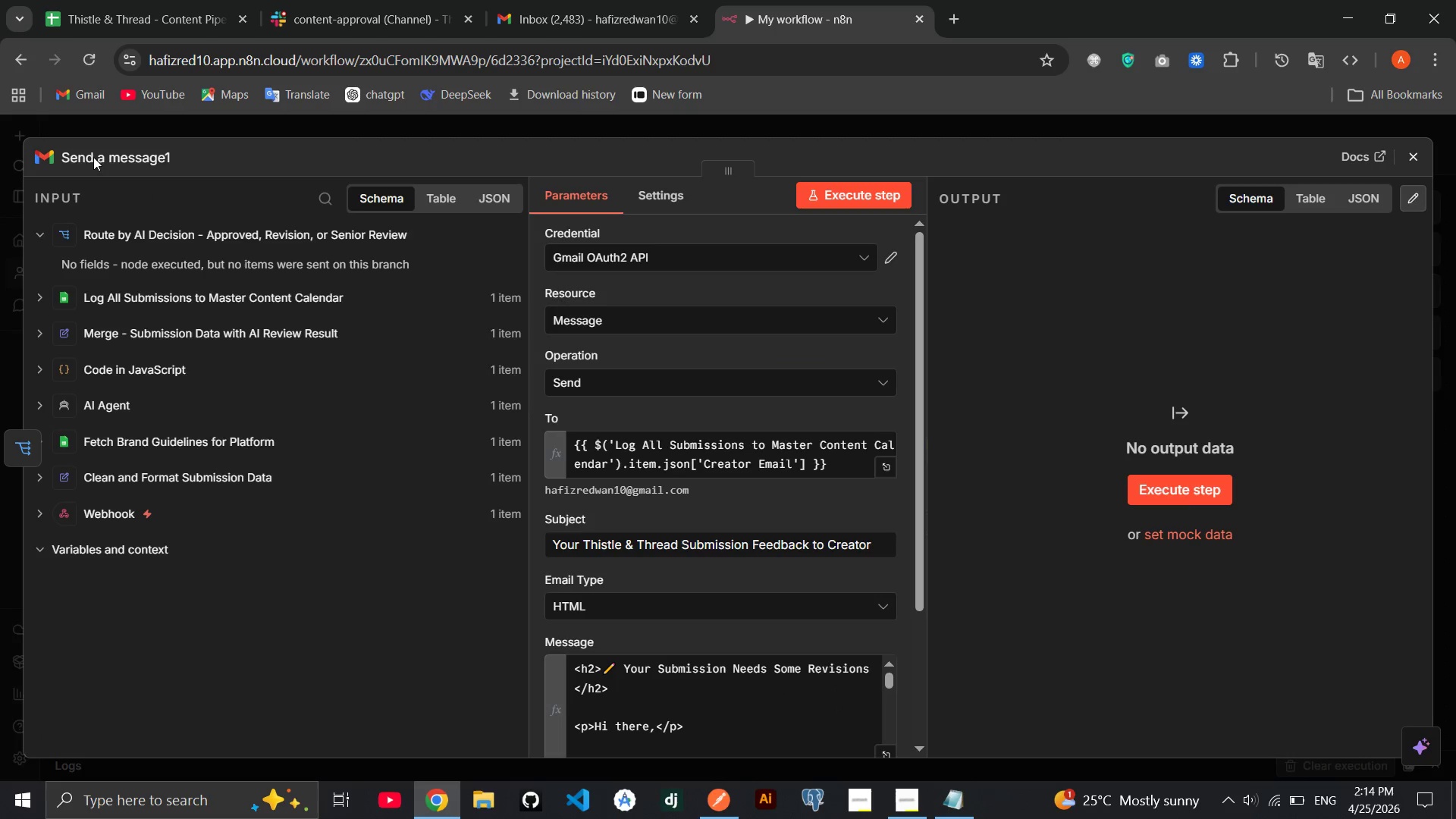 
left_click([86, 146])
 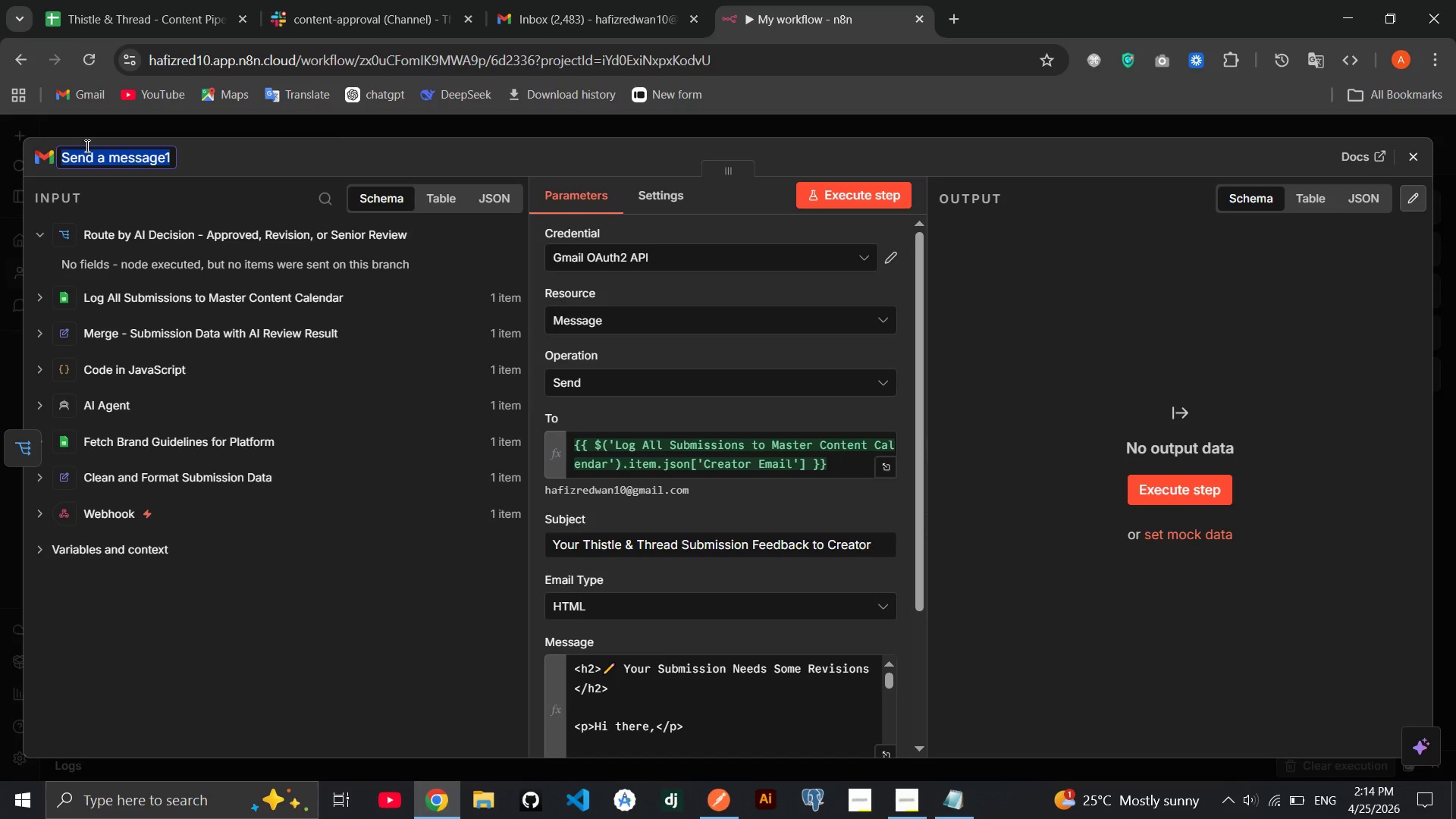 
wait(13.86)
 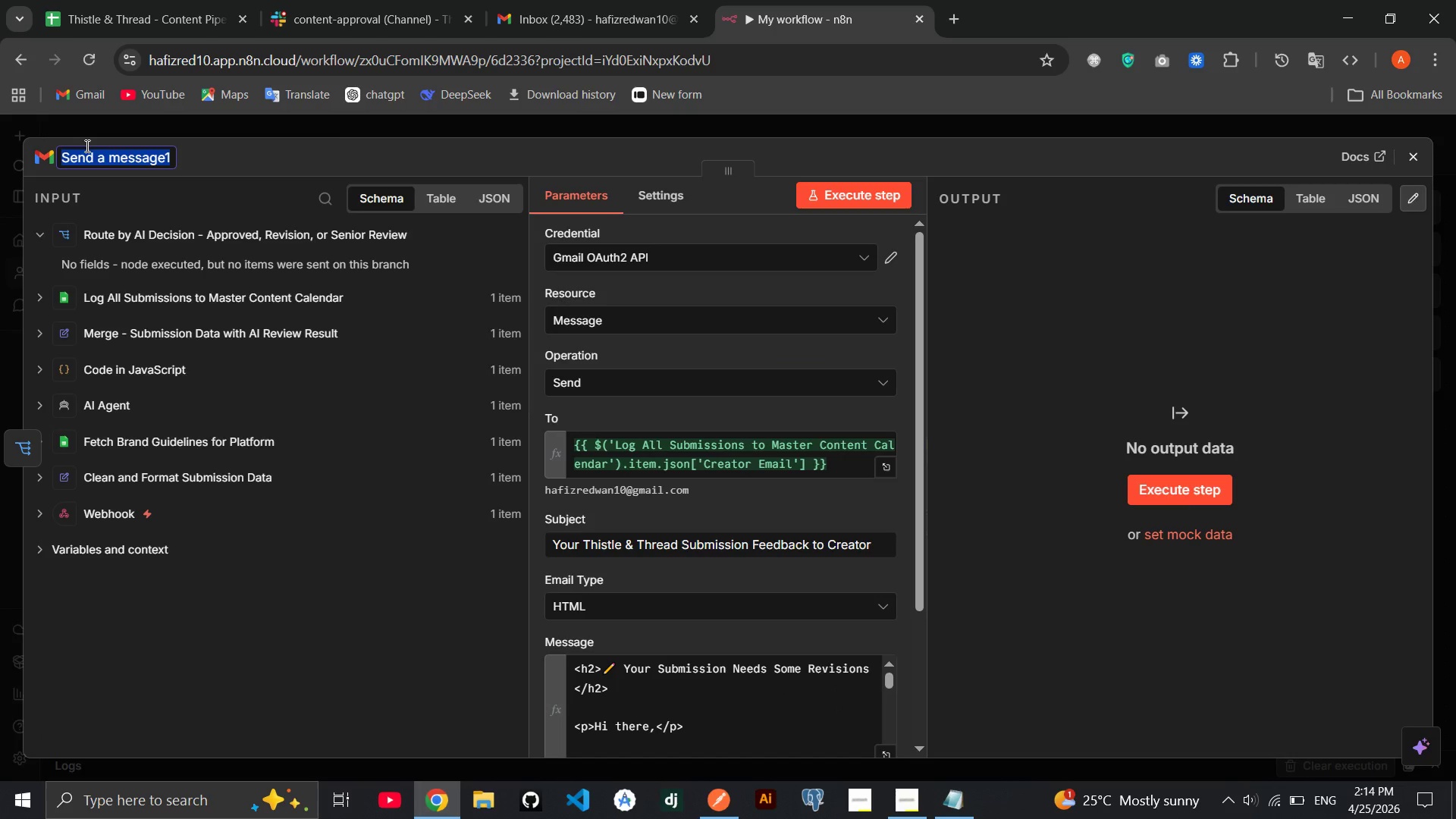 
type(Gmail - Send Revision Feedback to Creator)
 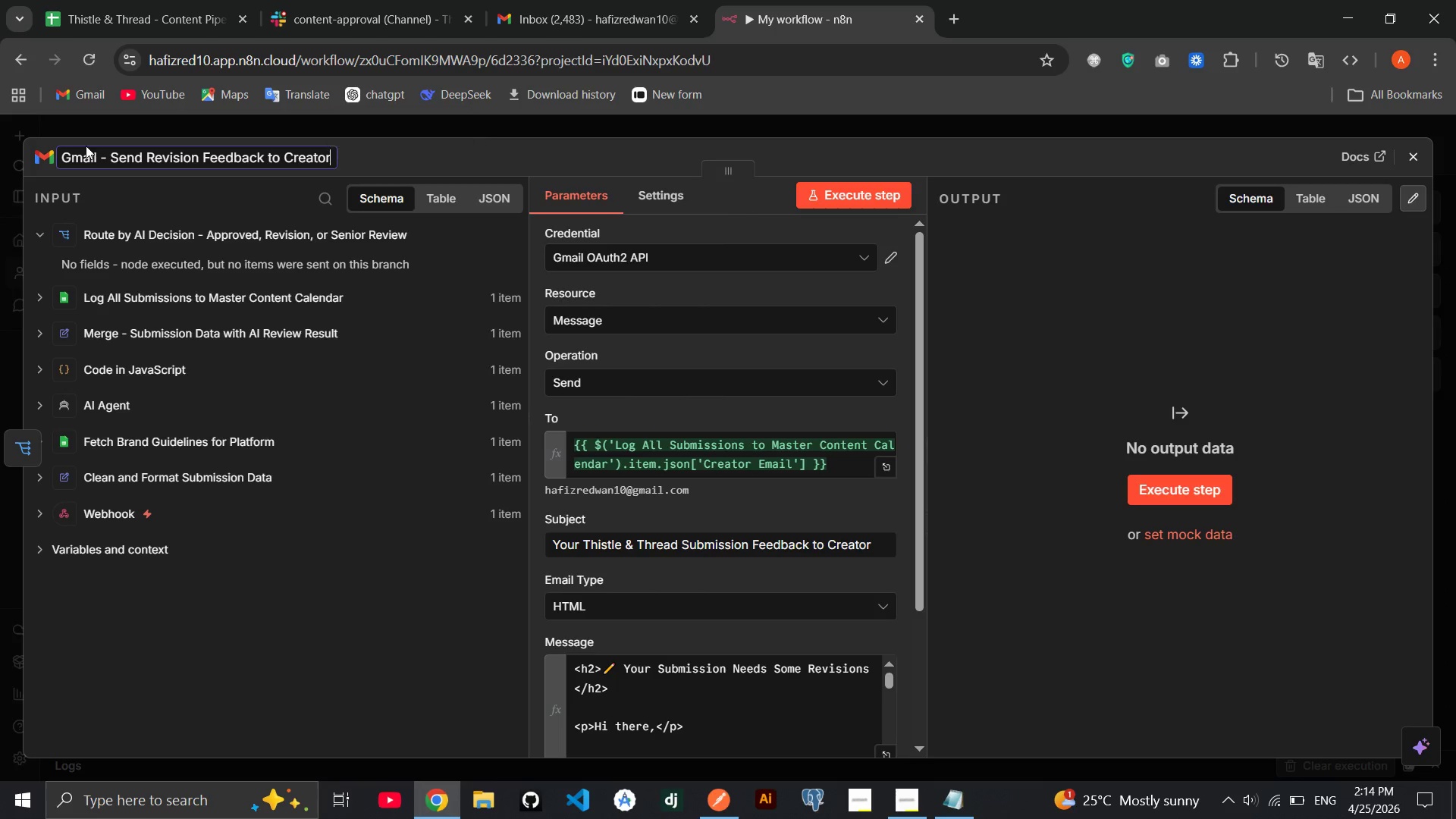 
key(Enter)
 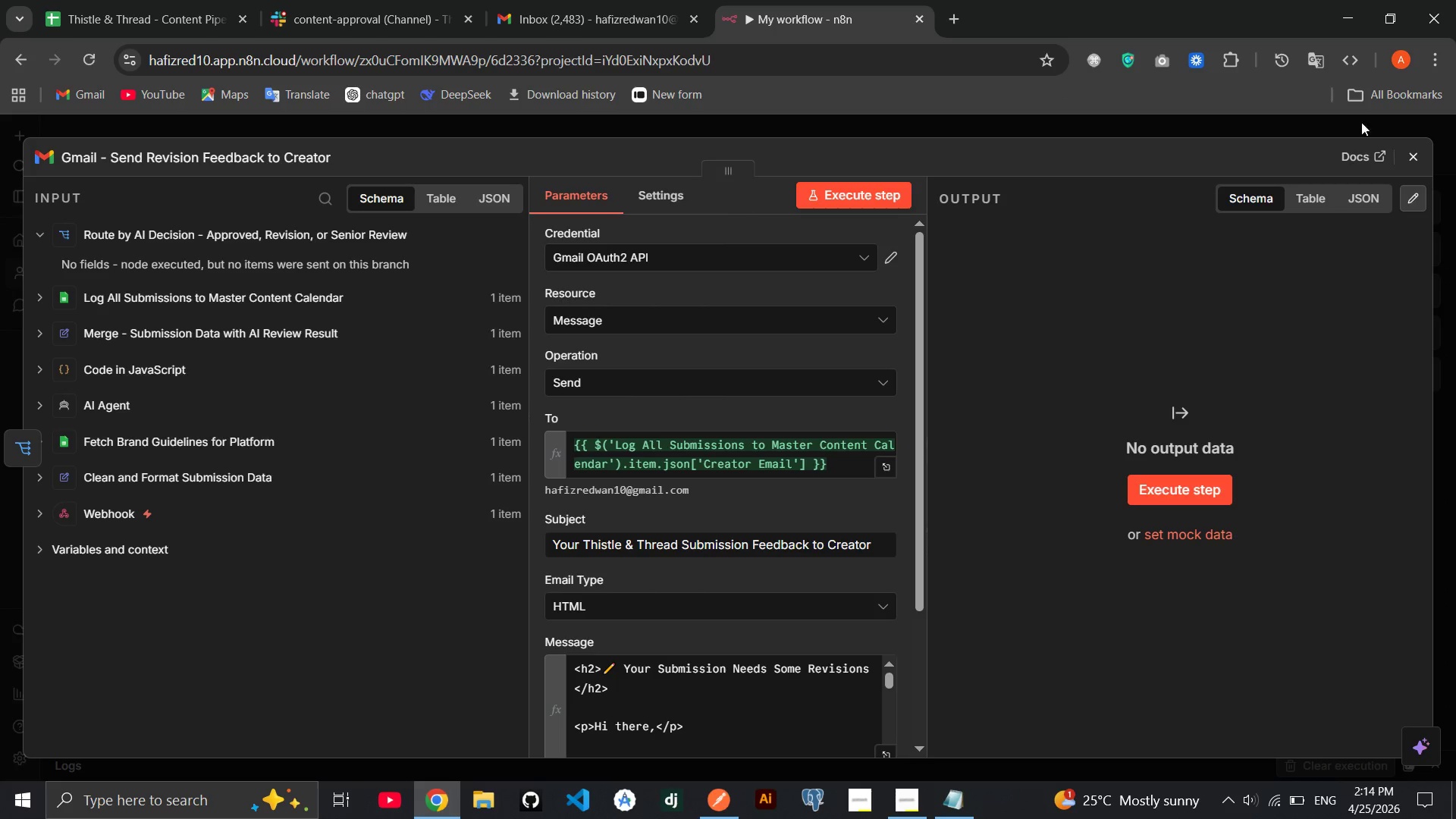 
left_click([1414, 150])
 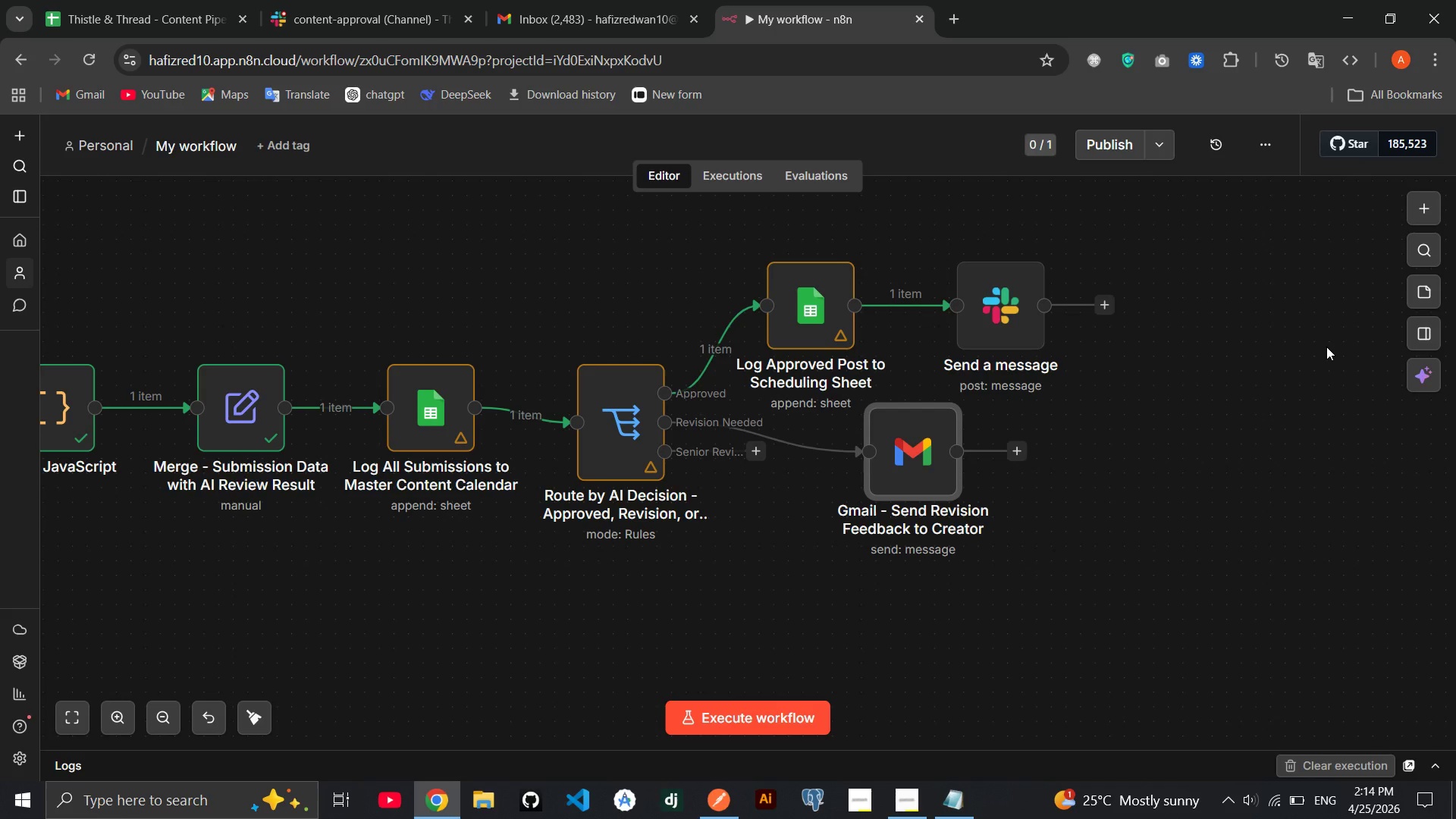 
wait(11.53)
 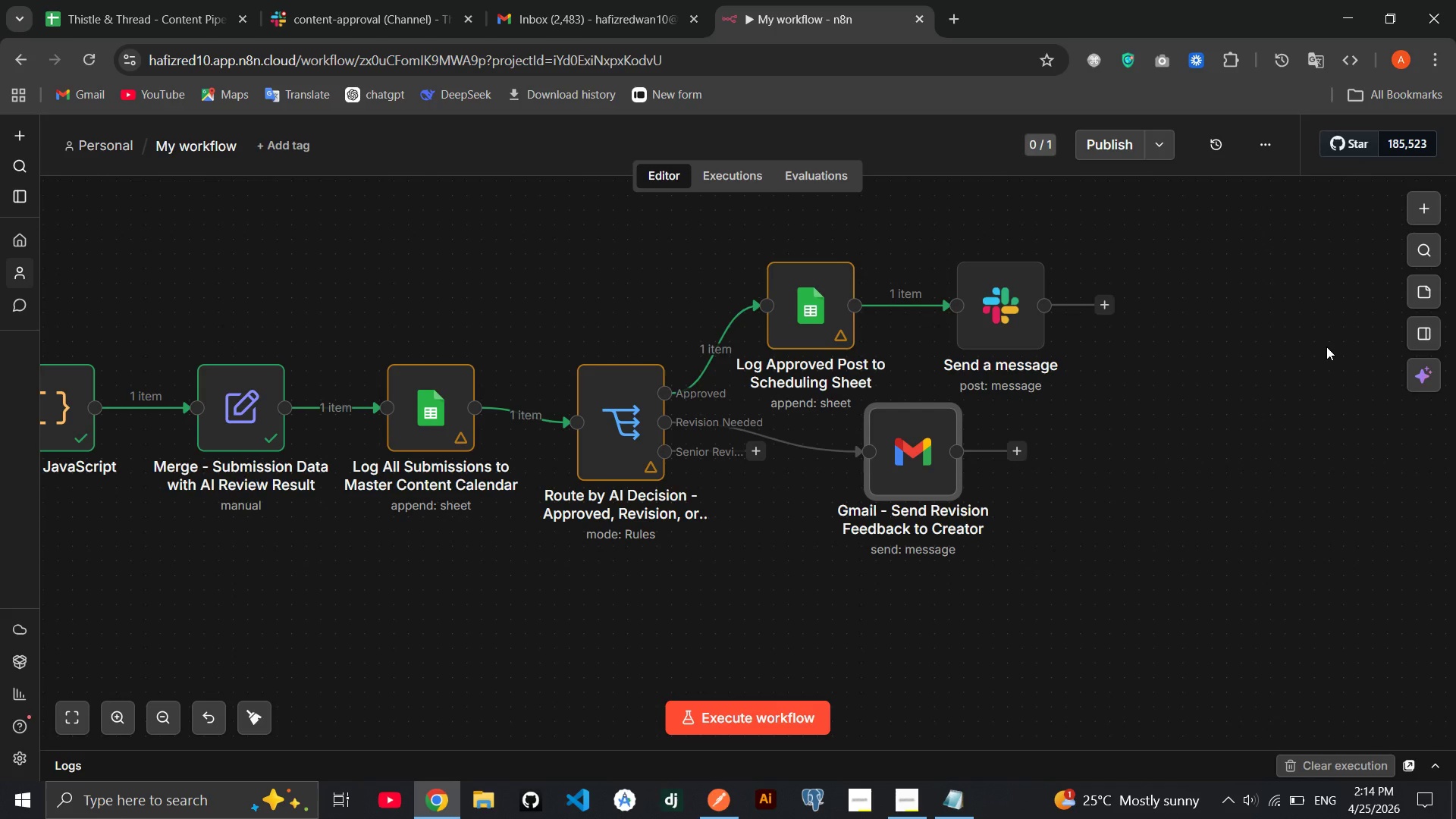 
left_click([1045, 246])
 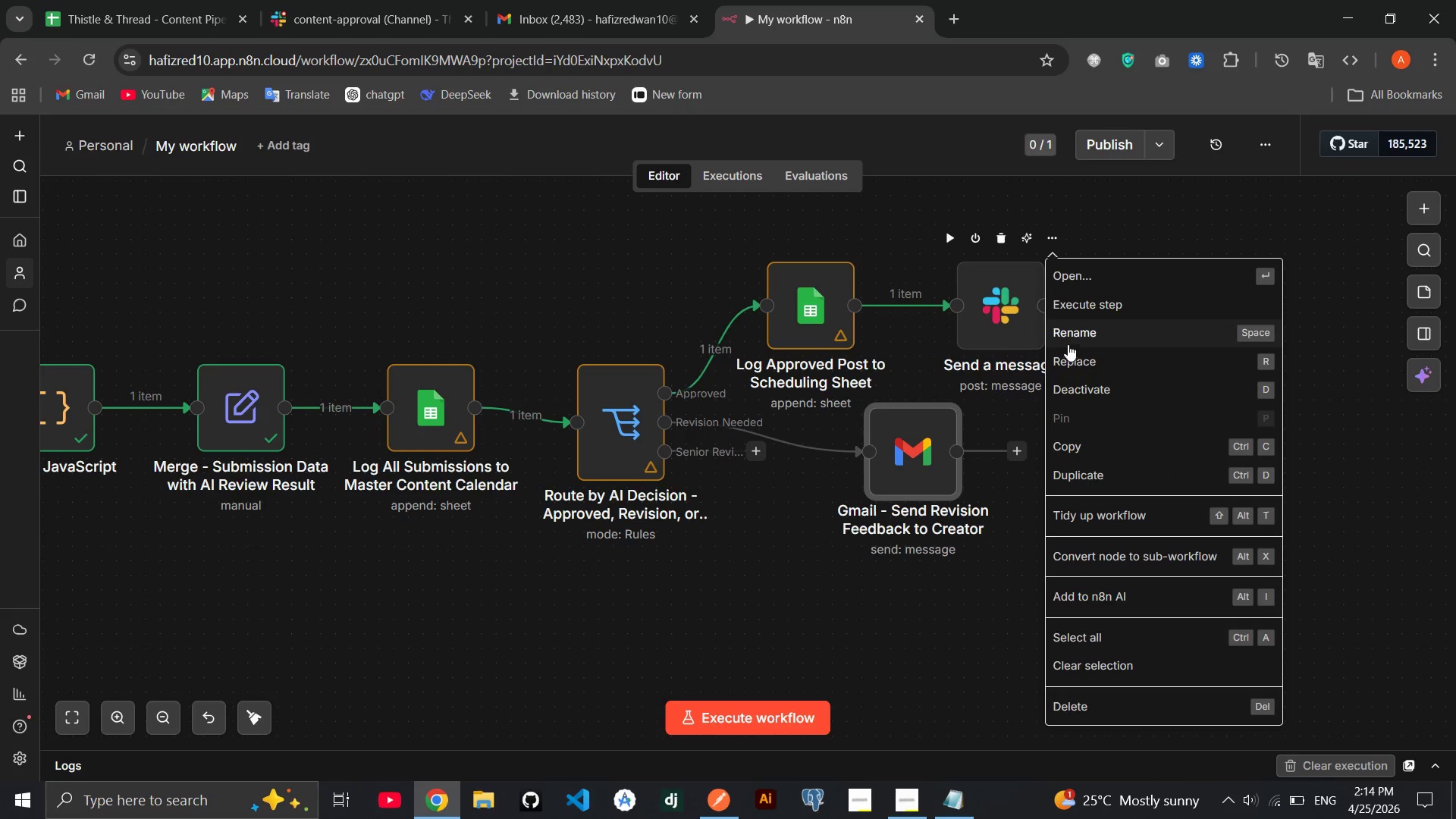 
left_click([1067, 335])
 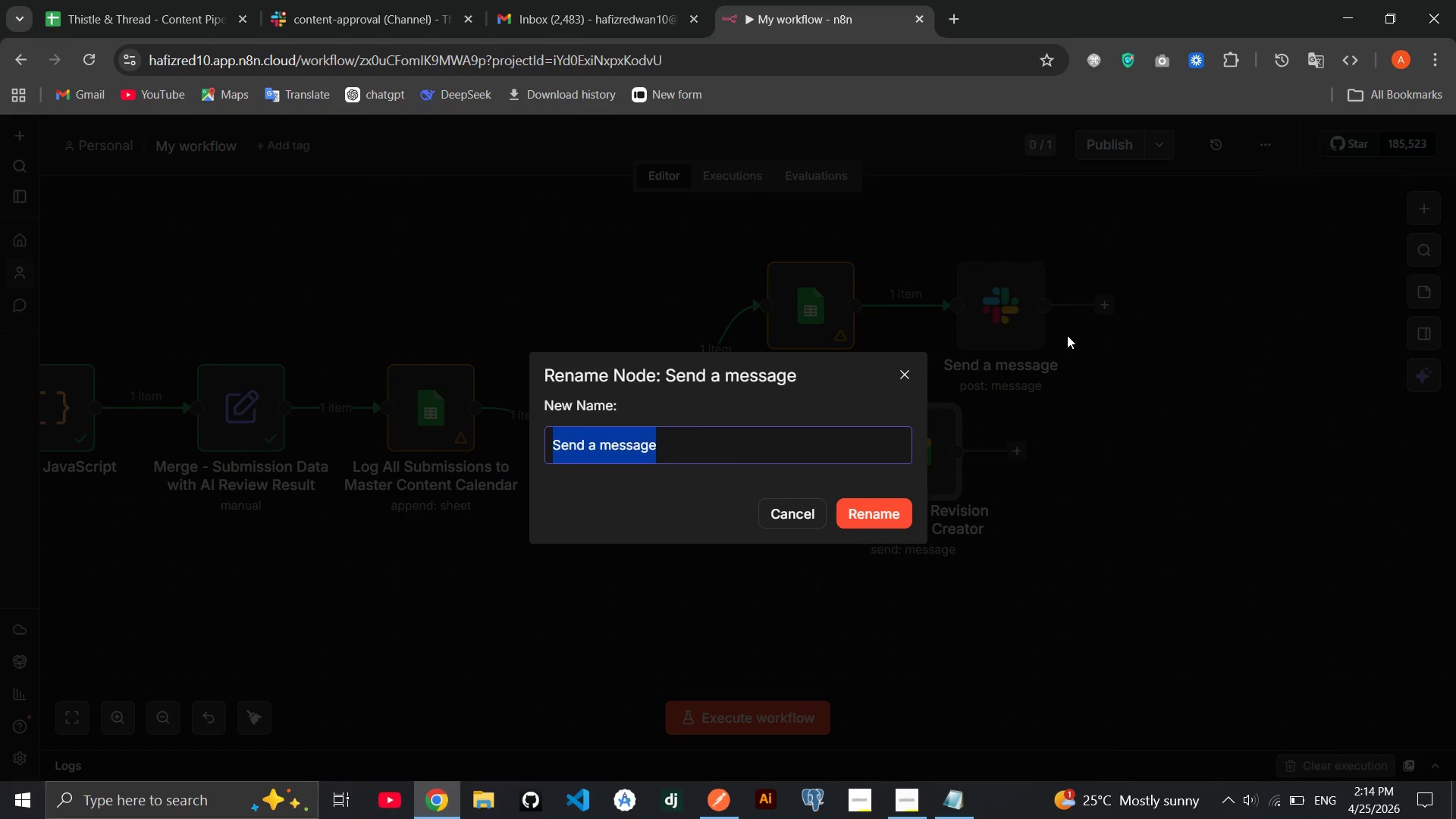 
type(Slack - Notify Team Approved Cotent)
 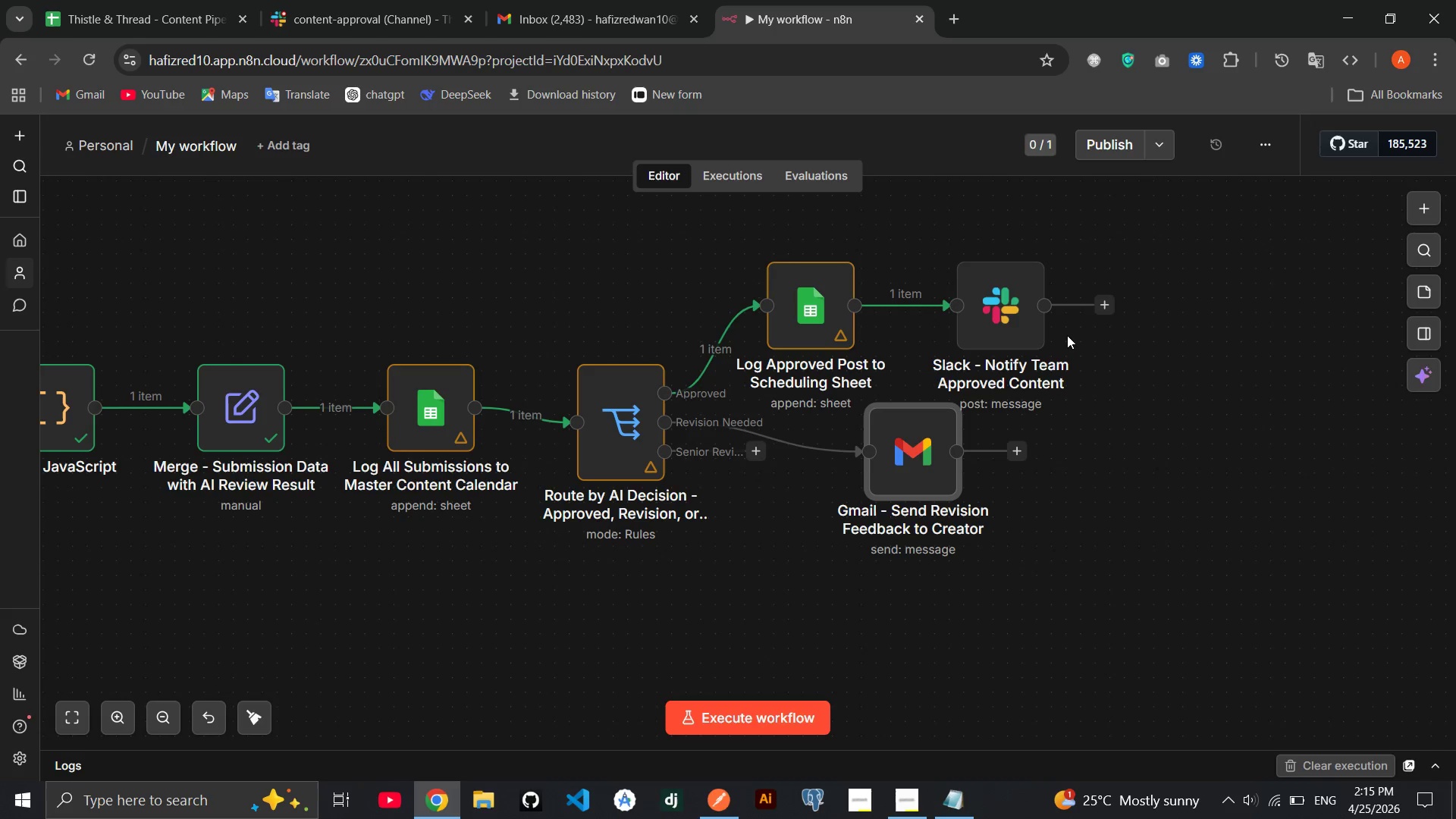 
key(Enter)
 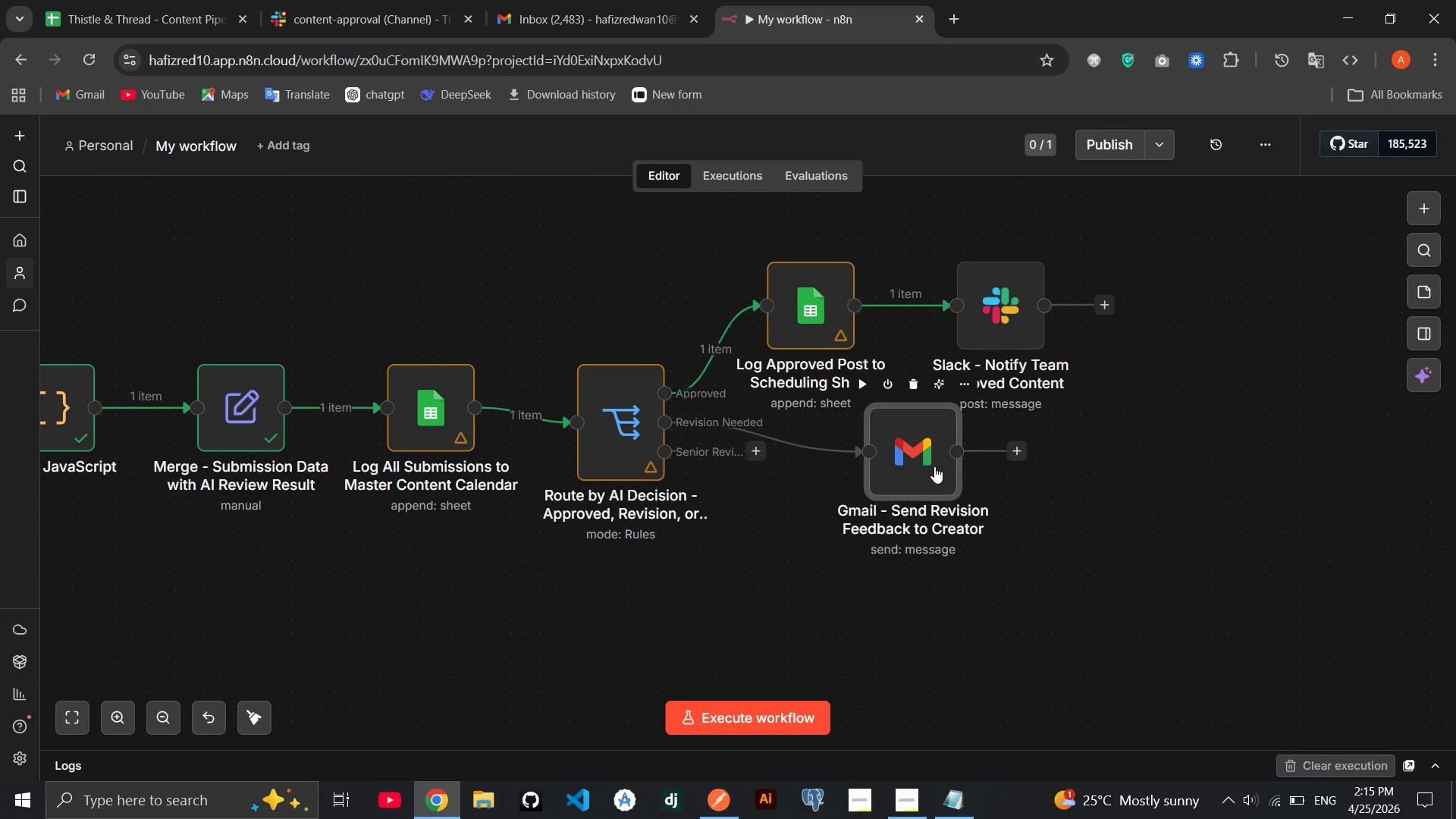 
wait(16.05)
 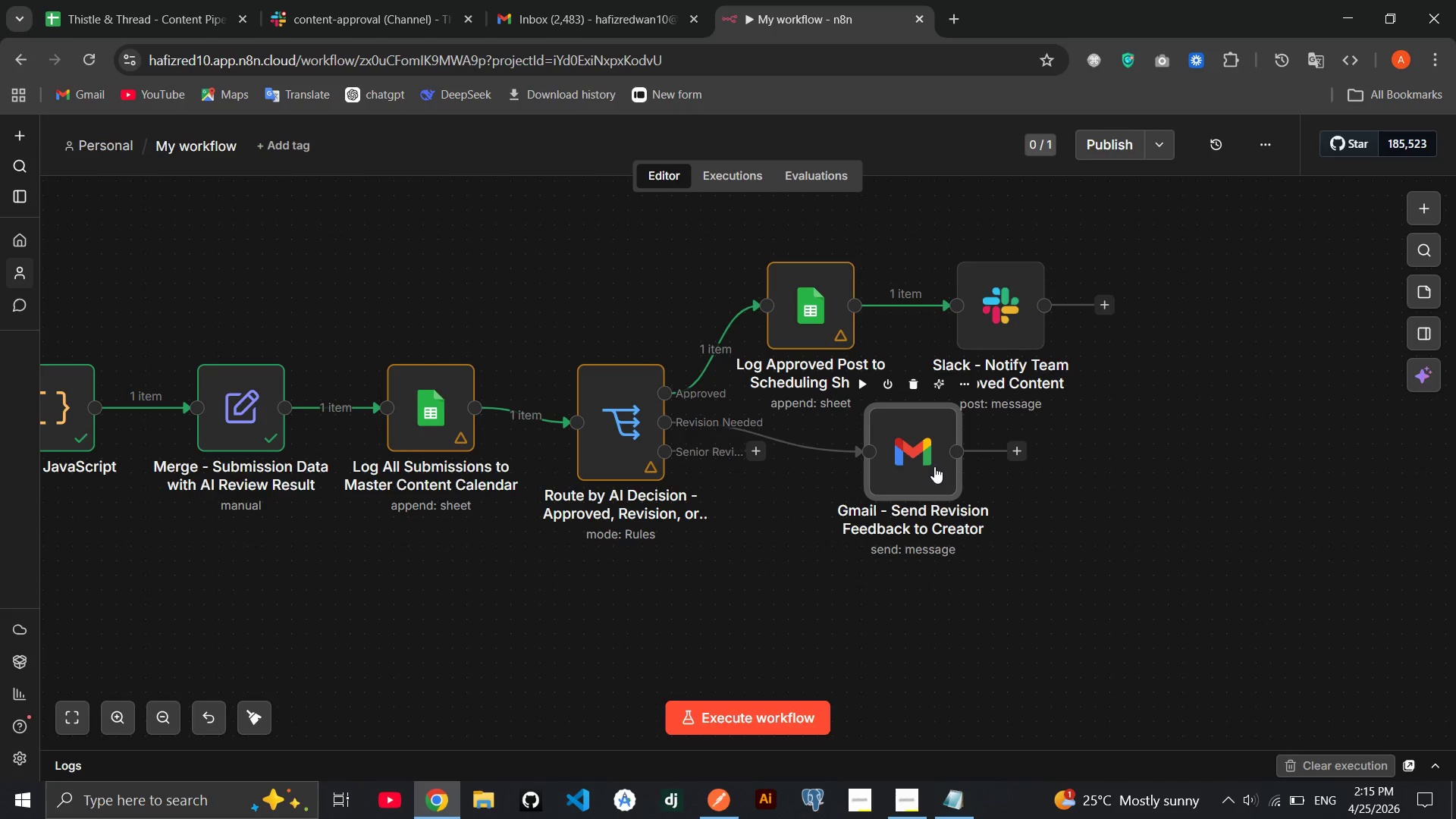 
left_click([752, 450])
 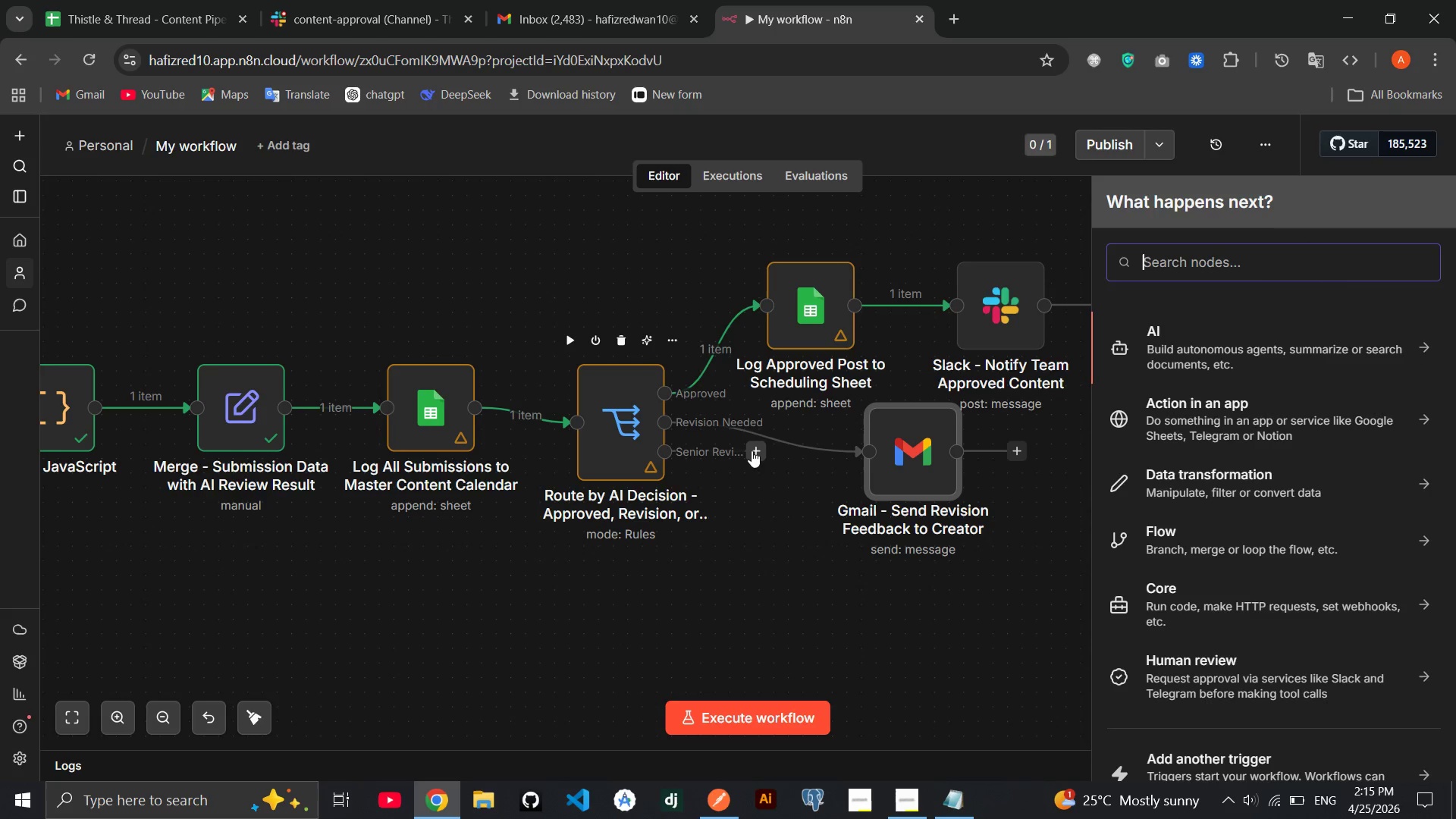 
type(sheet)
 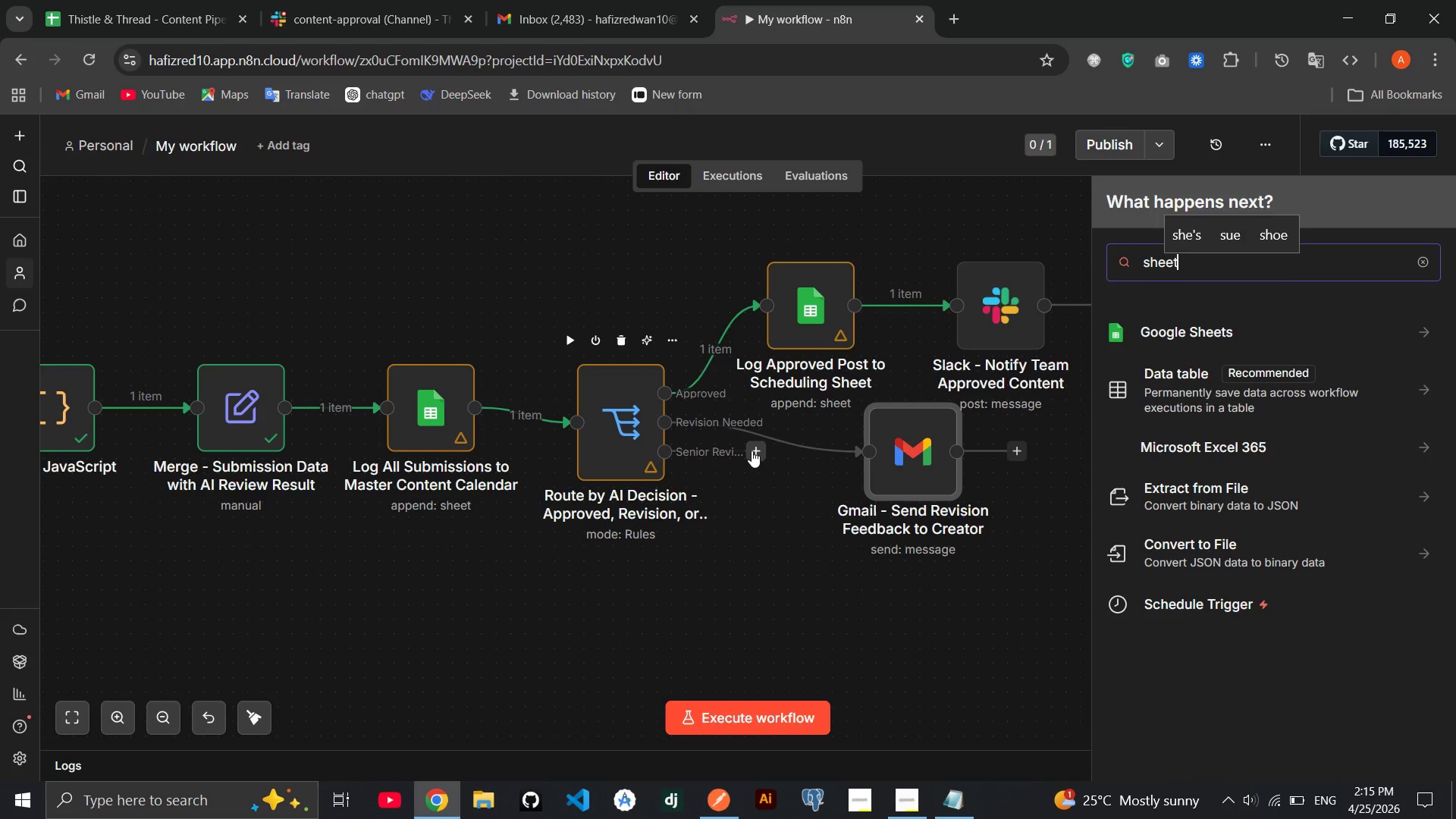 
key(Enter)
 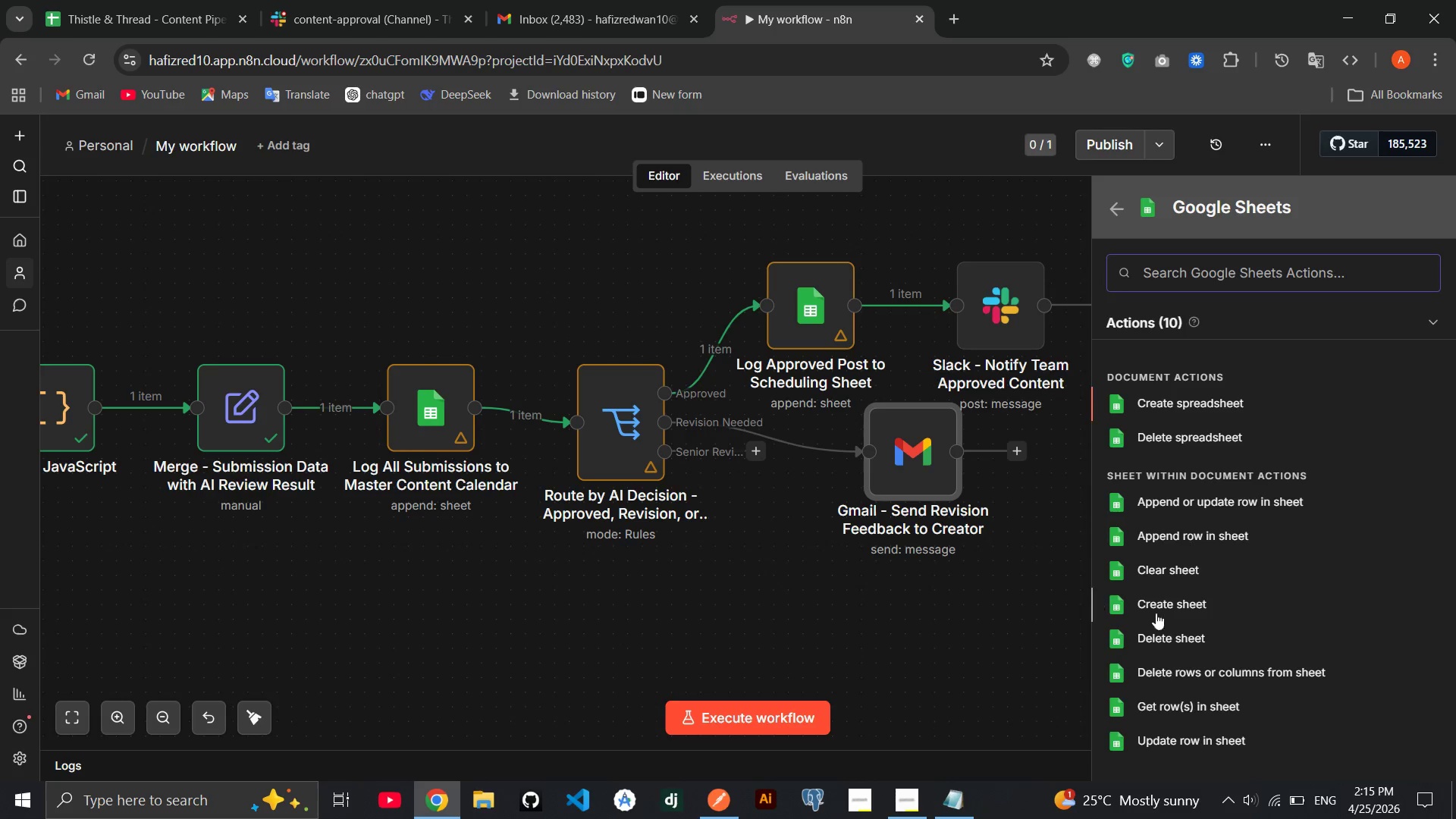 
left_click([1123, 525])
 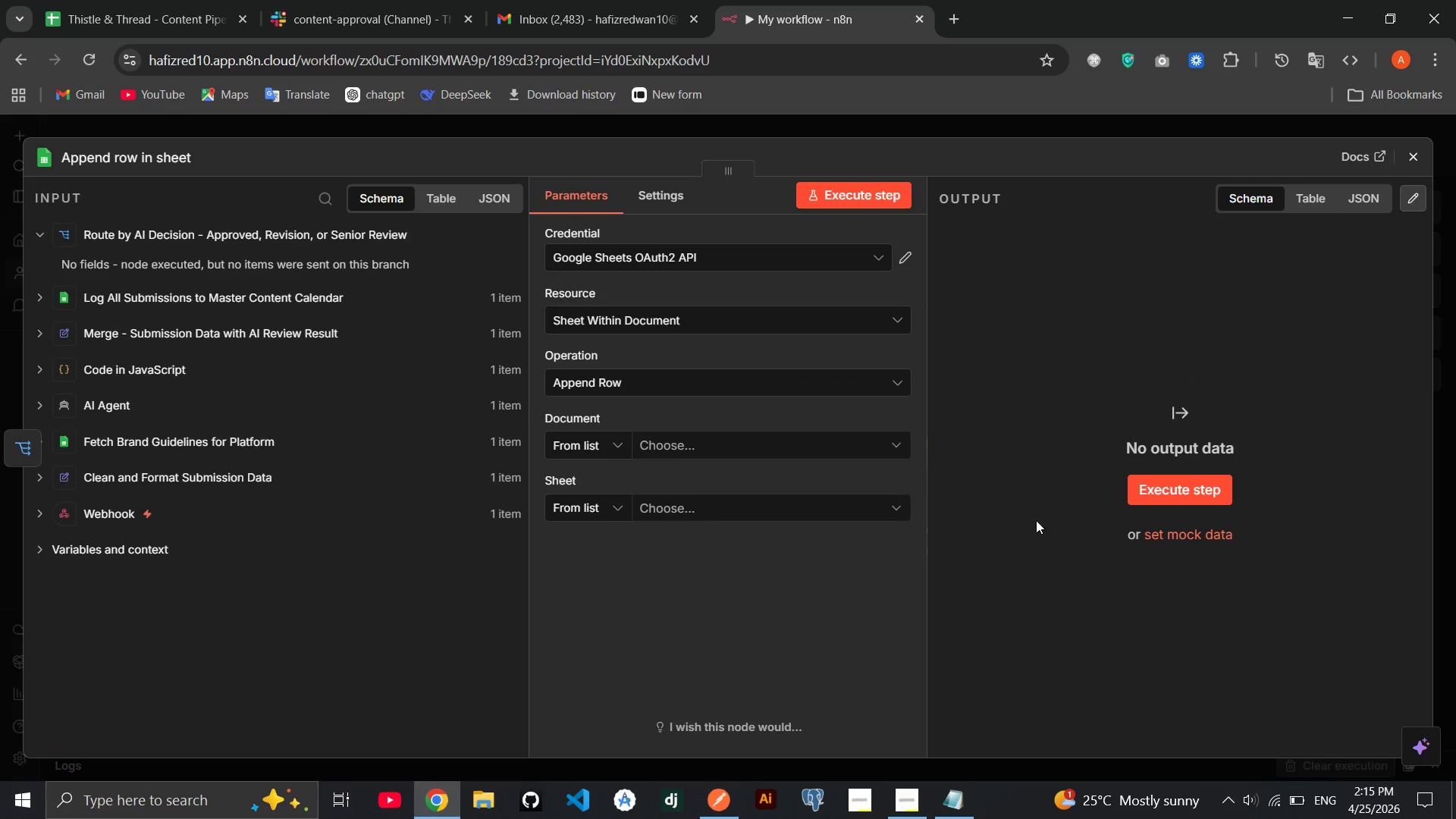 
wait(5.2)
 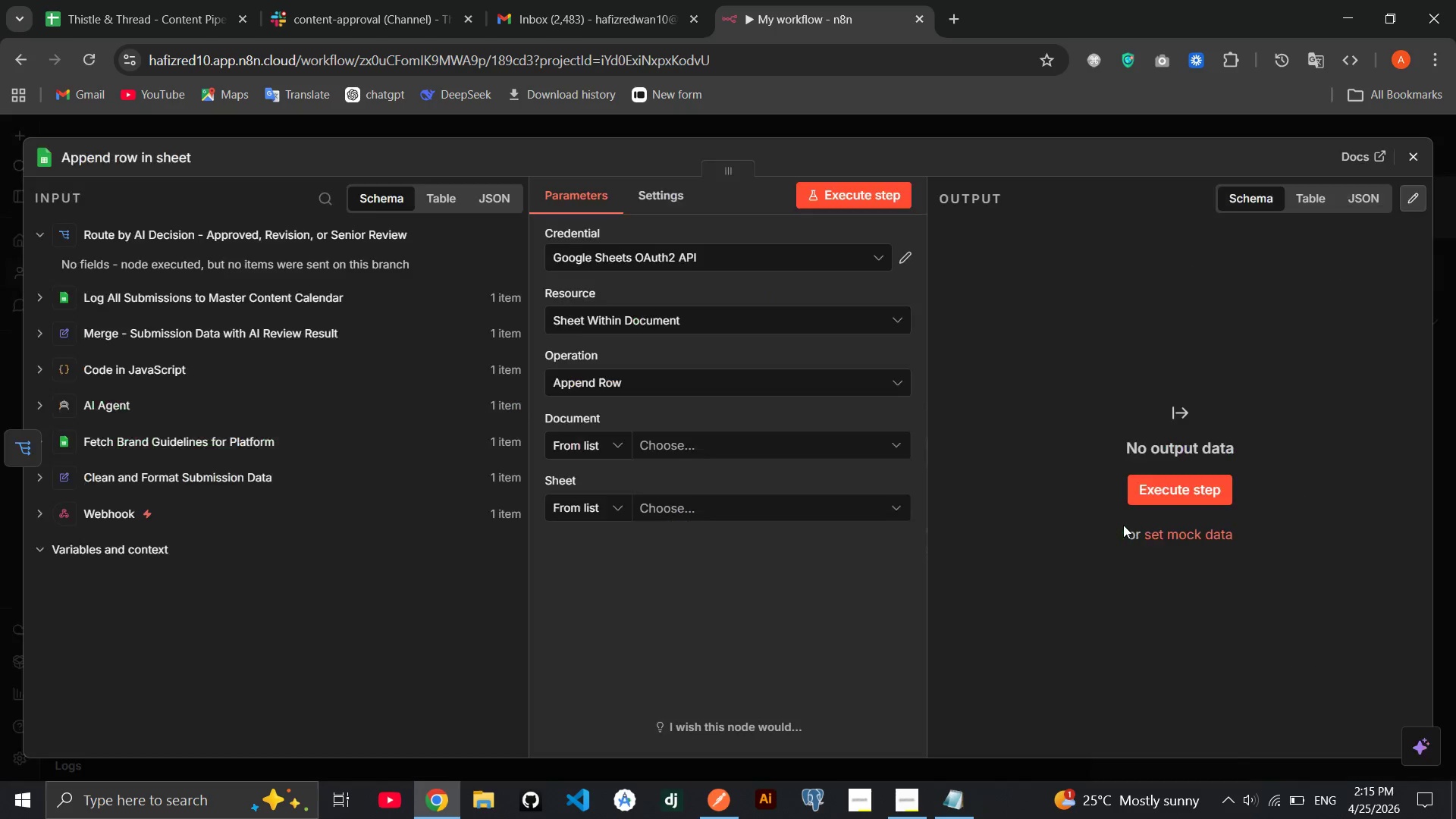 
left_click([711, 454])
 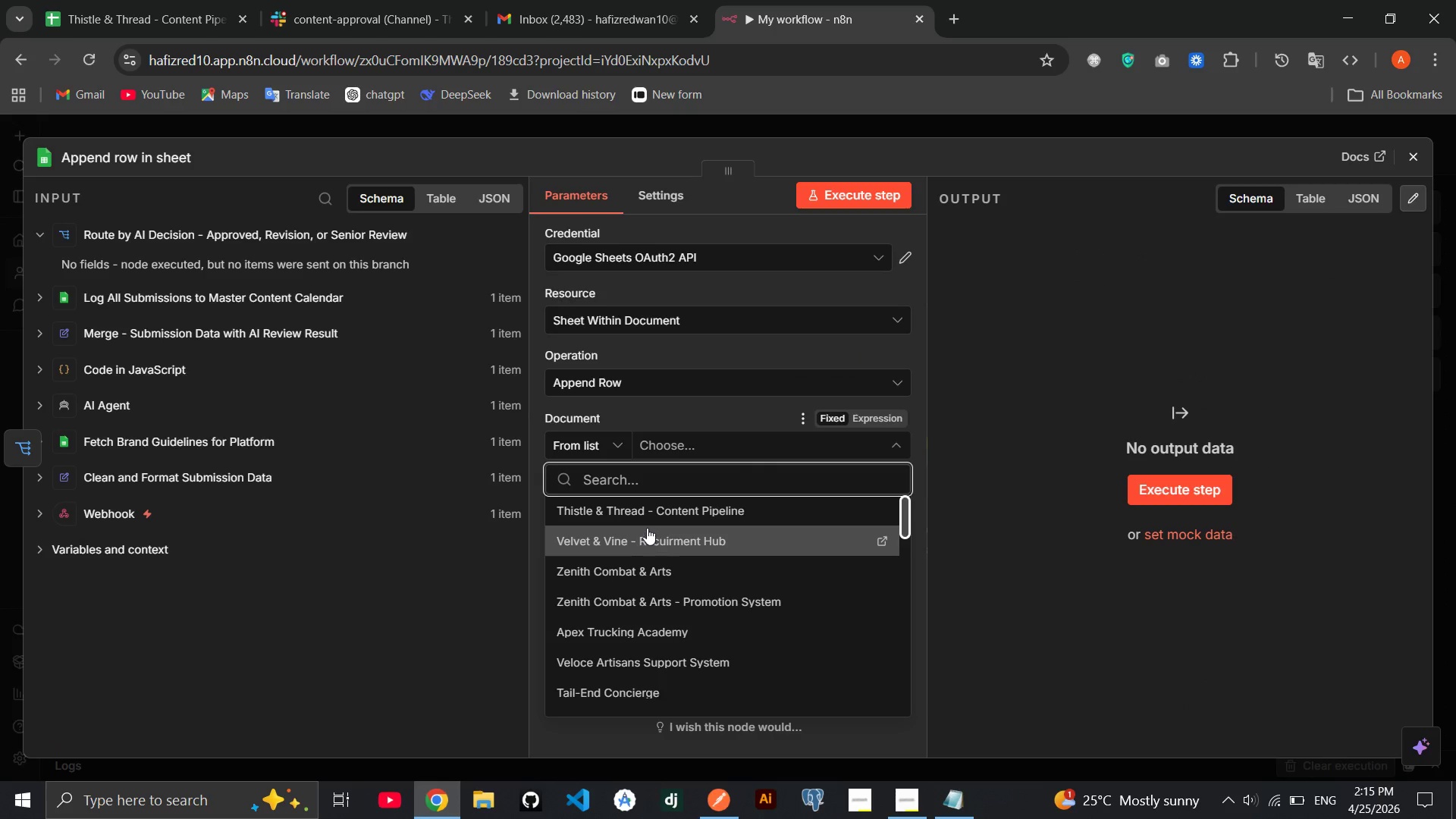 
left_click([650, 518])
 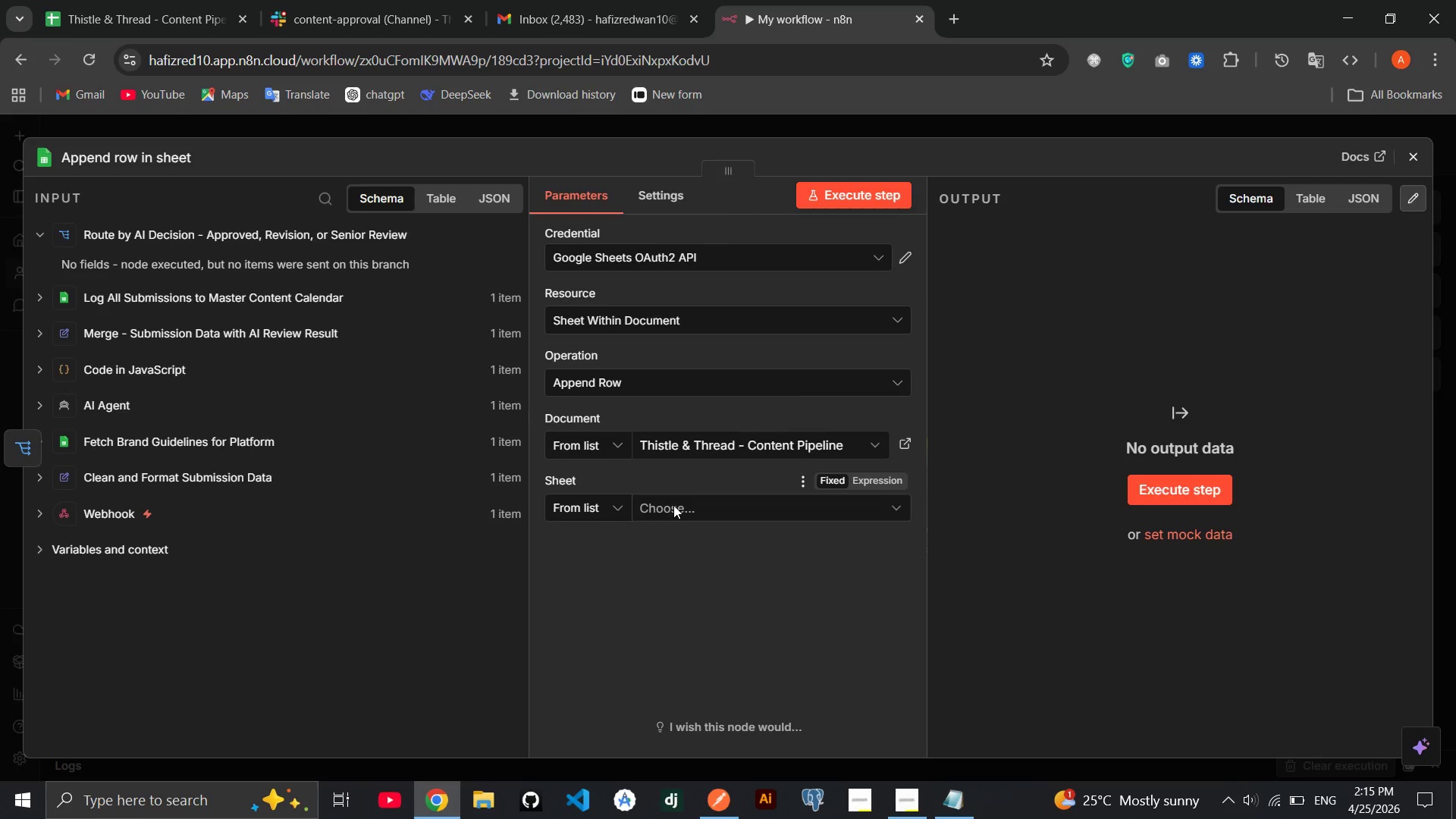 
left_click([673, 505])
 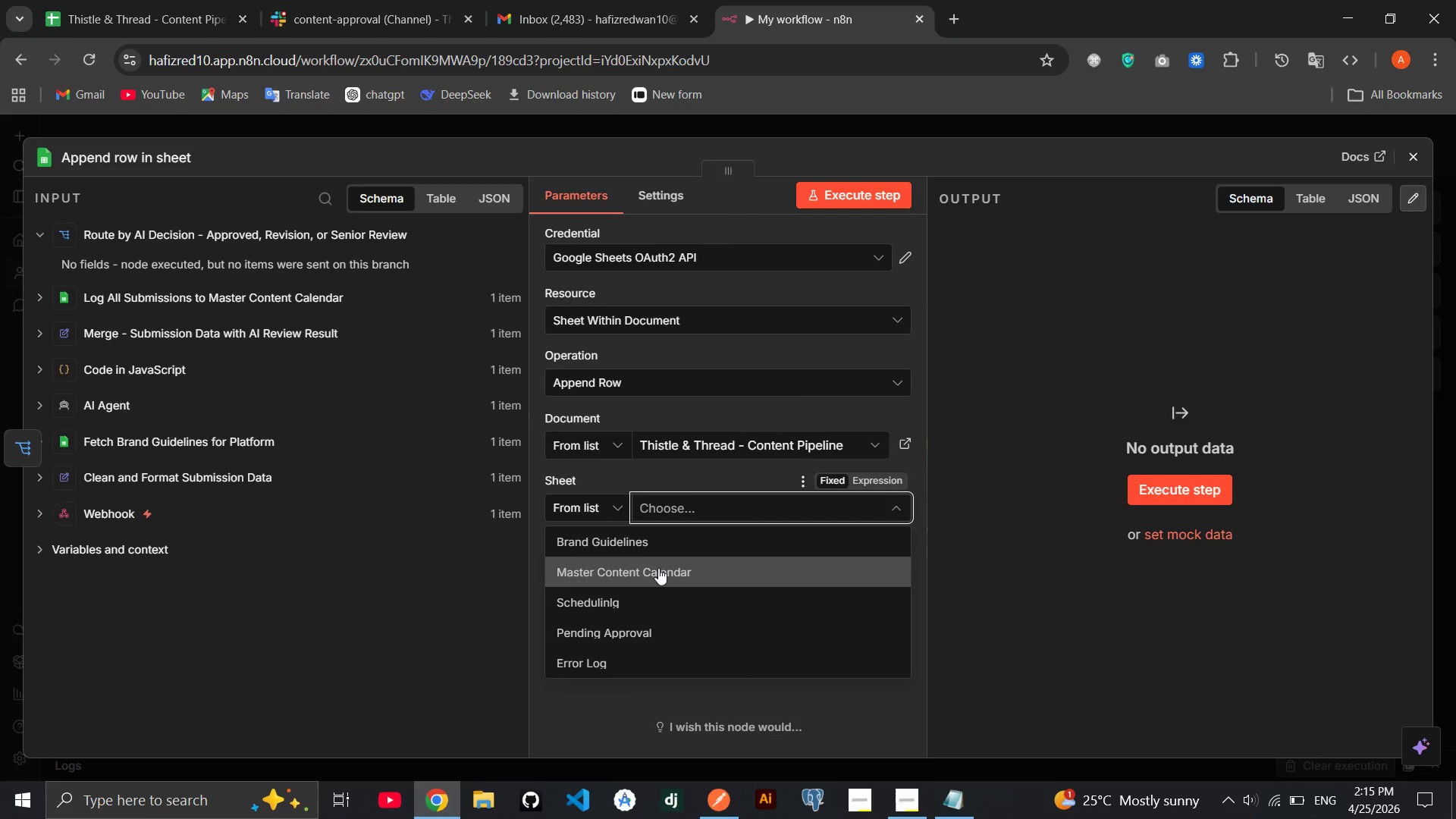 
wait(8.88)
 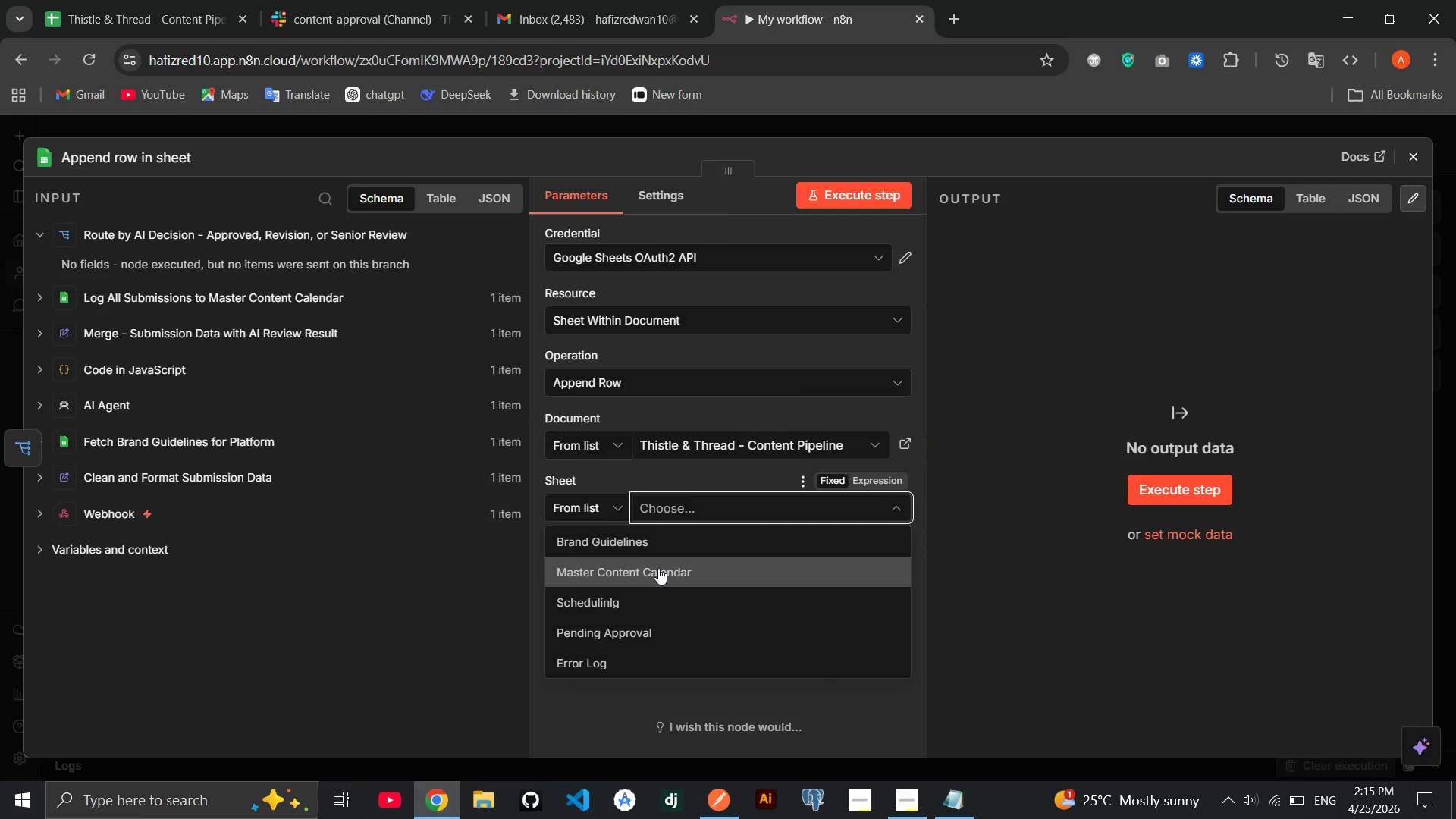 
left_click([658, 642])
 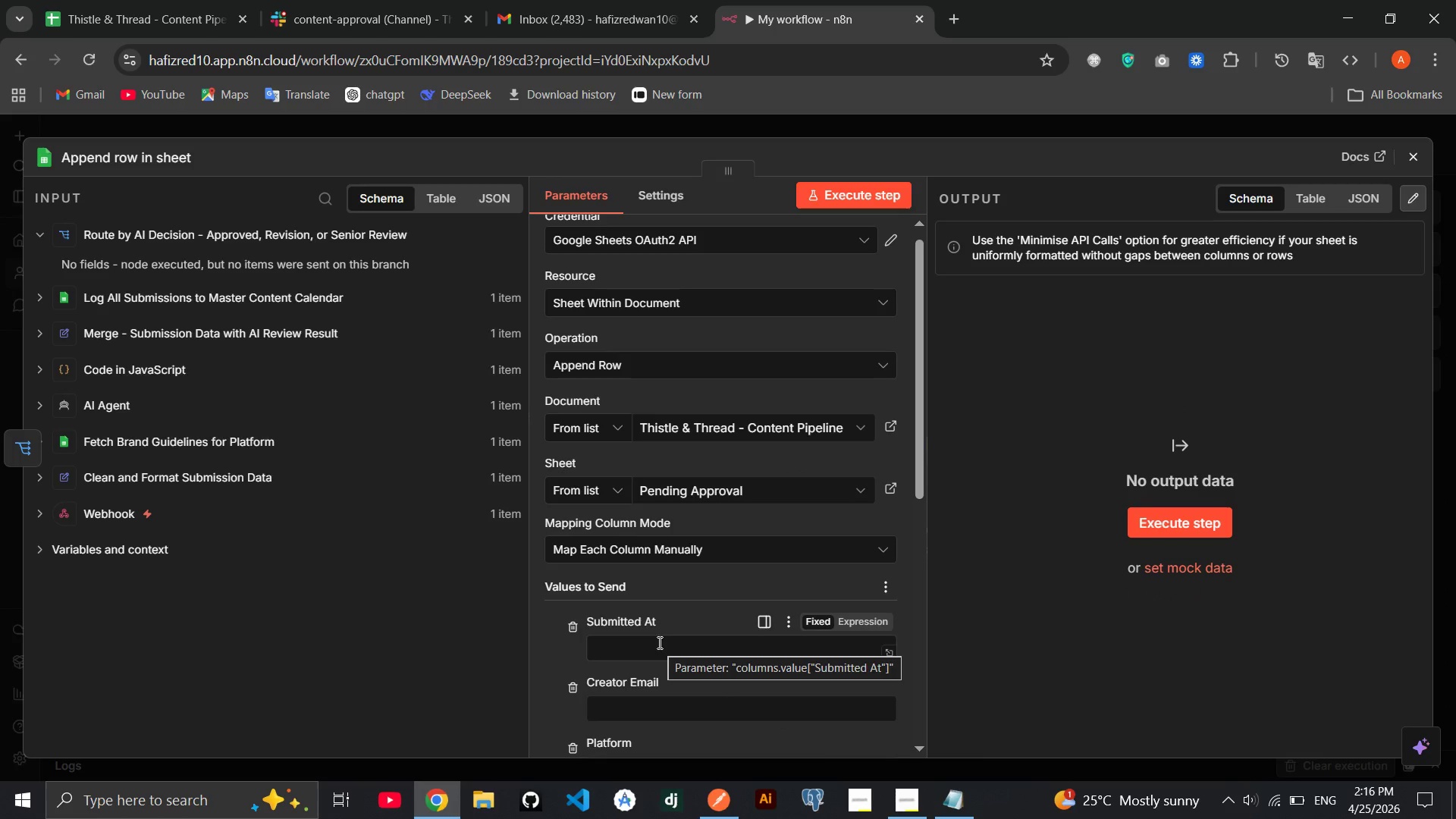 
wait(8.45)
 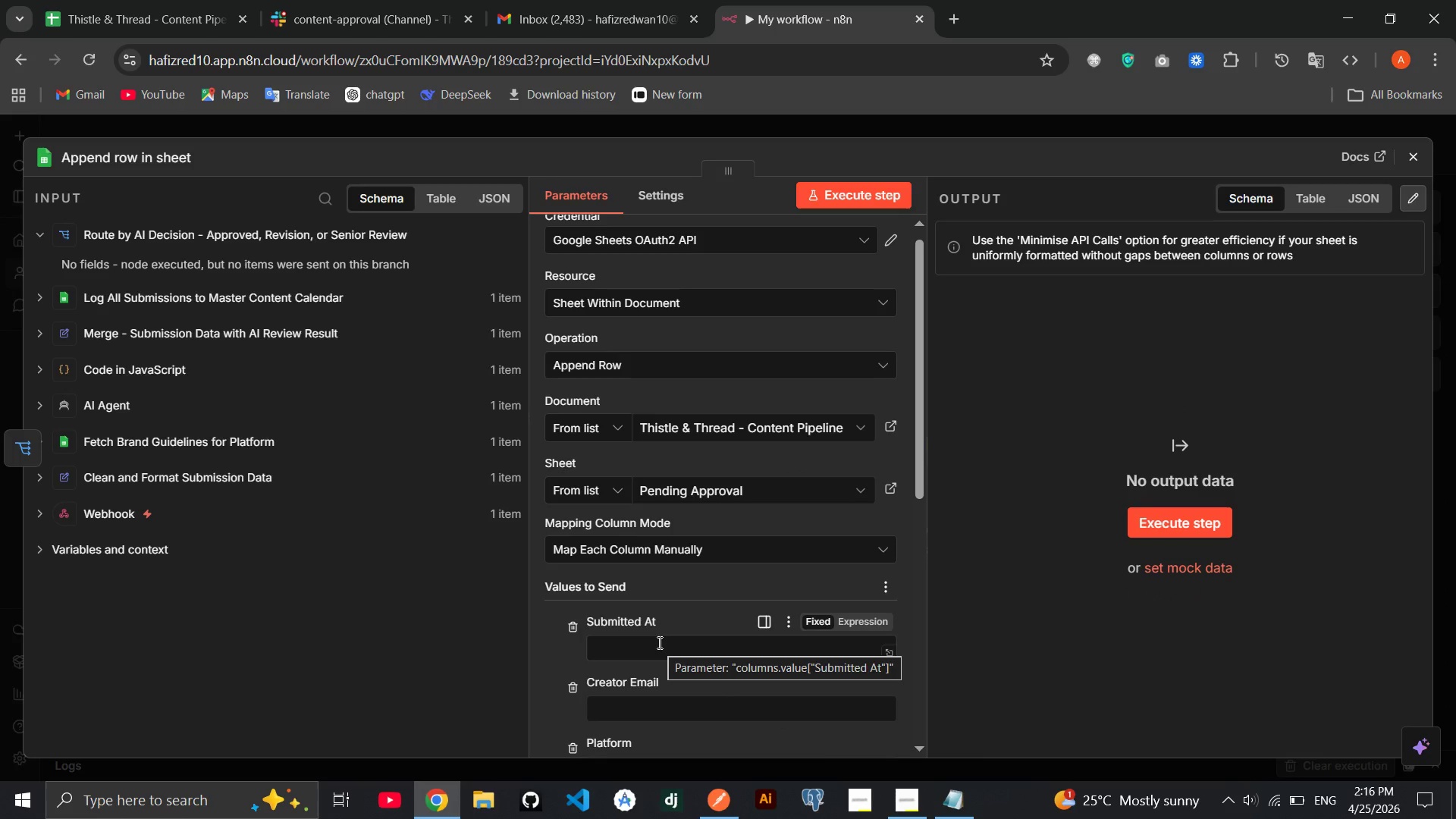 
left_click([149, 304])
 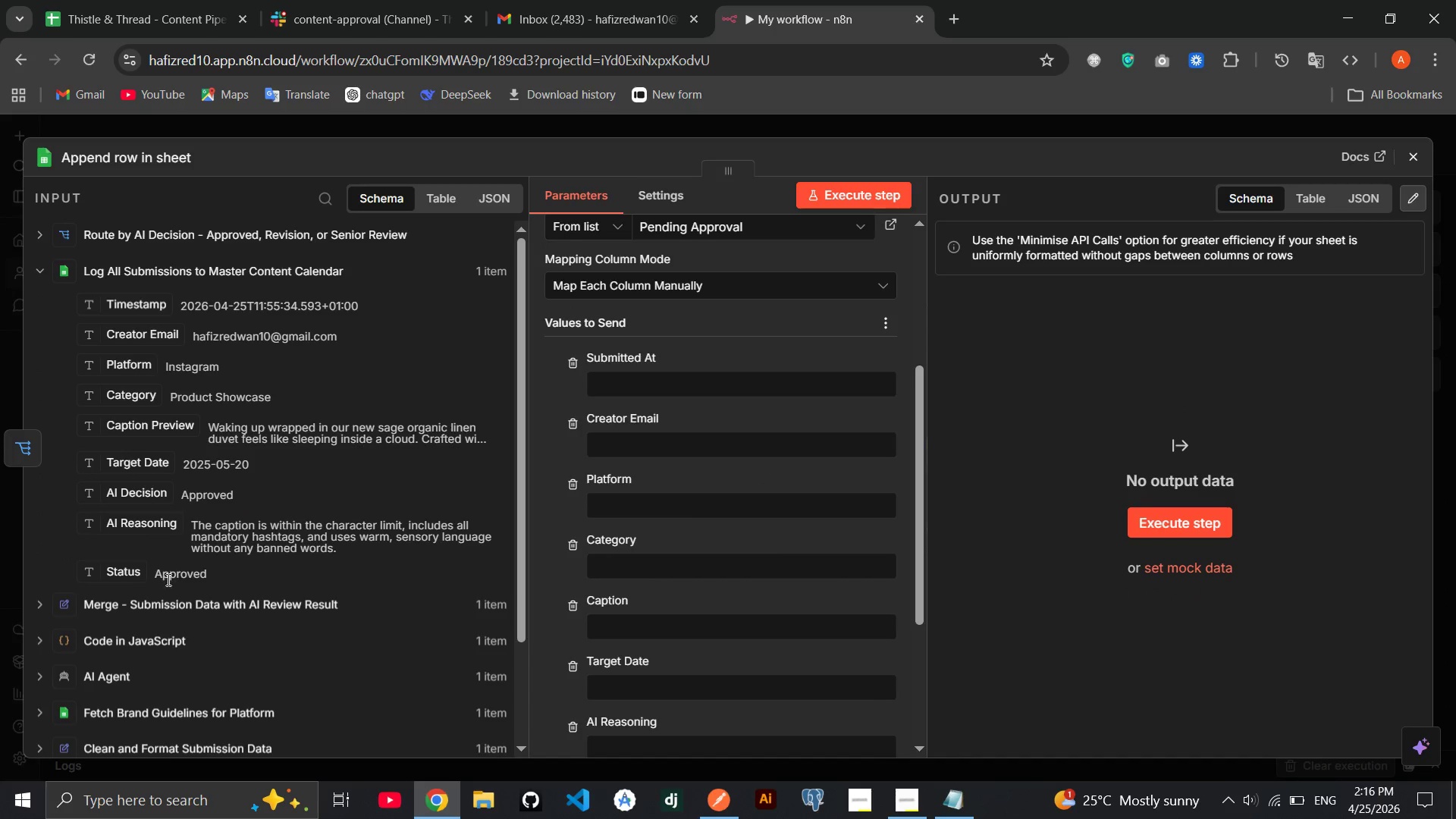 
left_click([153, 598])
 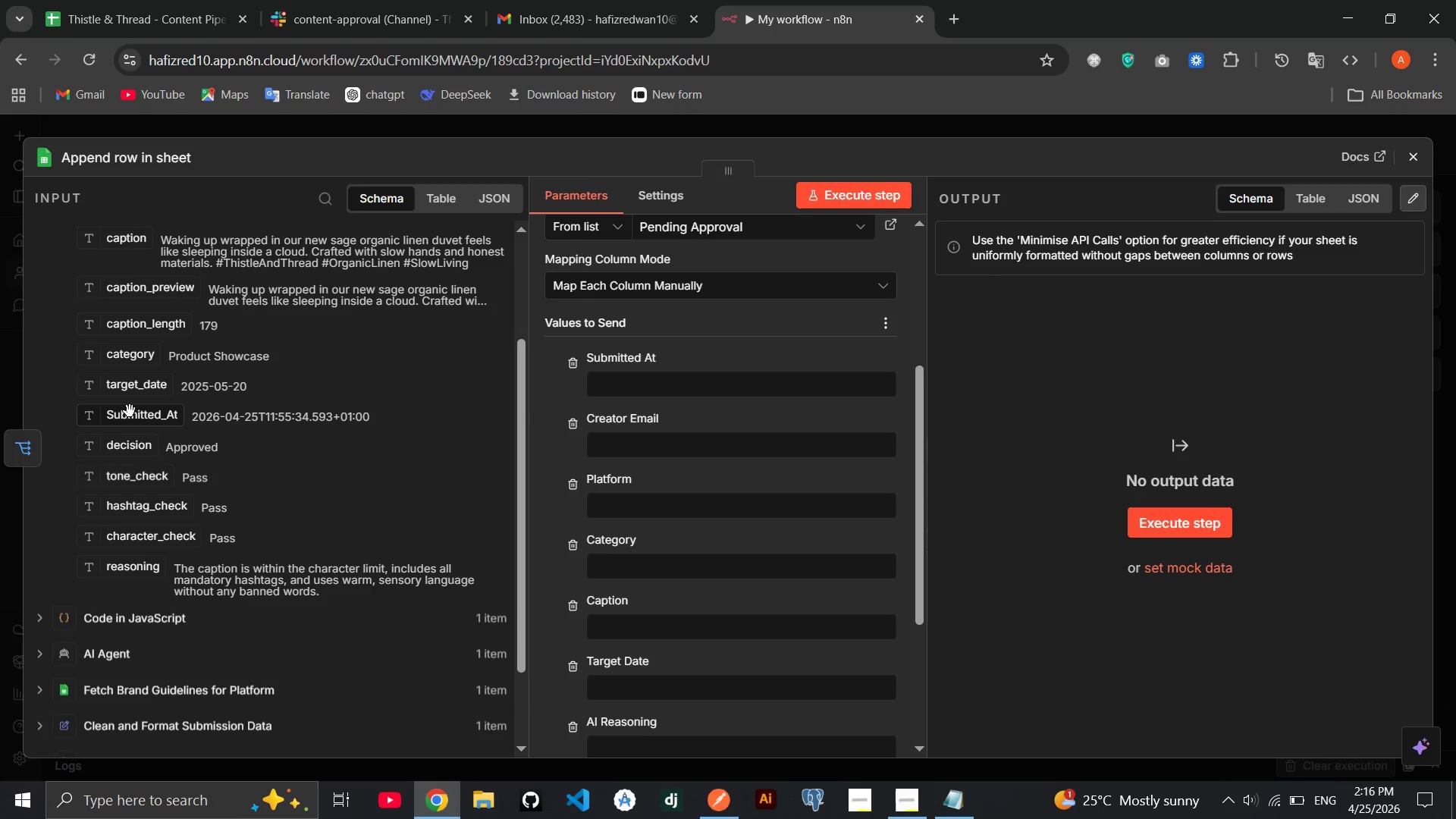 
left_click_drag(start_coordinate=[130, 410], to_coordinate=[604, 389])
 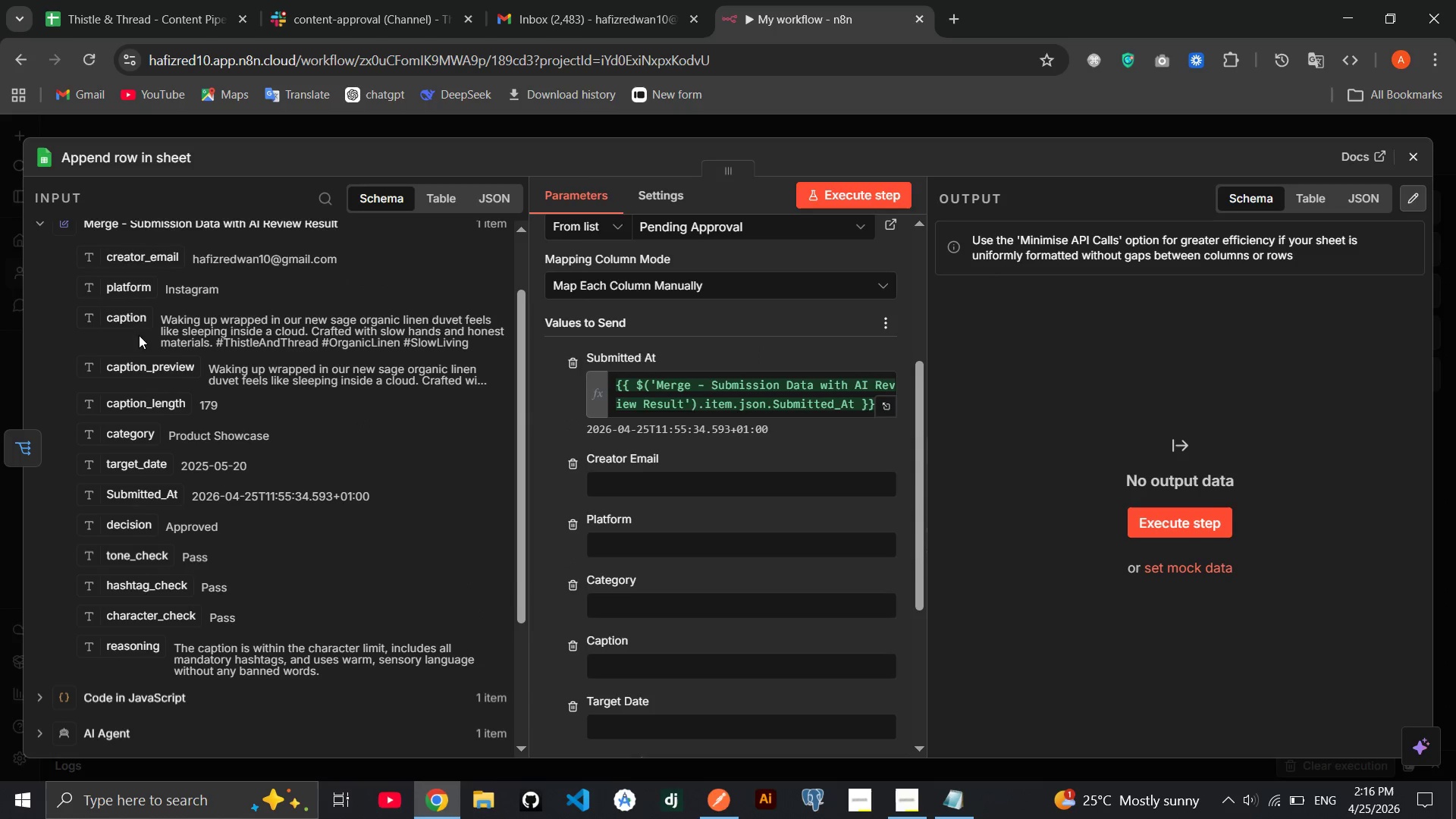 
left_click_drag(start_coordinate=[135, 265], to_coordinate=[619, 478])
 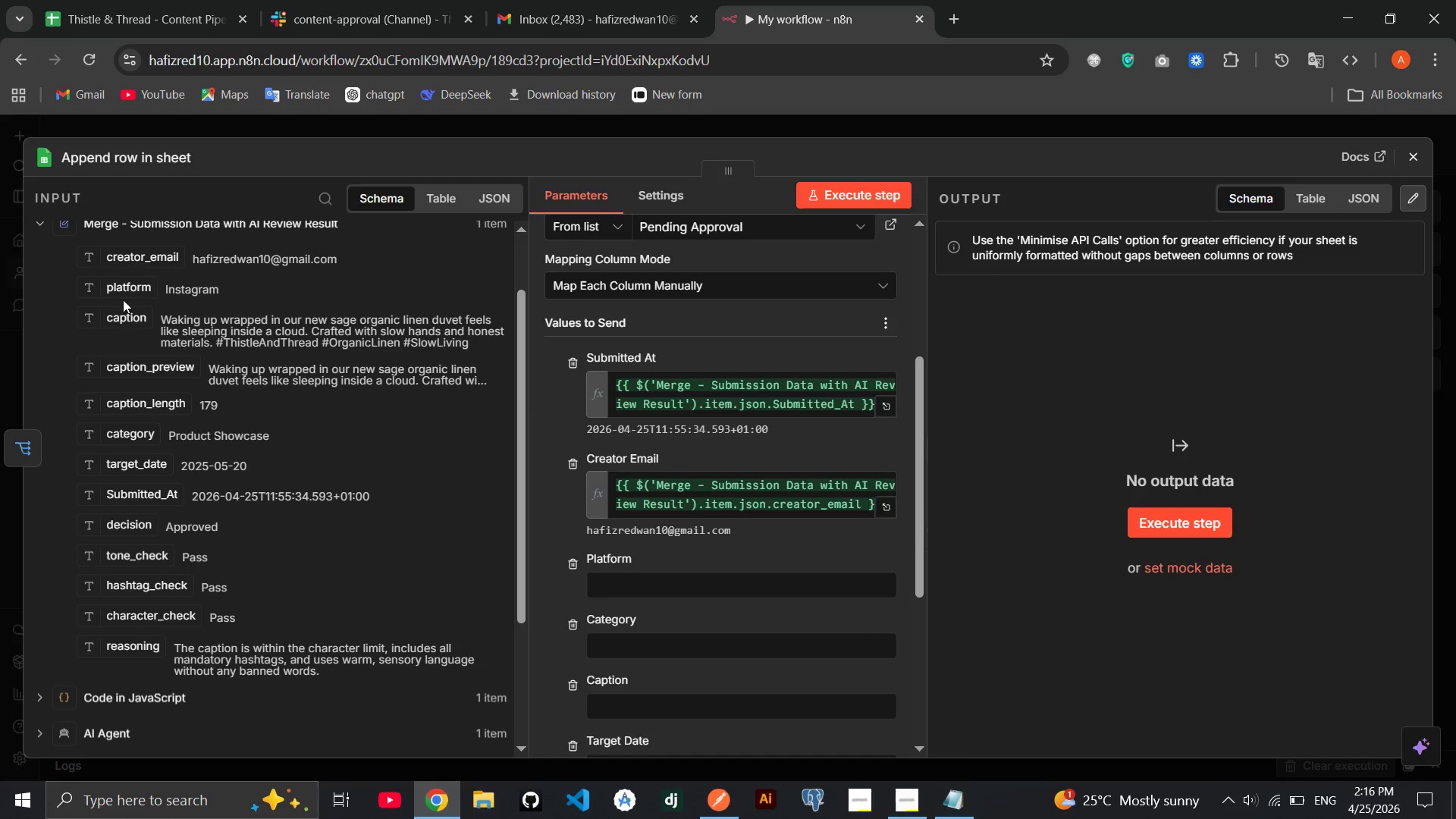 
left_click_drag(start_coordinate=[118, 292], to_coordinate=[621, 585])
 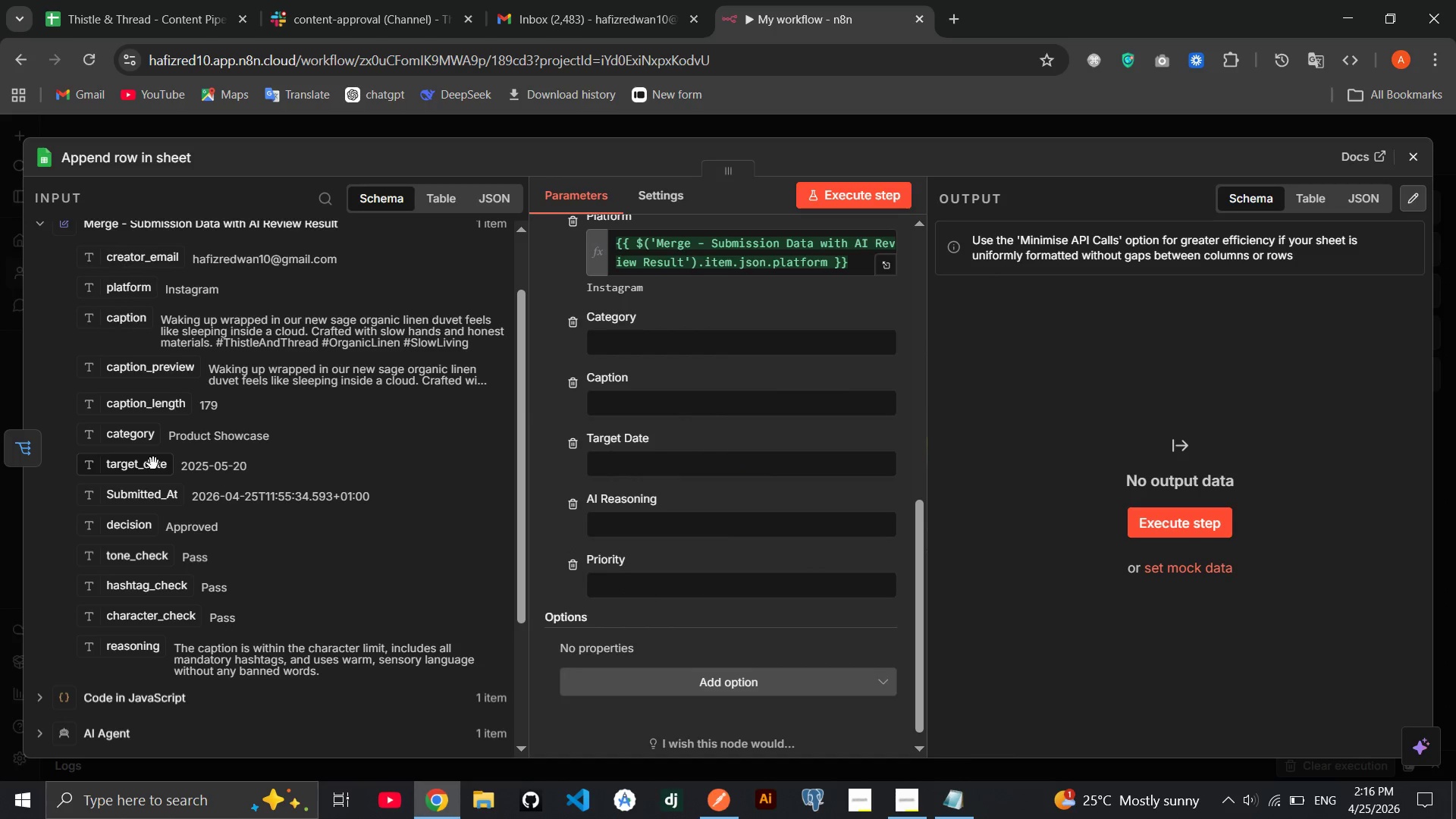 
left_click_drag(start_coordinate=[141, 442], to_coordinate=[645, 344])
 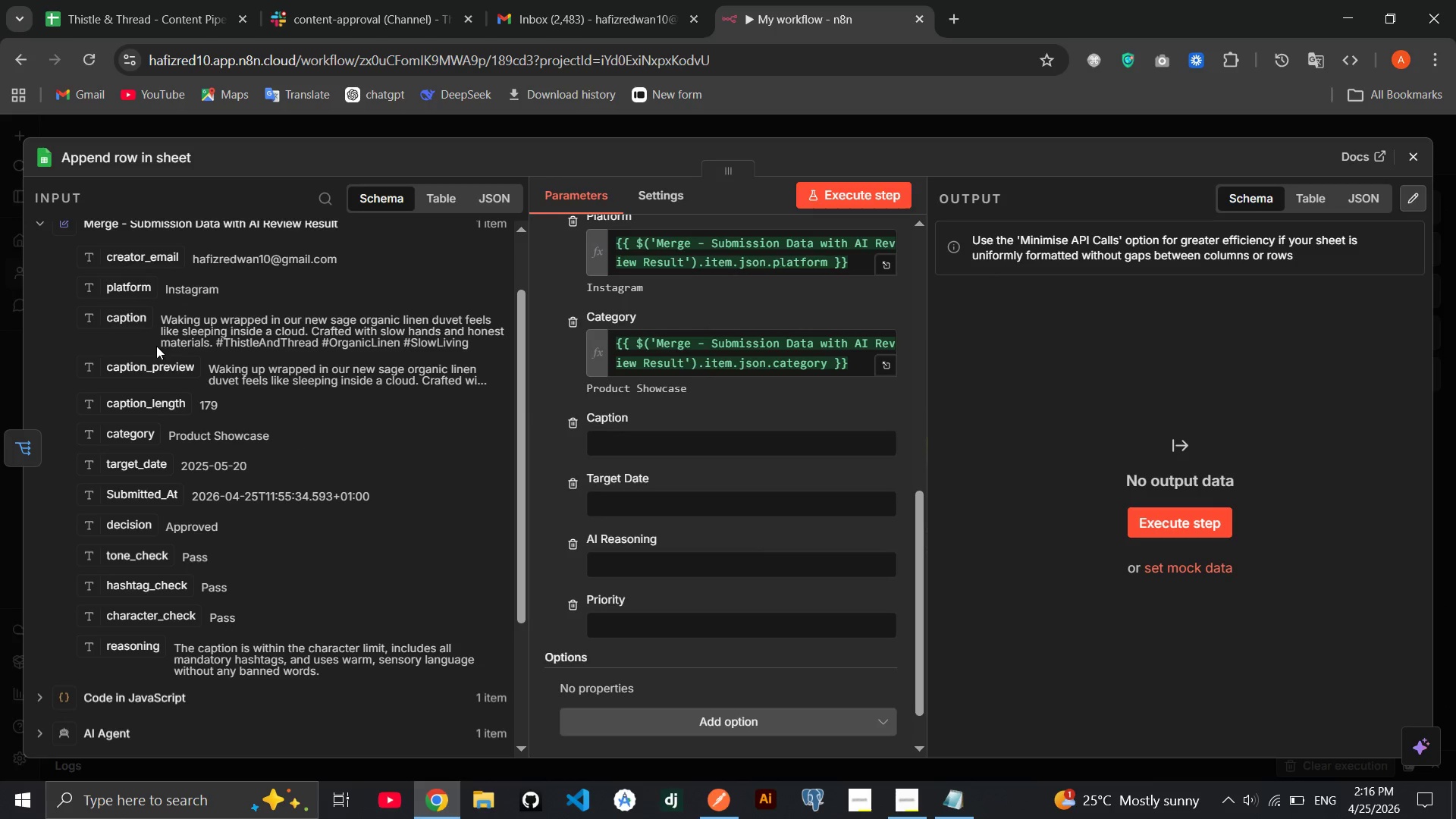 
left_click_drag(start_coordinate=[127, 316], to_coordinate=[620, 460])
 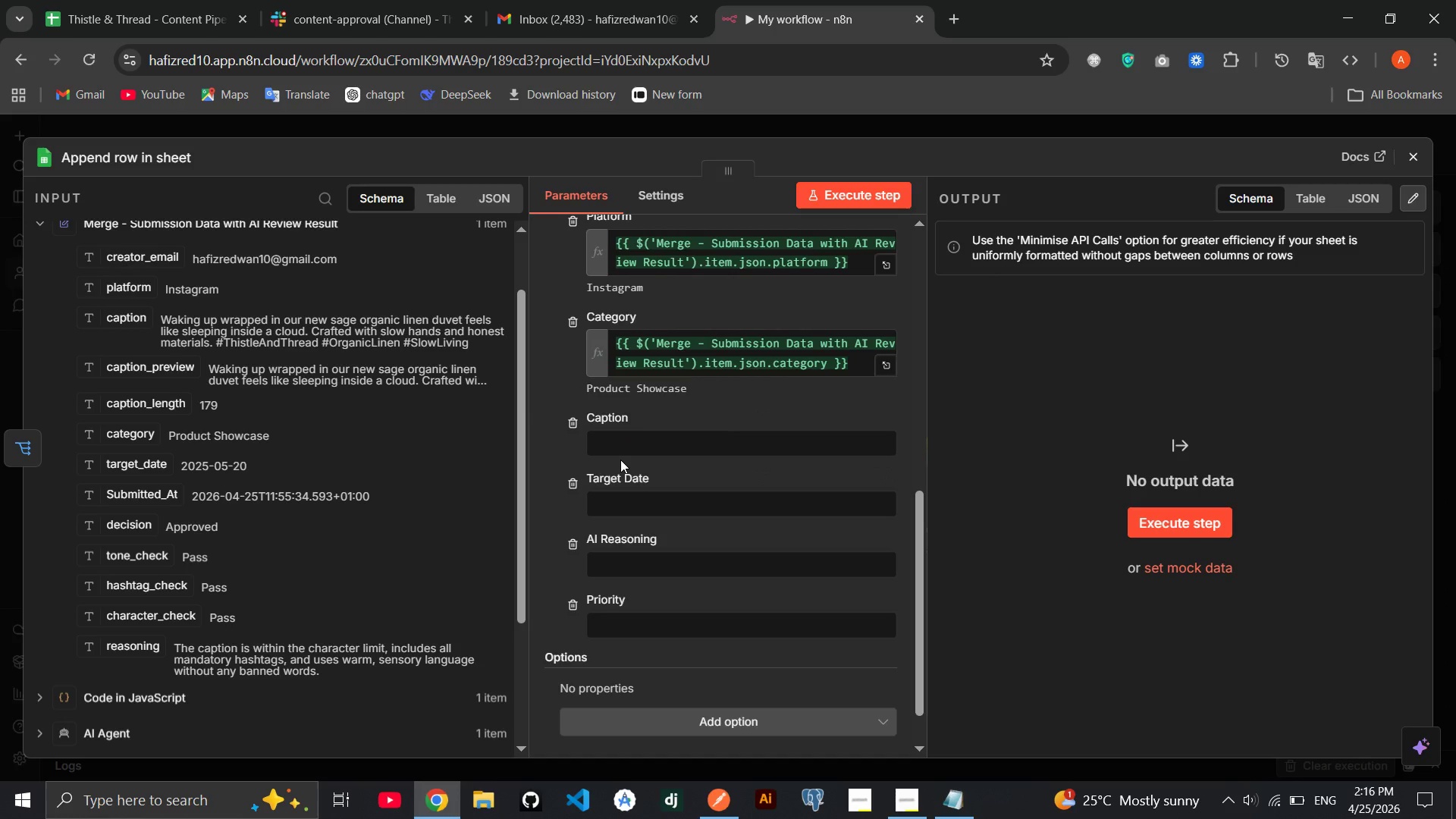 
left_click([620, 460])
 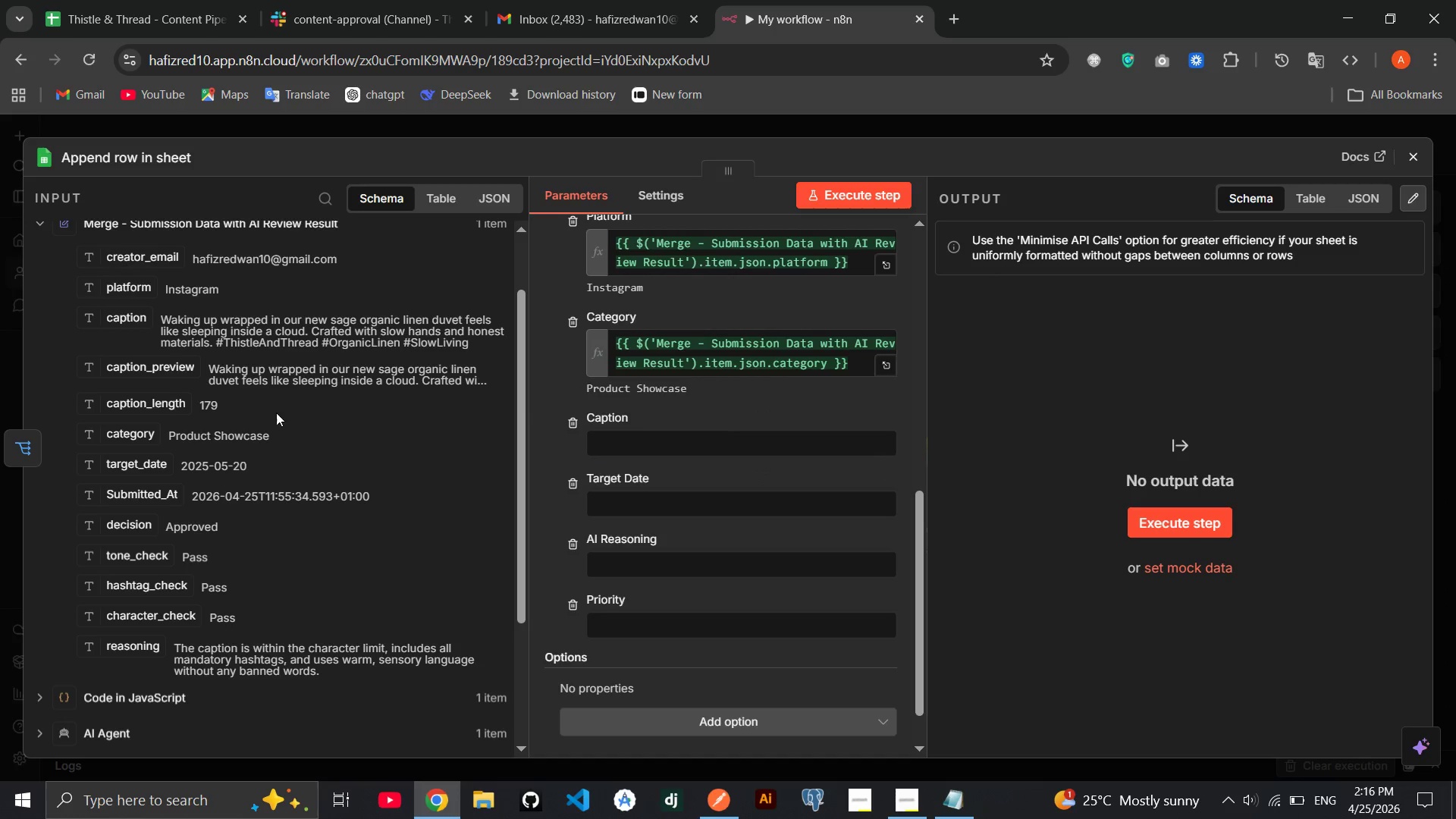 
wait(5.23)
 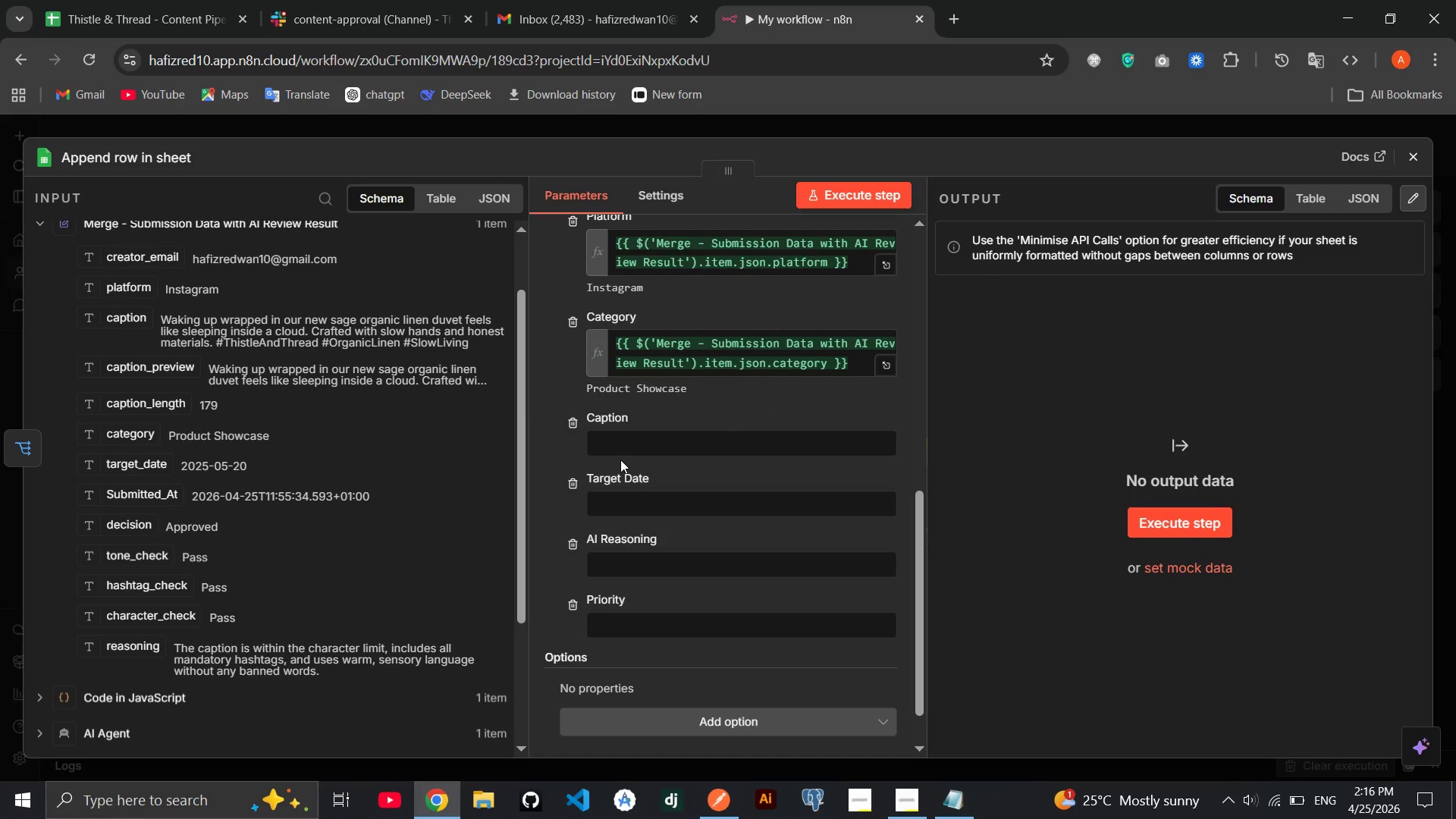 
left_click_drag(start_coordinate=[119, 322], to_coordinate=[653, 447])
 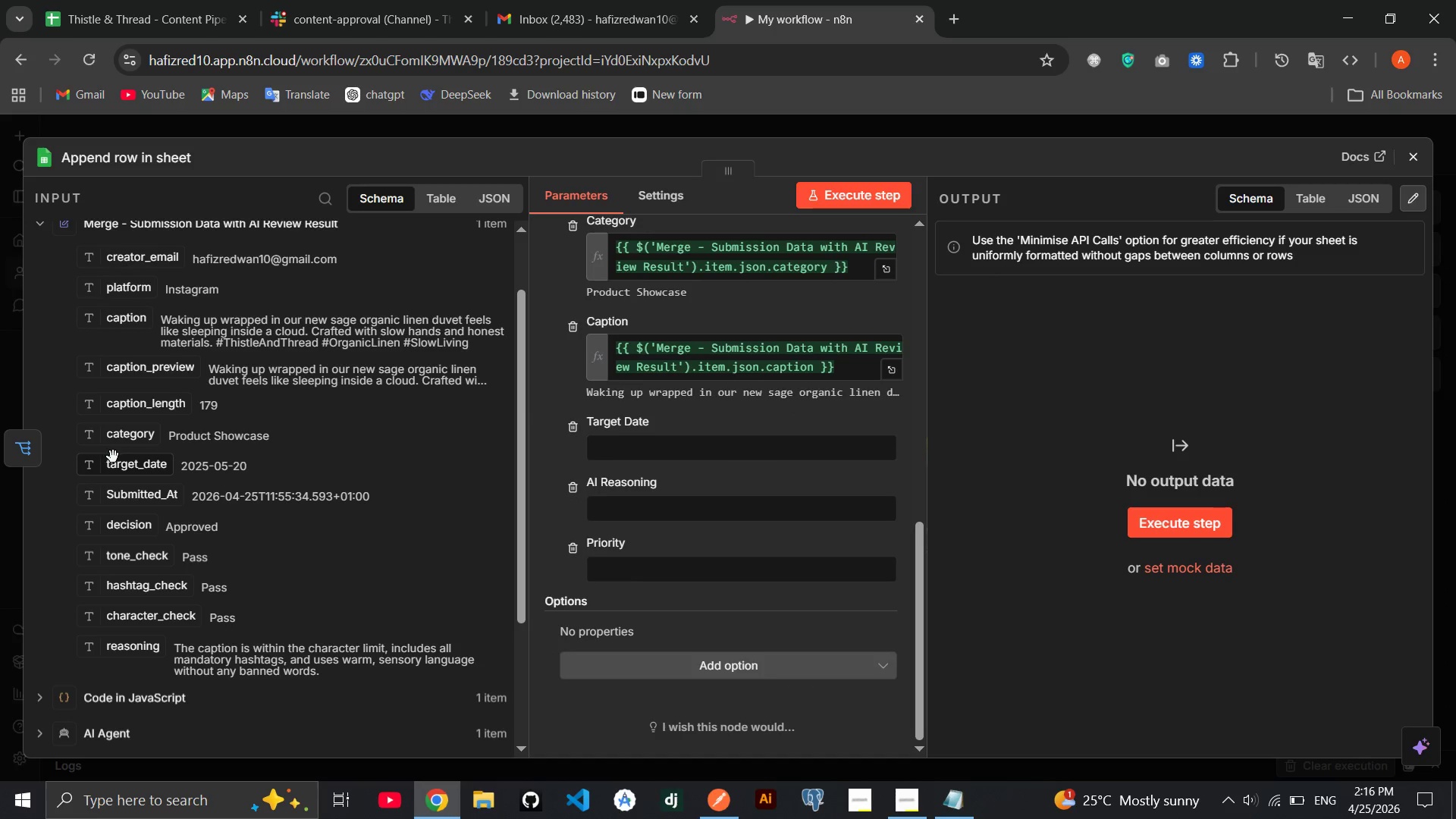 
left_click_drag(start_coordinate=[127, 466], to_coordinate=[664, 465])
 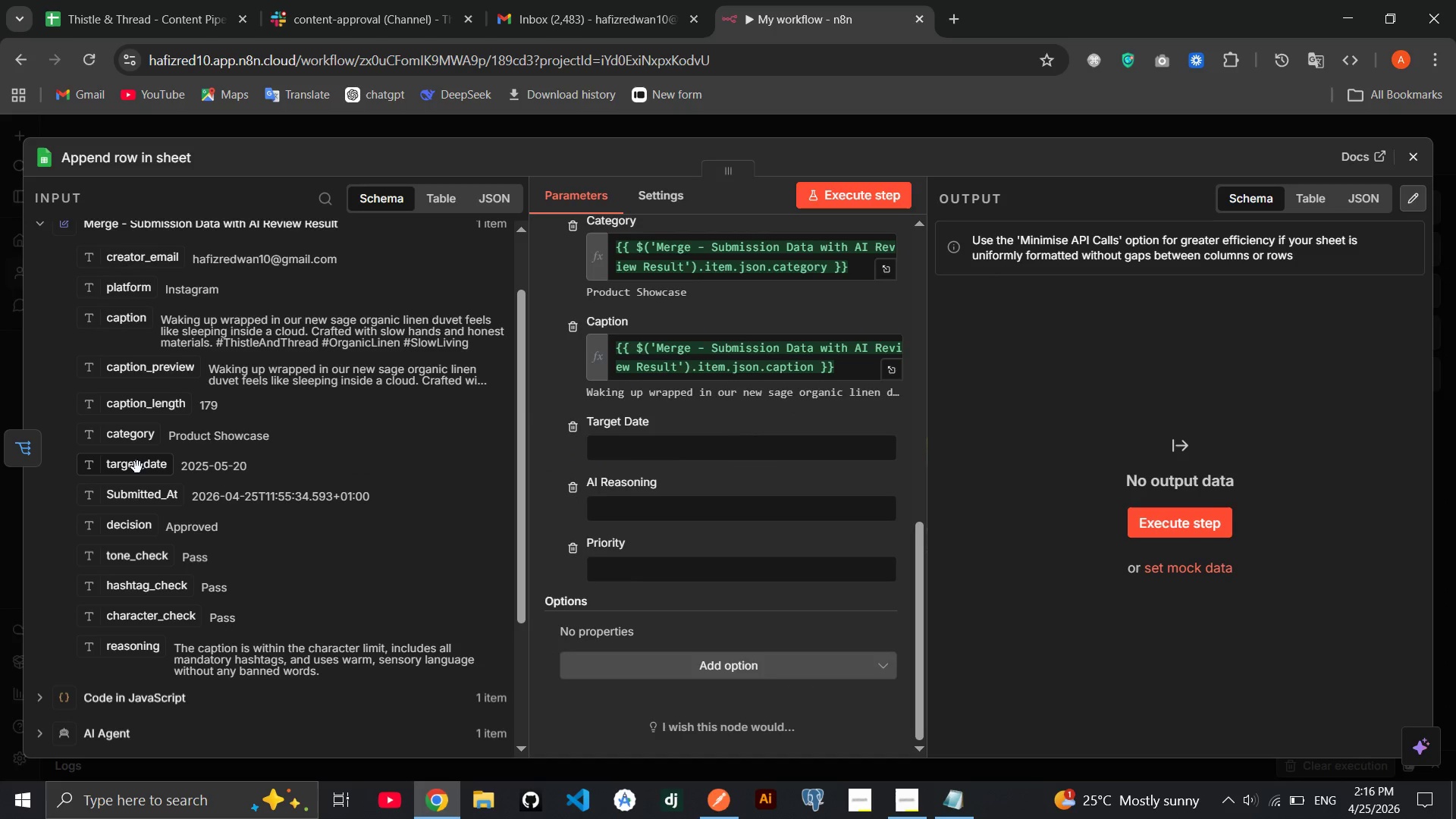 
left_click_drag(start_coordinate=[136, 467], to_coordinate=[538, 434])
 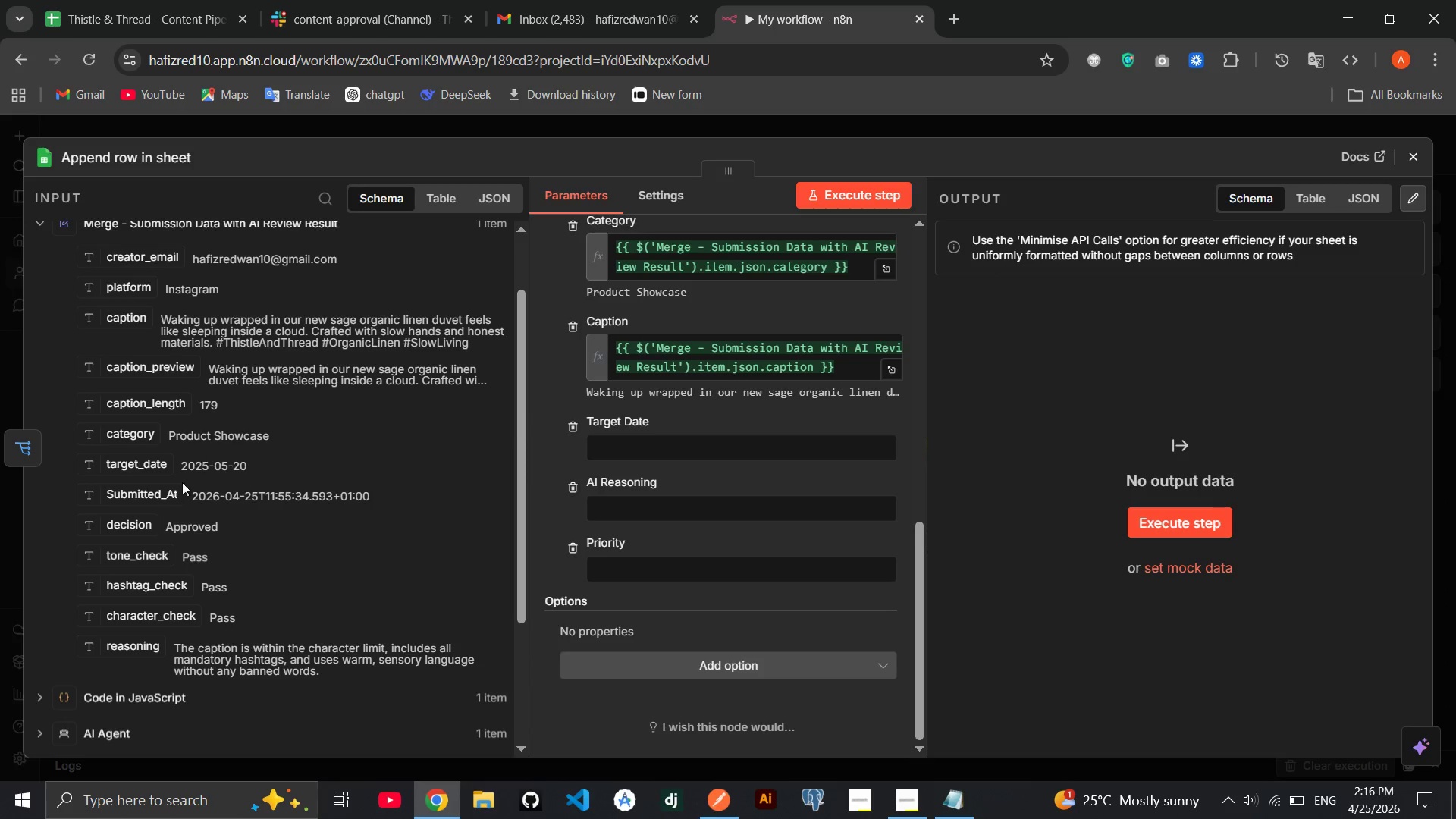 
wait(9.19)
 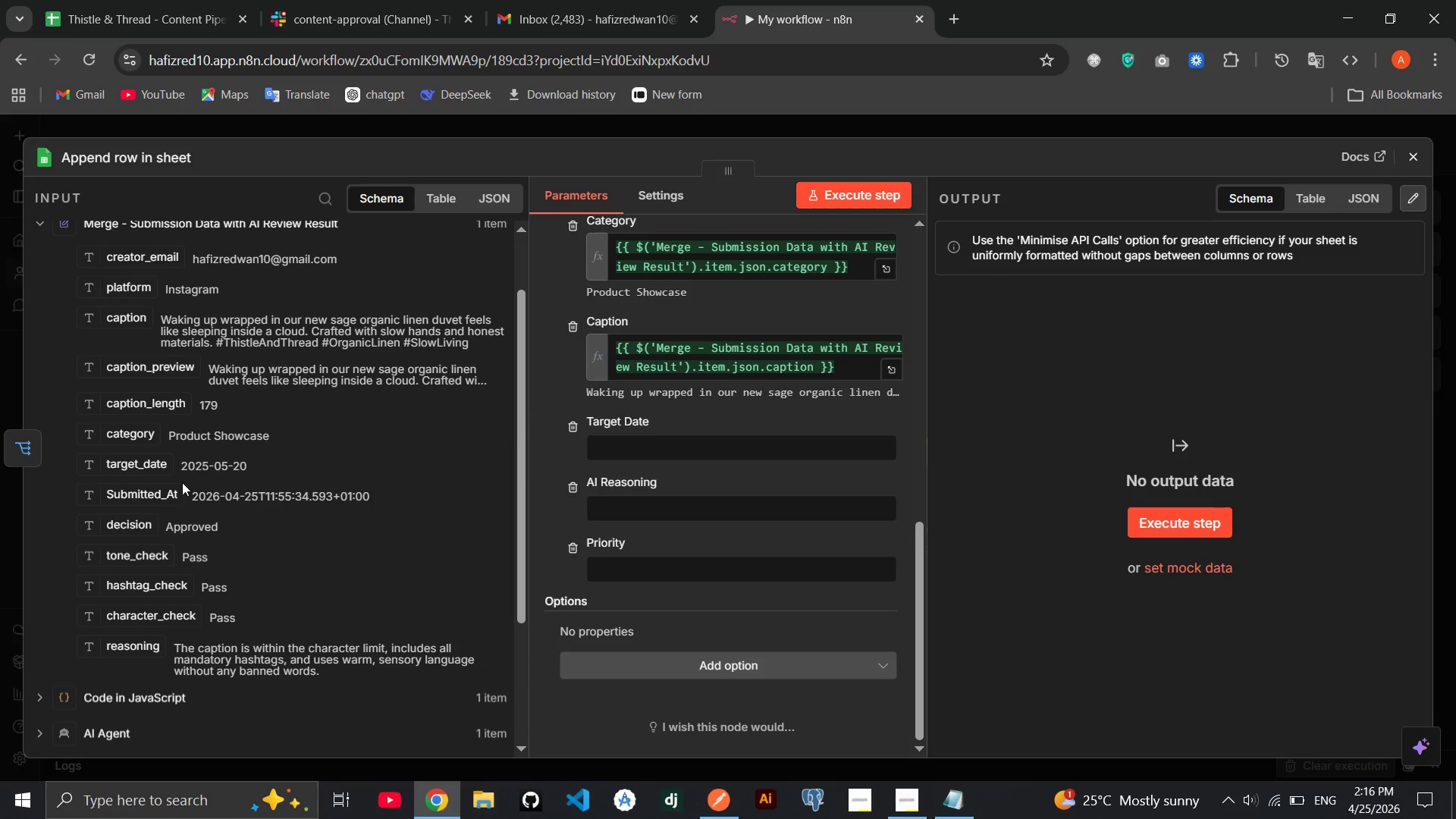 
left_click_drag(start_coordinate=[143, 486], to_coordinate=[642, 456])
 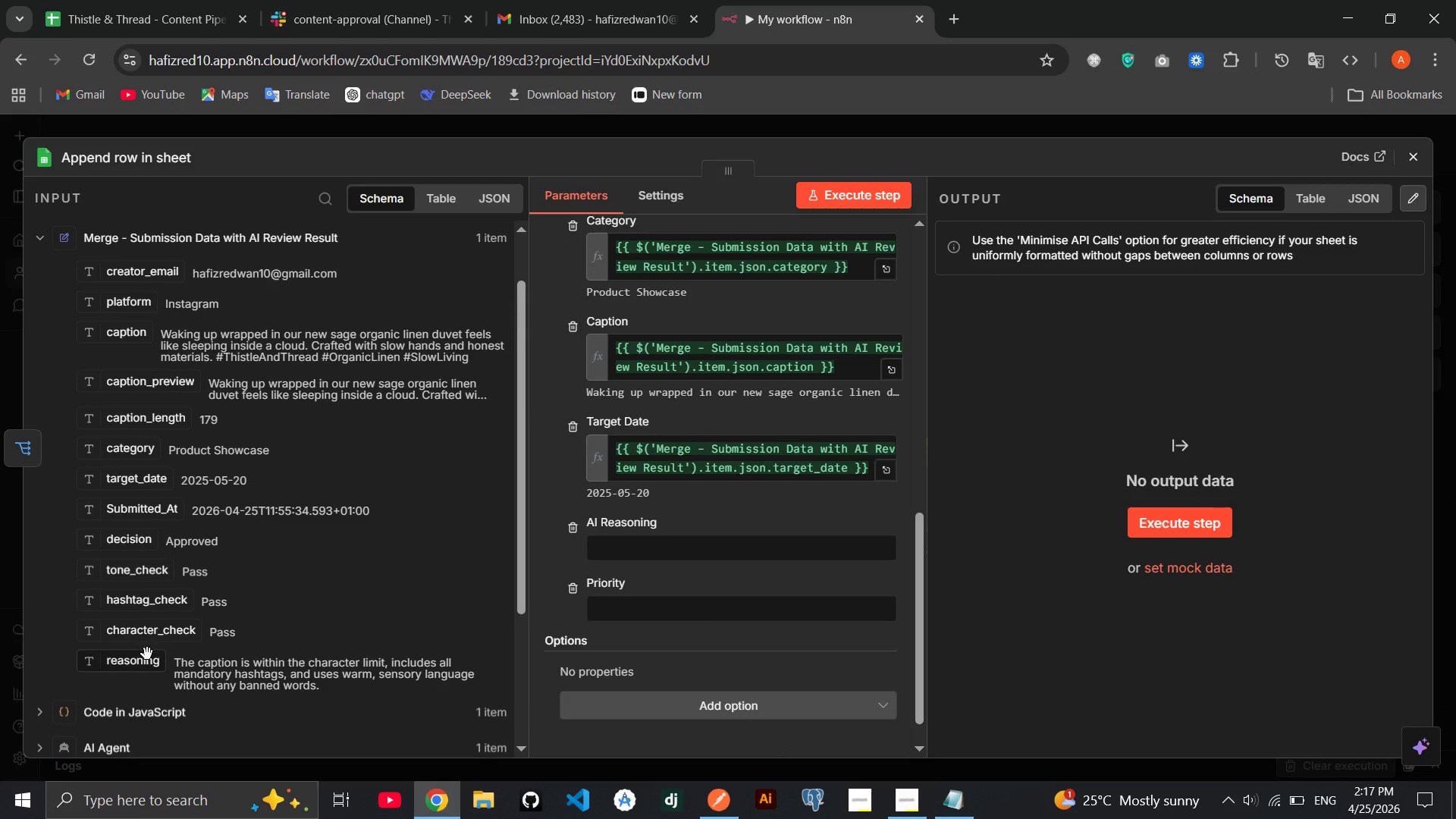 
left_click_drag(start_coordinate=[143, 654], to_coordinate=[193, 633])
 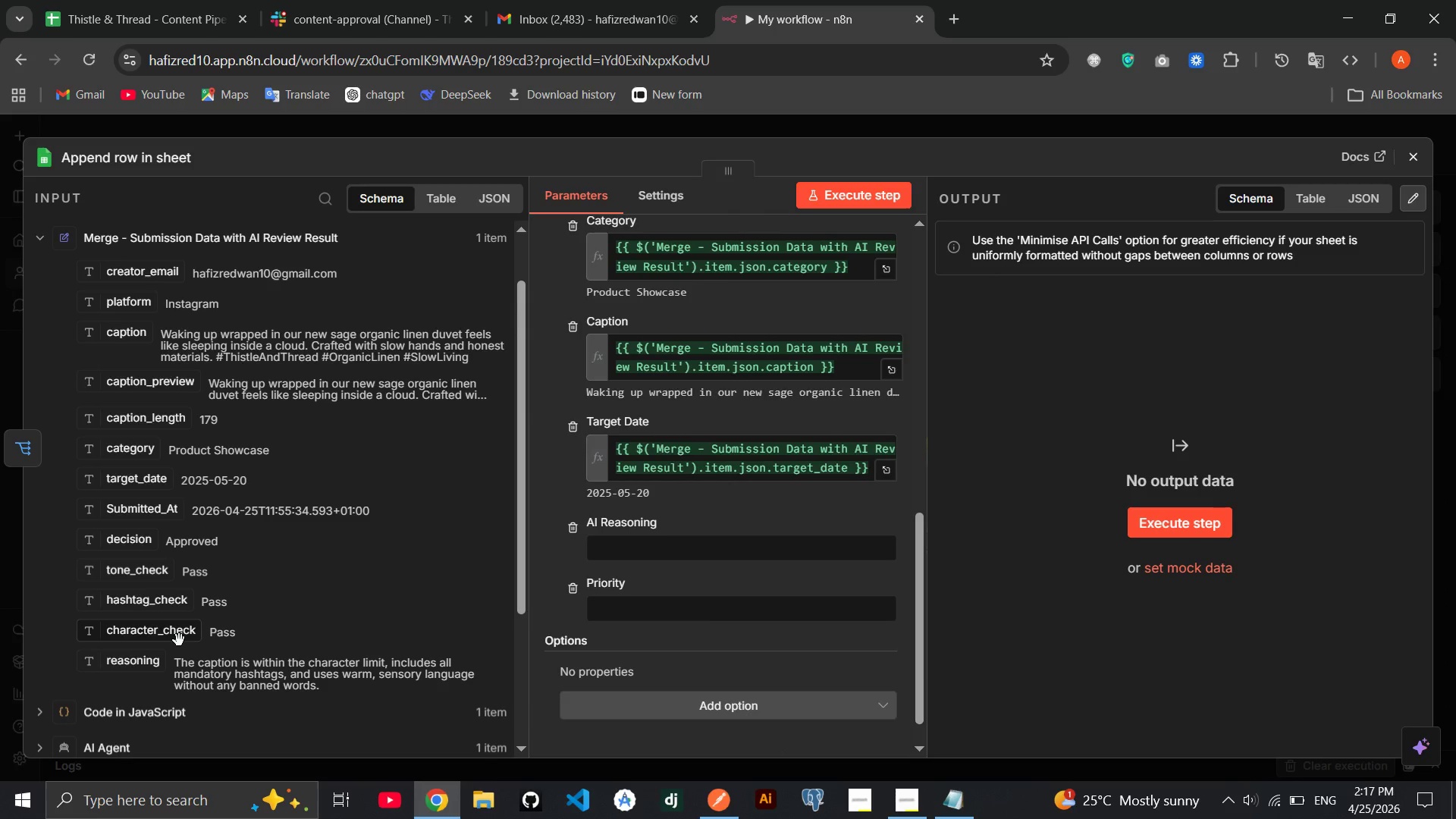 
left_click_drag(start_coordinate=[179, 640], to_coordinate=[256, 613])
 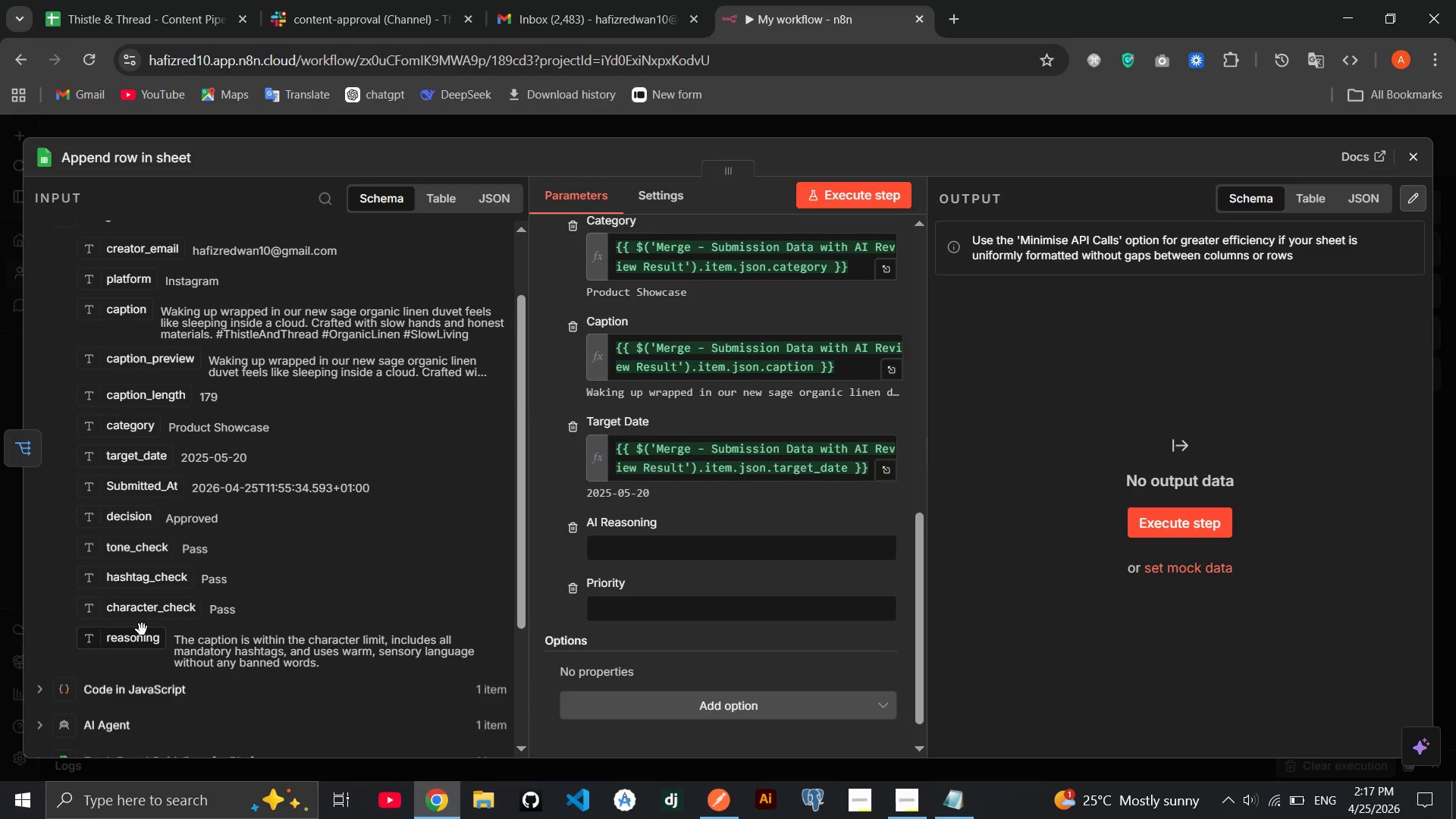 
left_click_drag(start_coordinate=[140, 632], to_coordinate=[620, 557])
 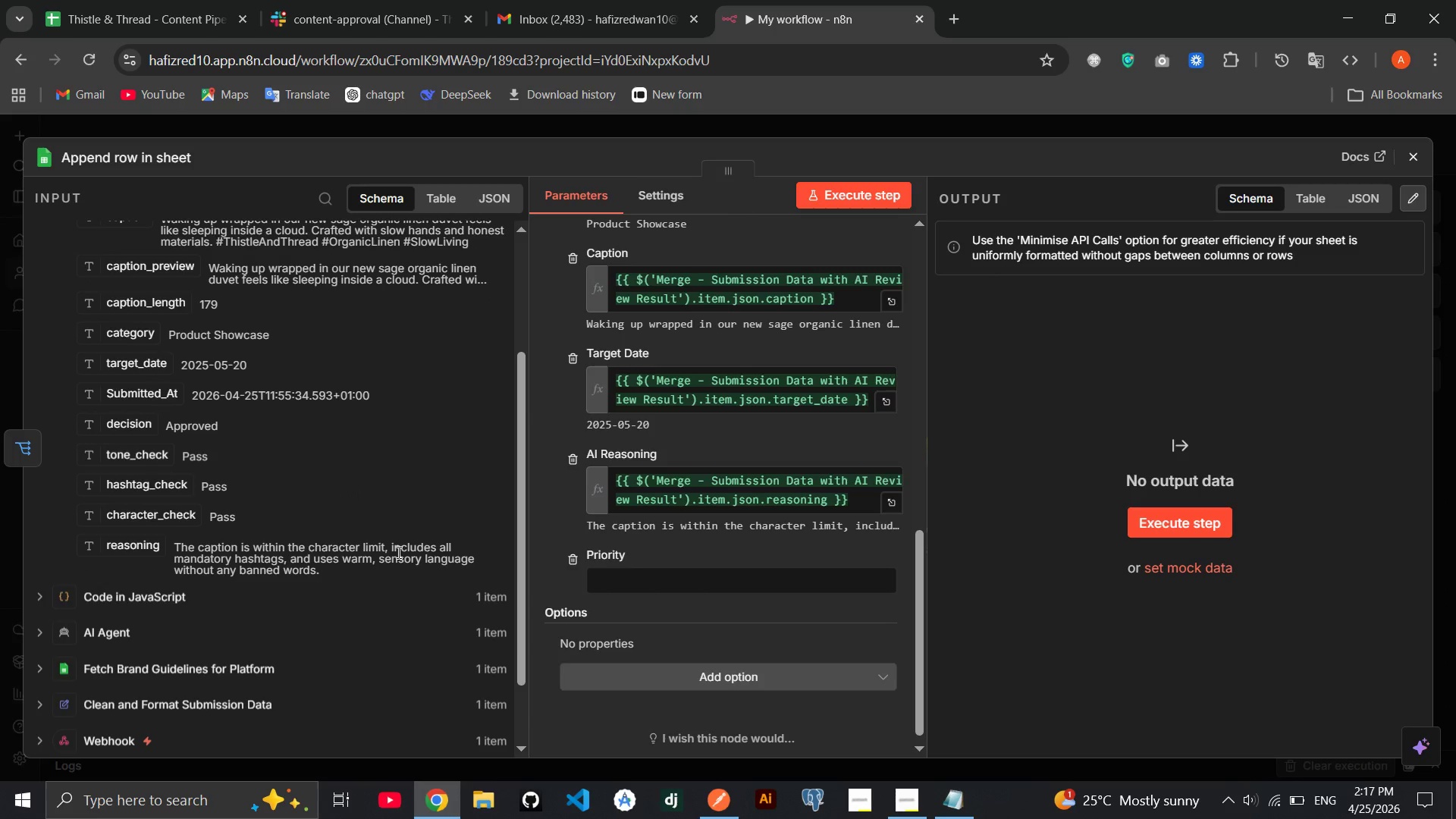 
wait(15.91)
 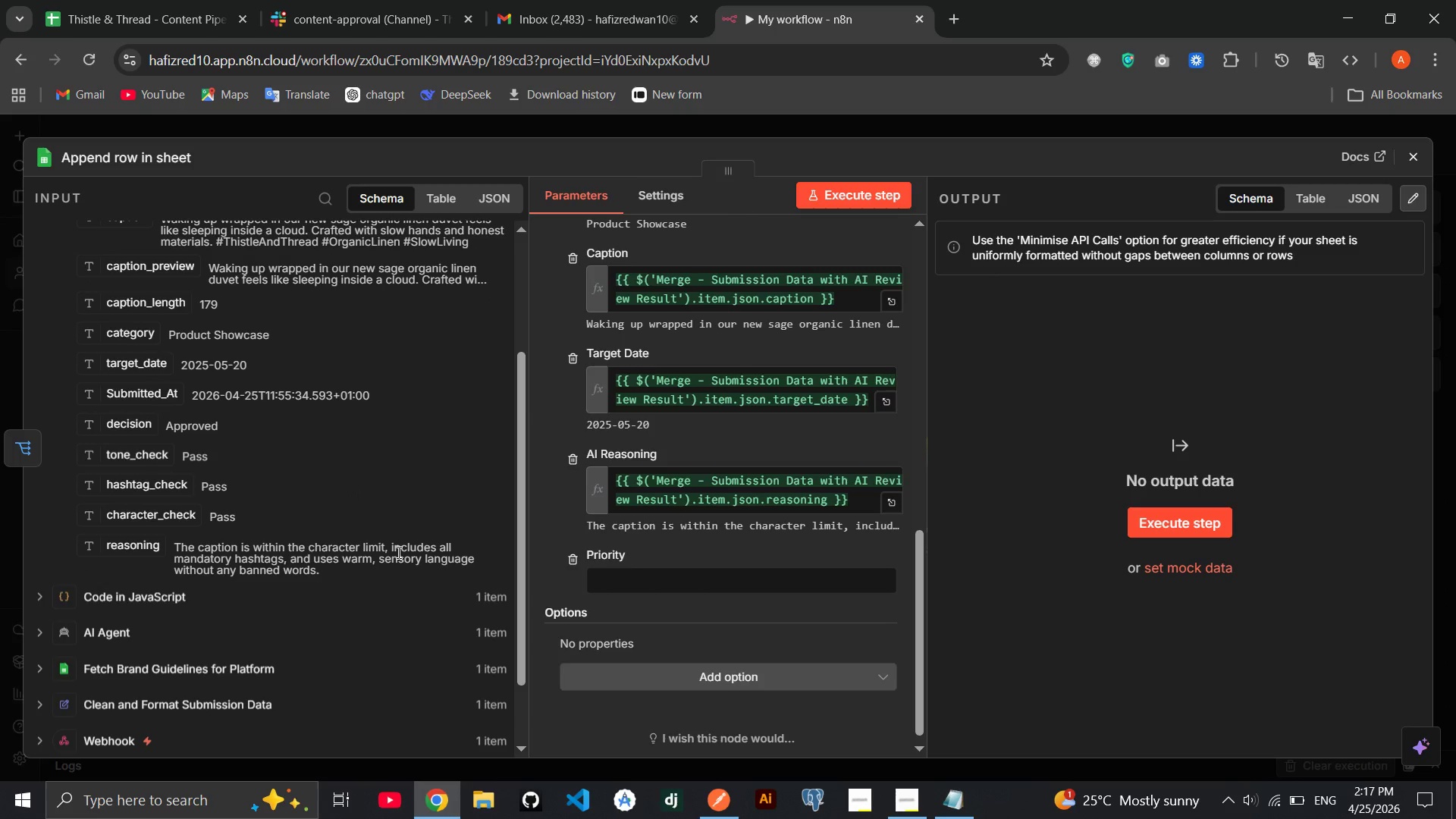 
left_click([358, 554])
 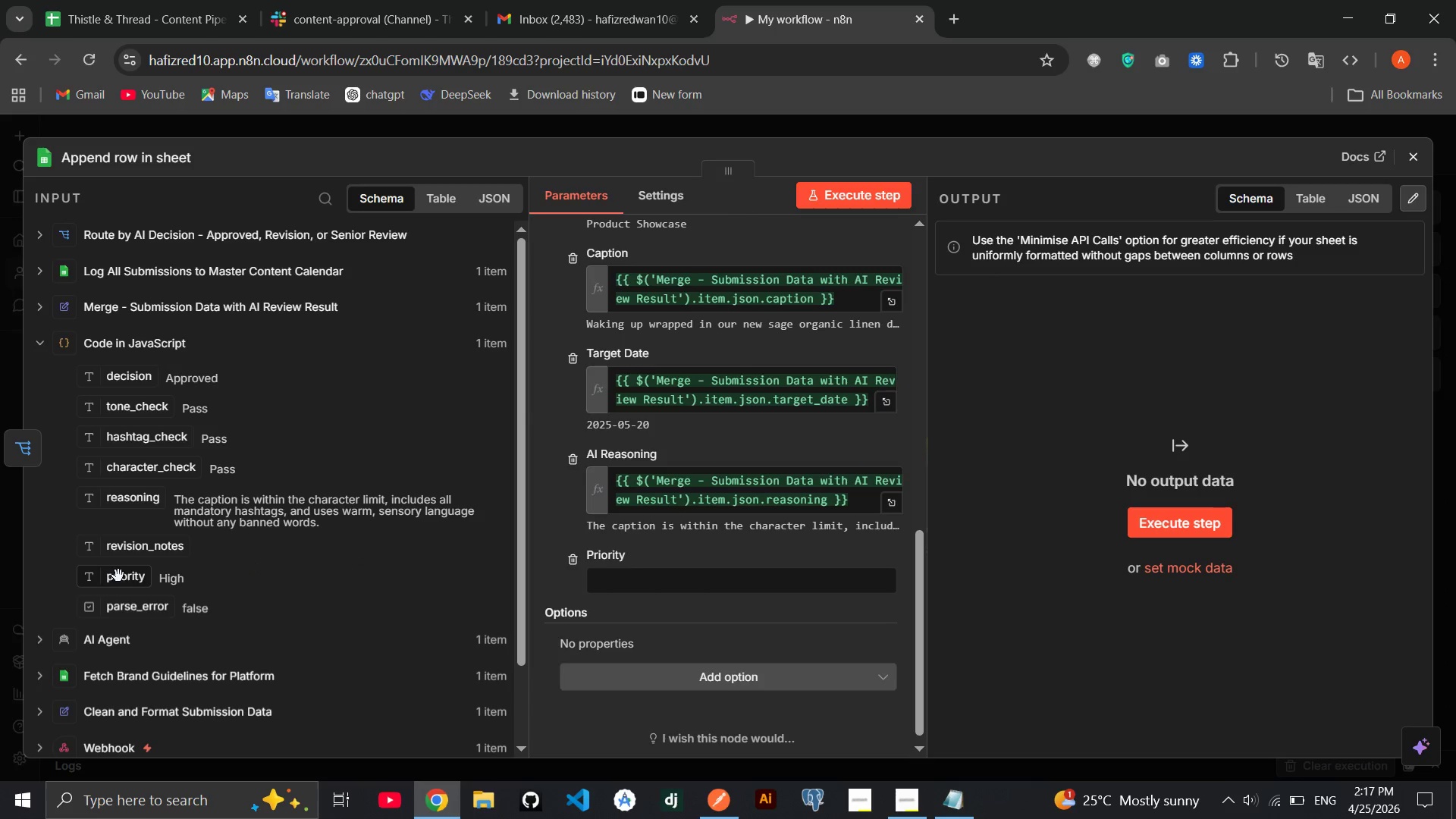 
left_click_drag(start_coordinate=[119, 582], to_coordinate=[659, 573])
 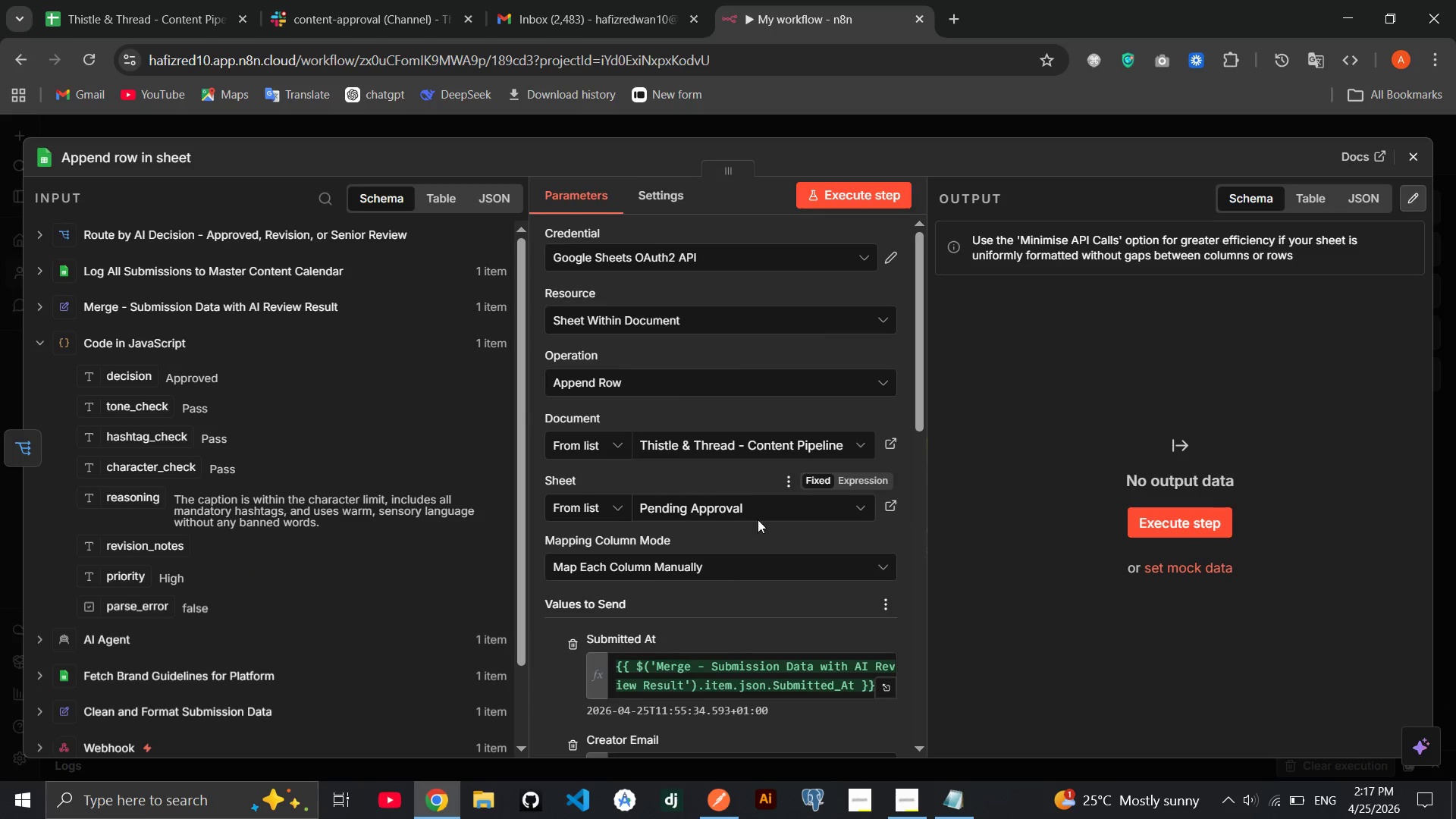 
wait(5.52)
 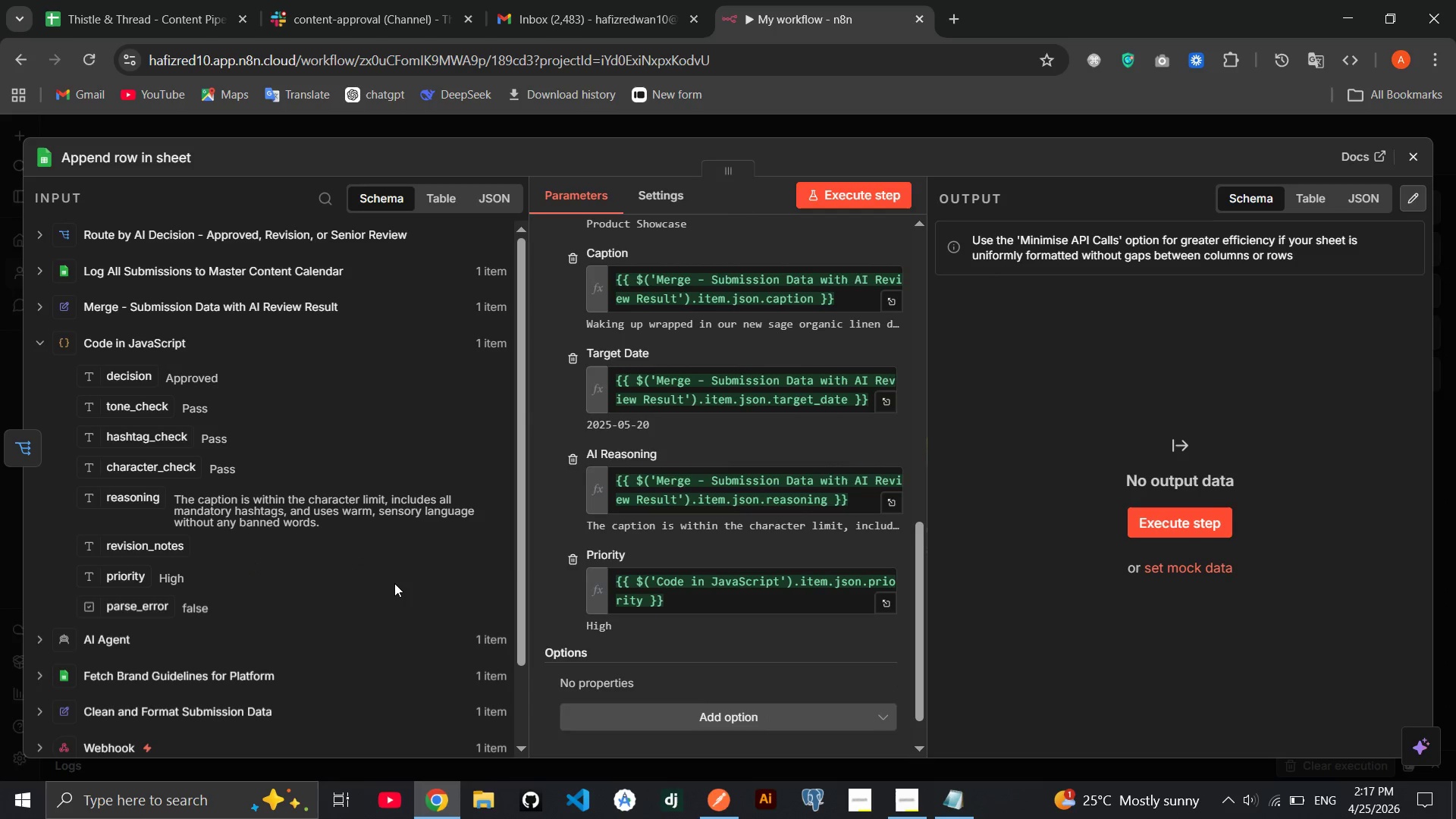 
left_click([1415, 165])
 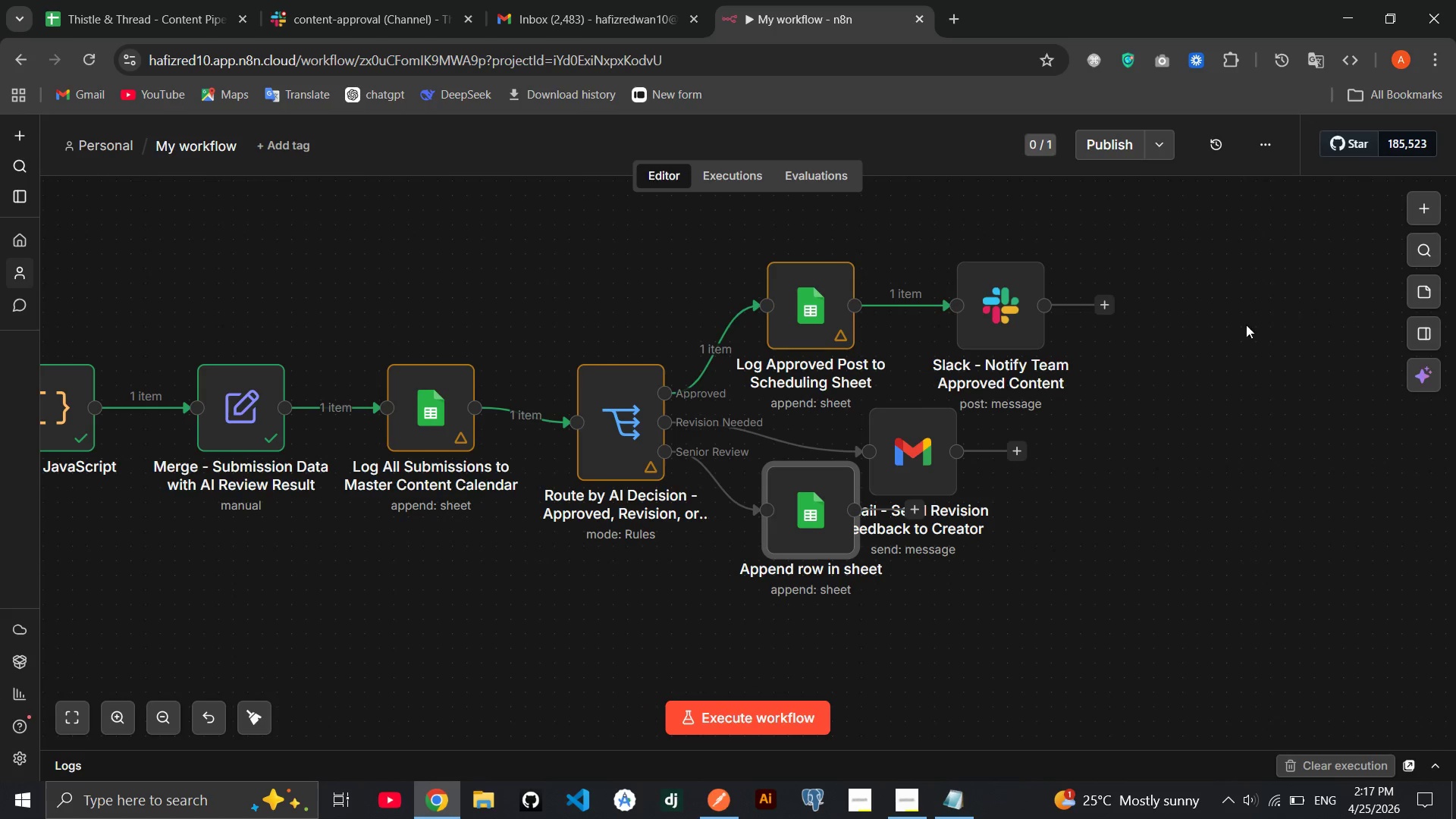 
wait(7.2)
 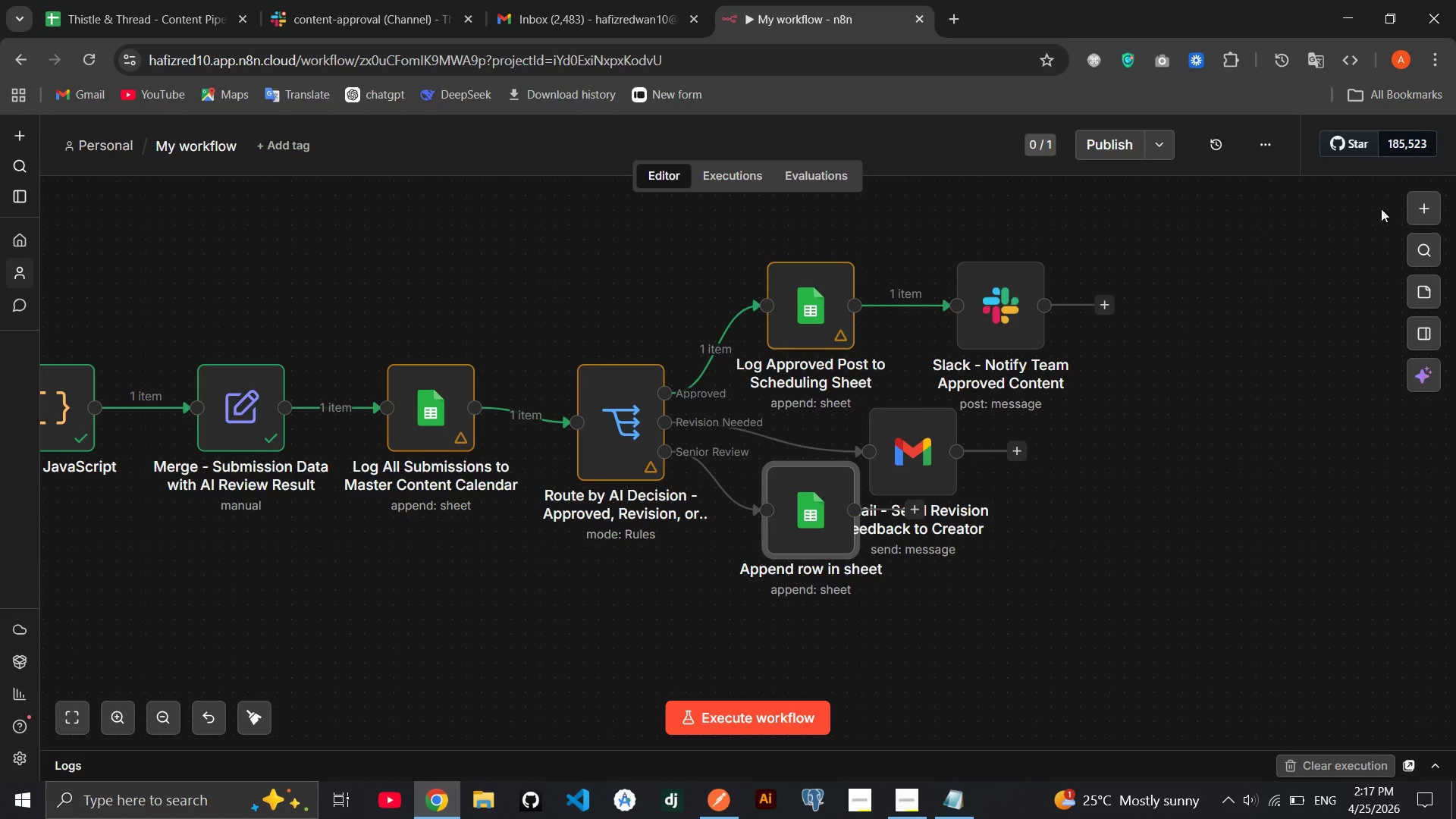 
double_click([794, 538])
 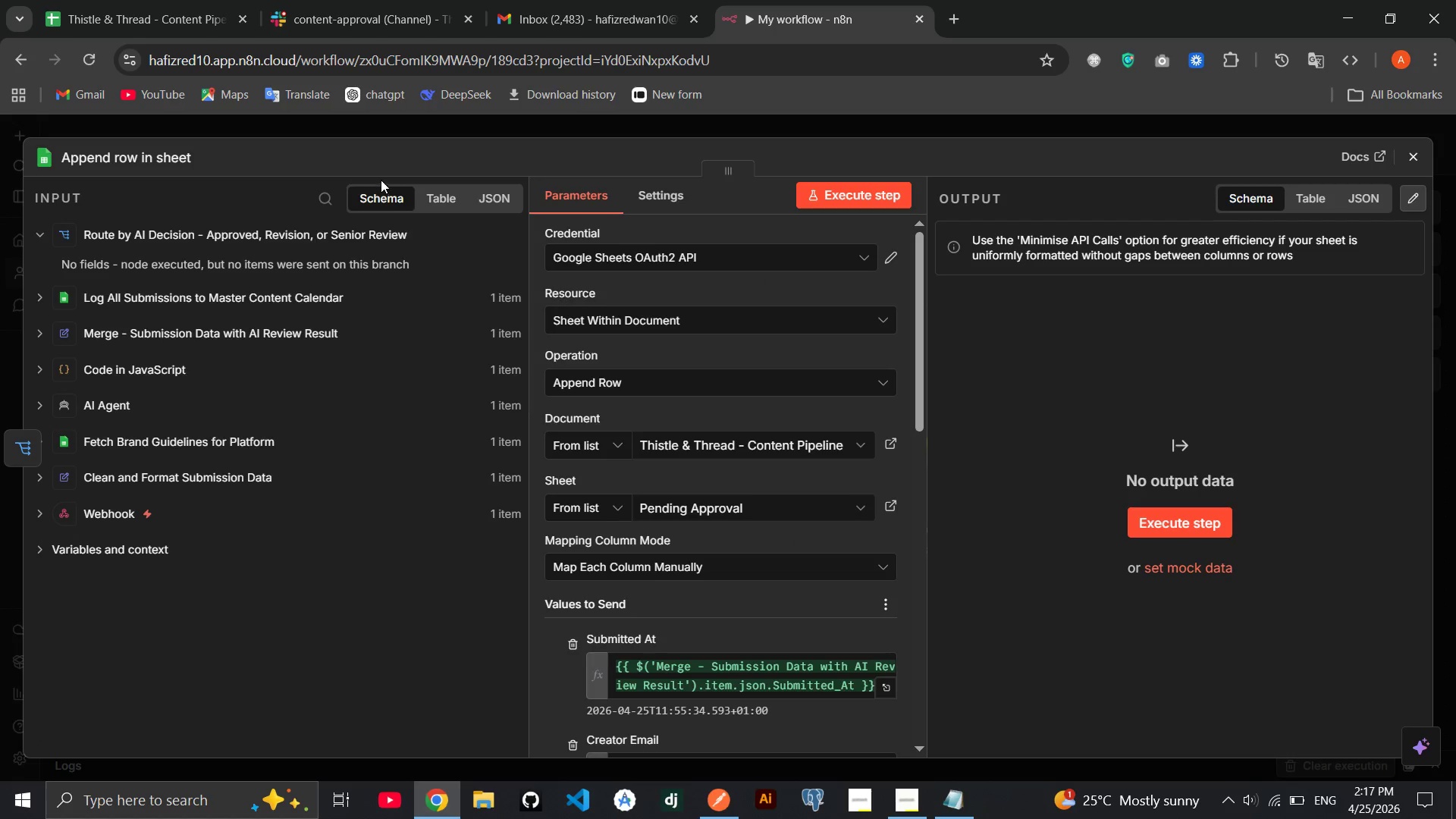 
left_click([152, 158])
 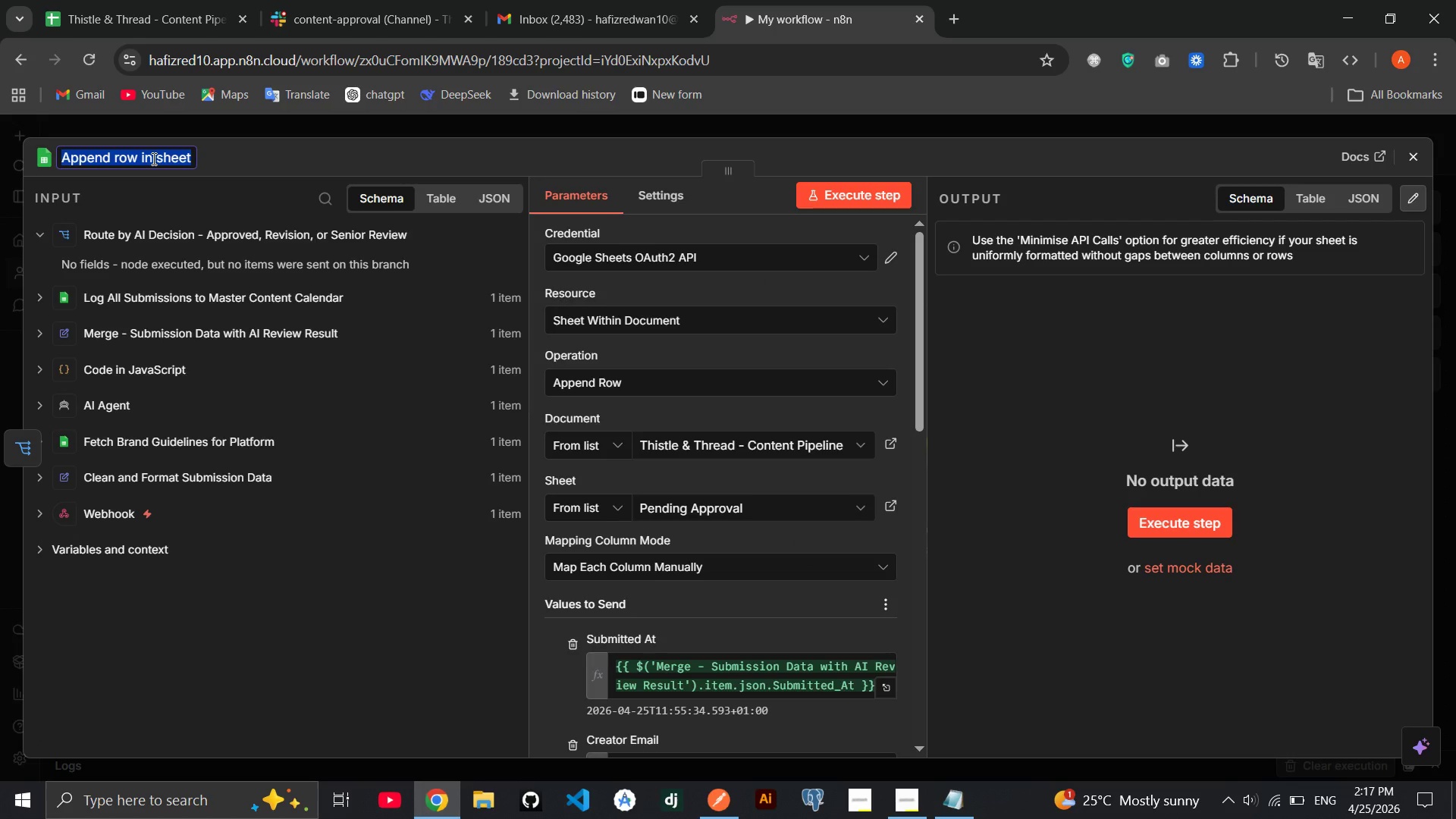 
type(Log - Ege case )
 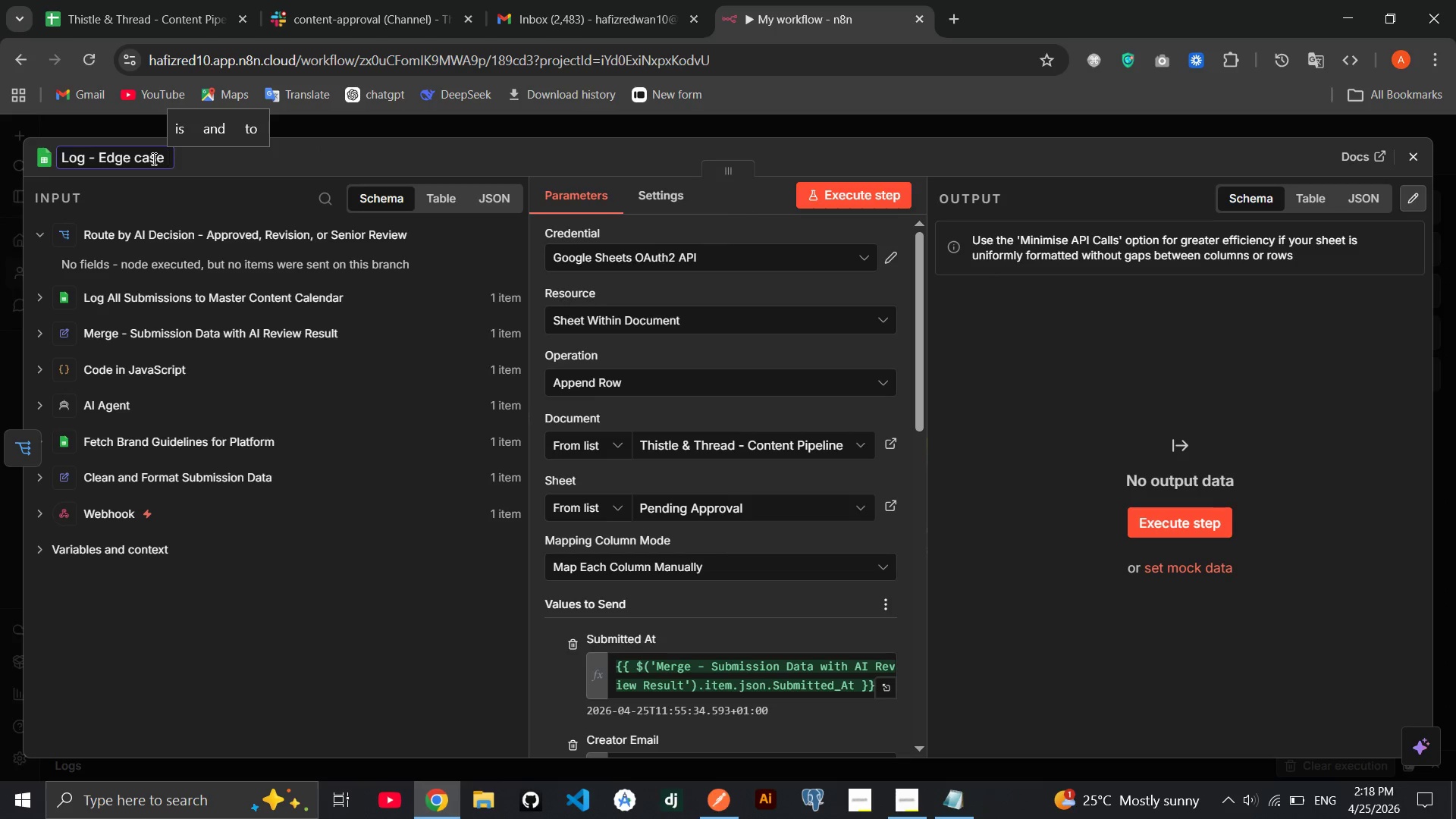 
hold_key(key=D, duration=0.31)
 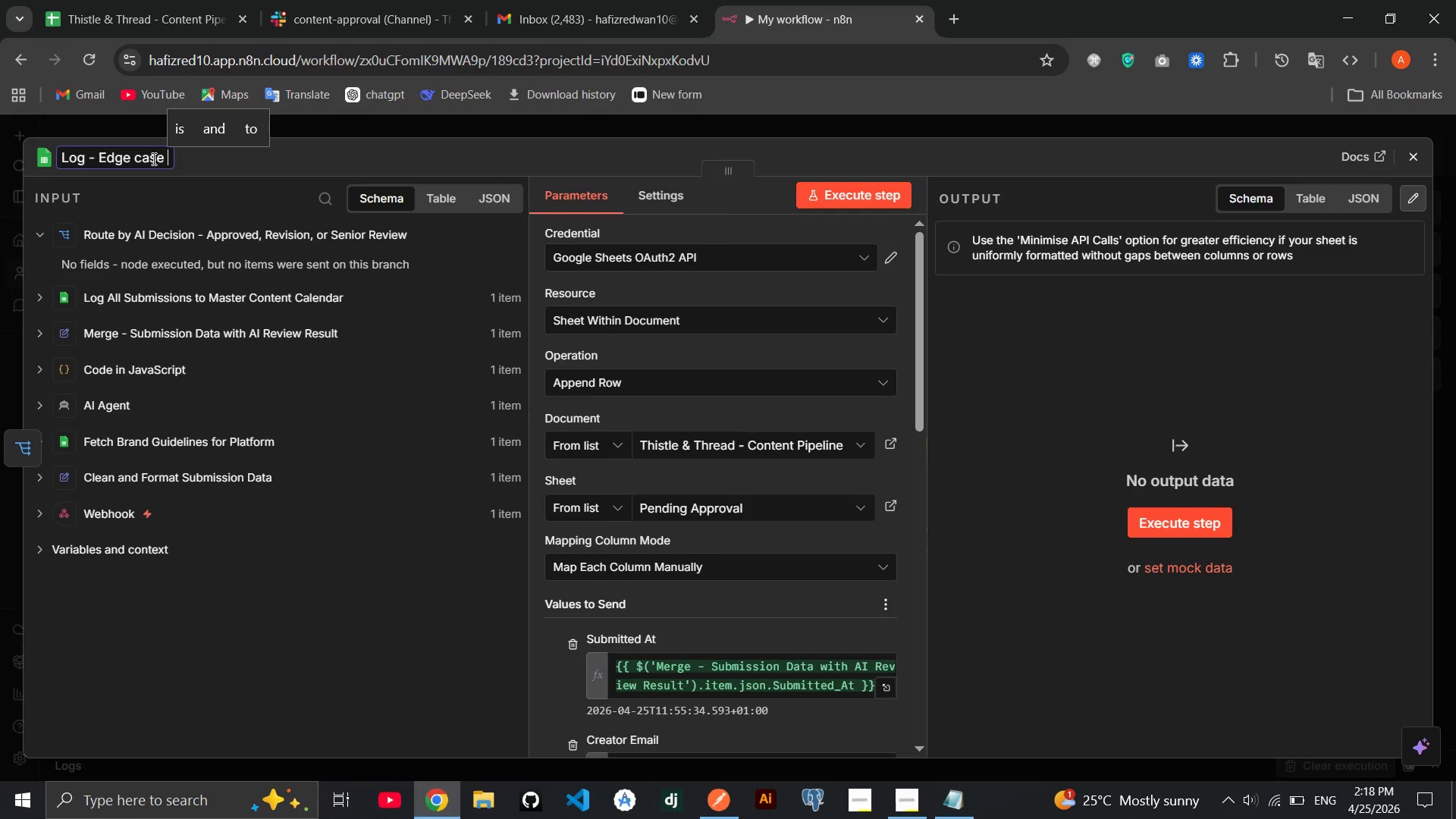 
wait(8.17)
 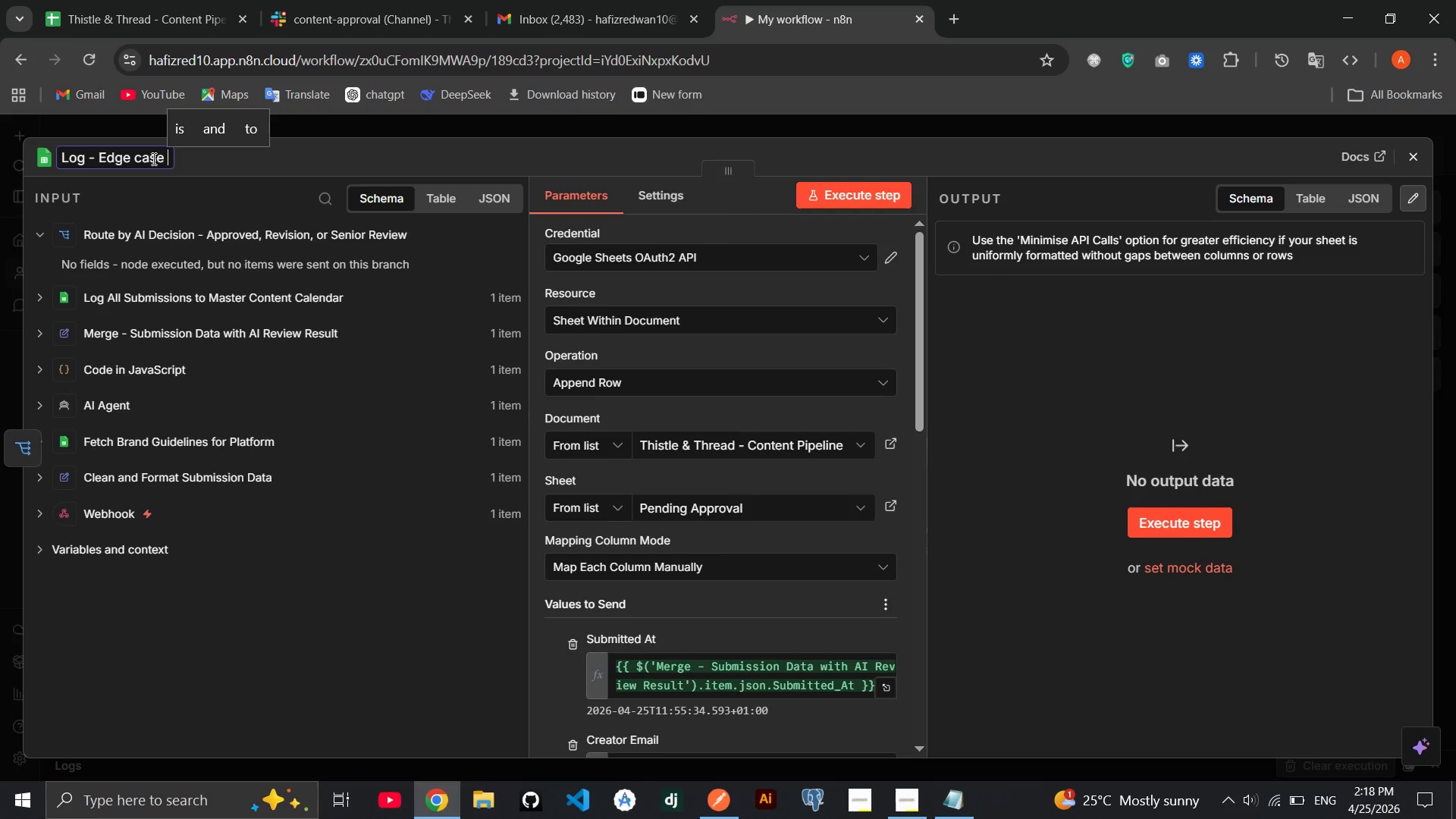 
type(to Pretendig )
 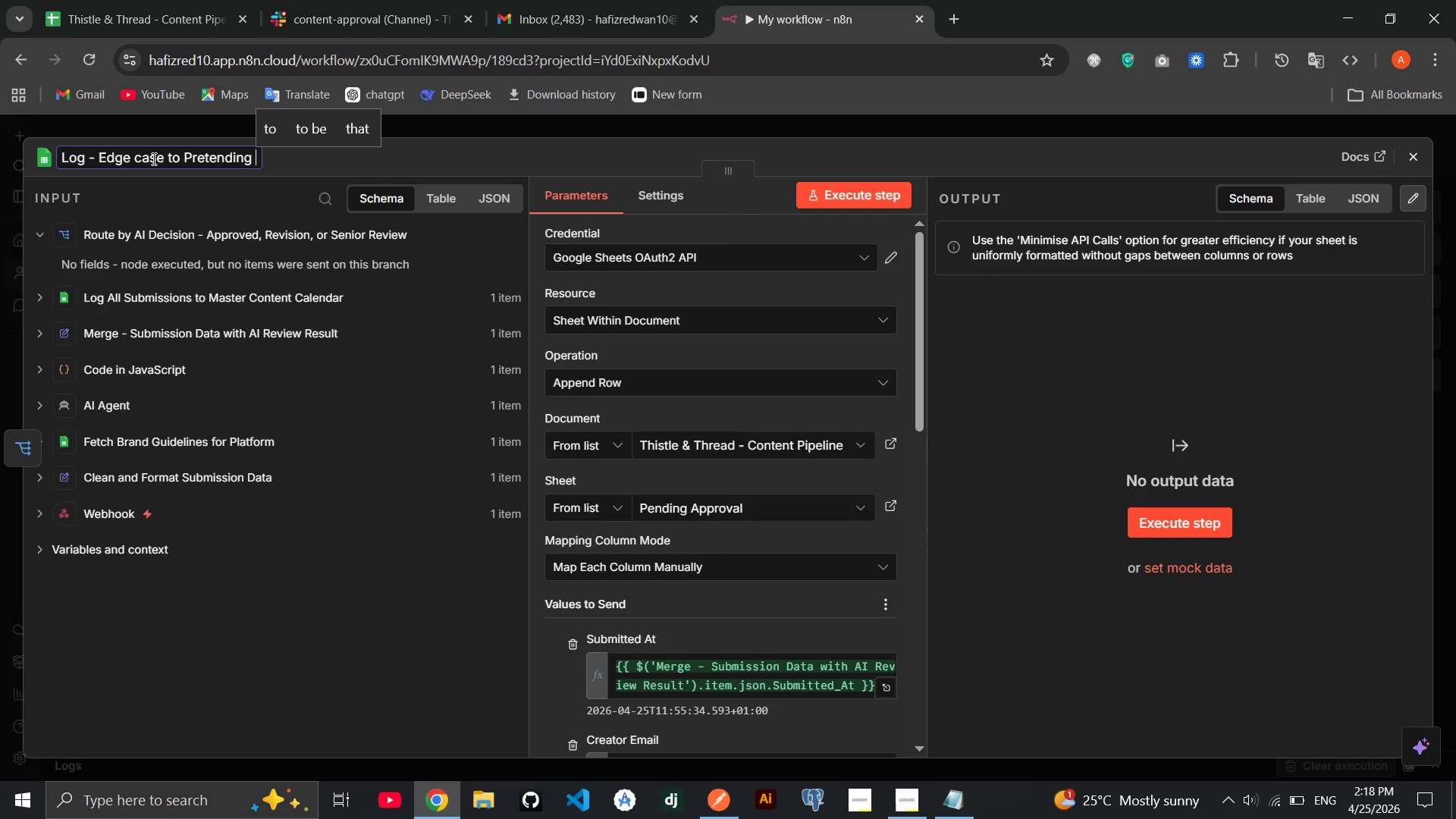 
type(Approvalet)
 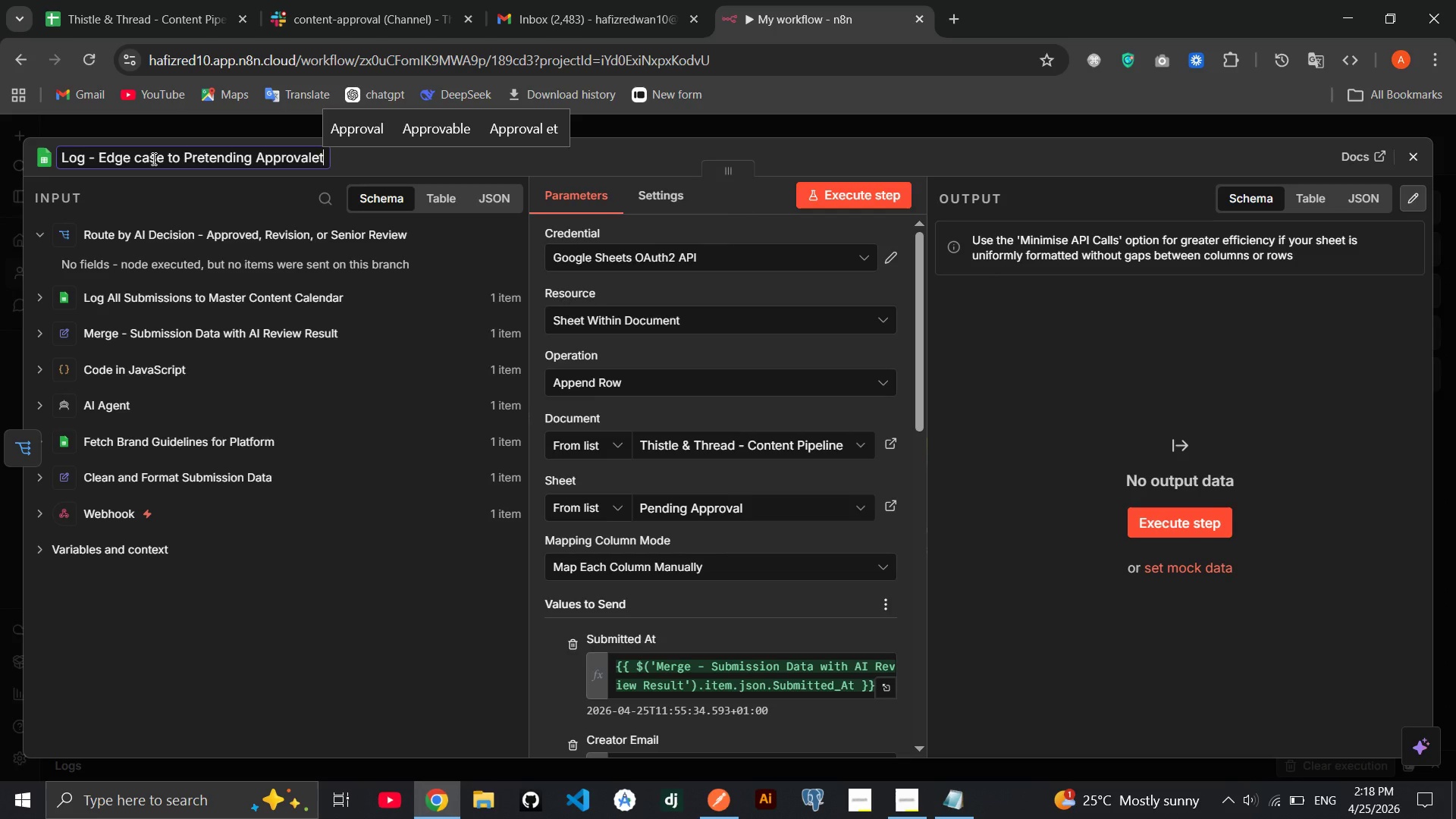 
wait(11.41)
 